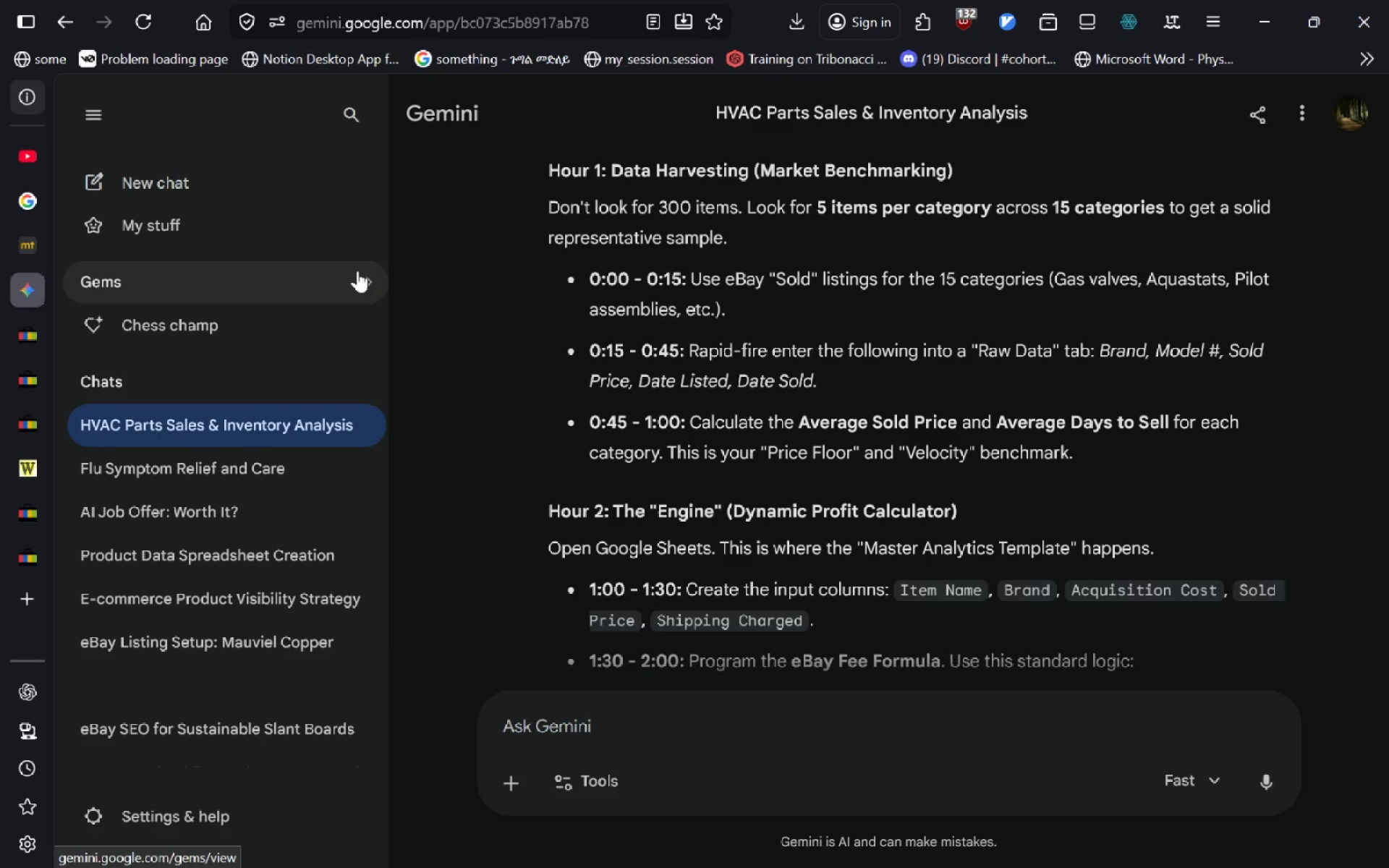 
left_click([29, 407])
 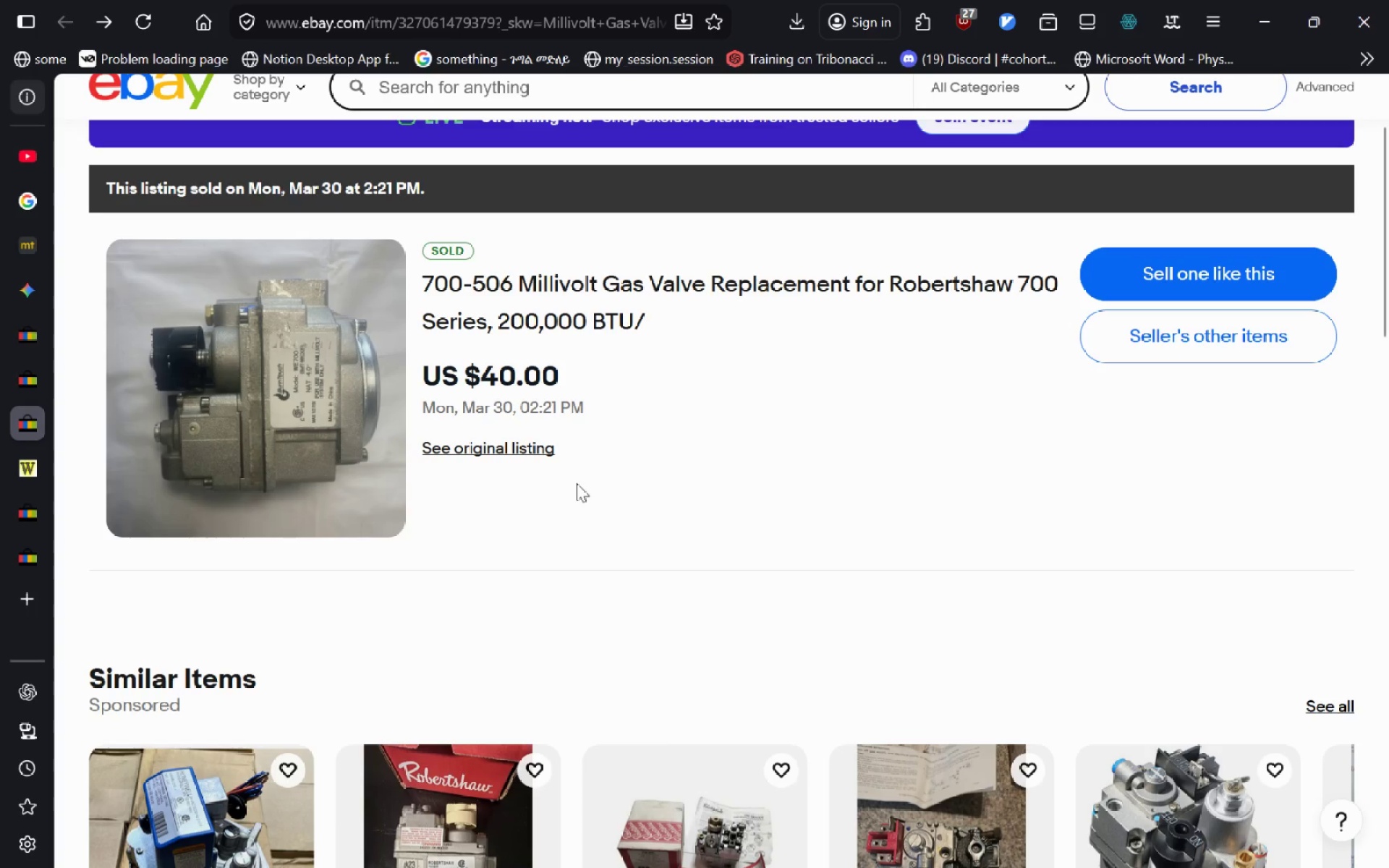 
left_click([577, 483])
 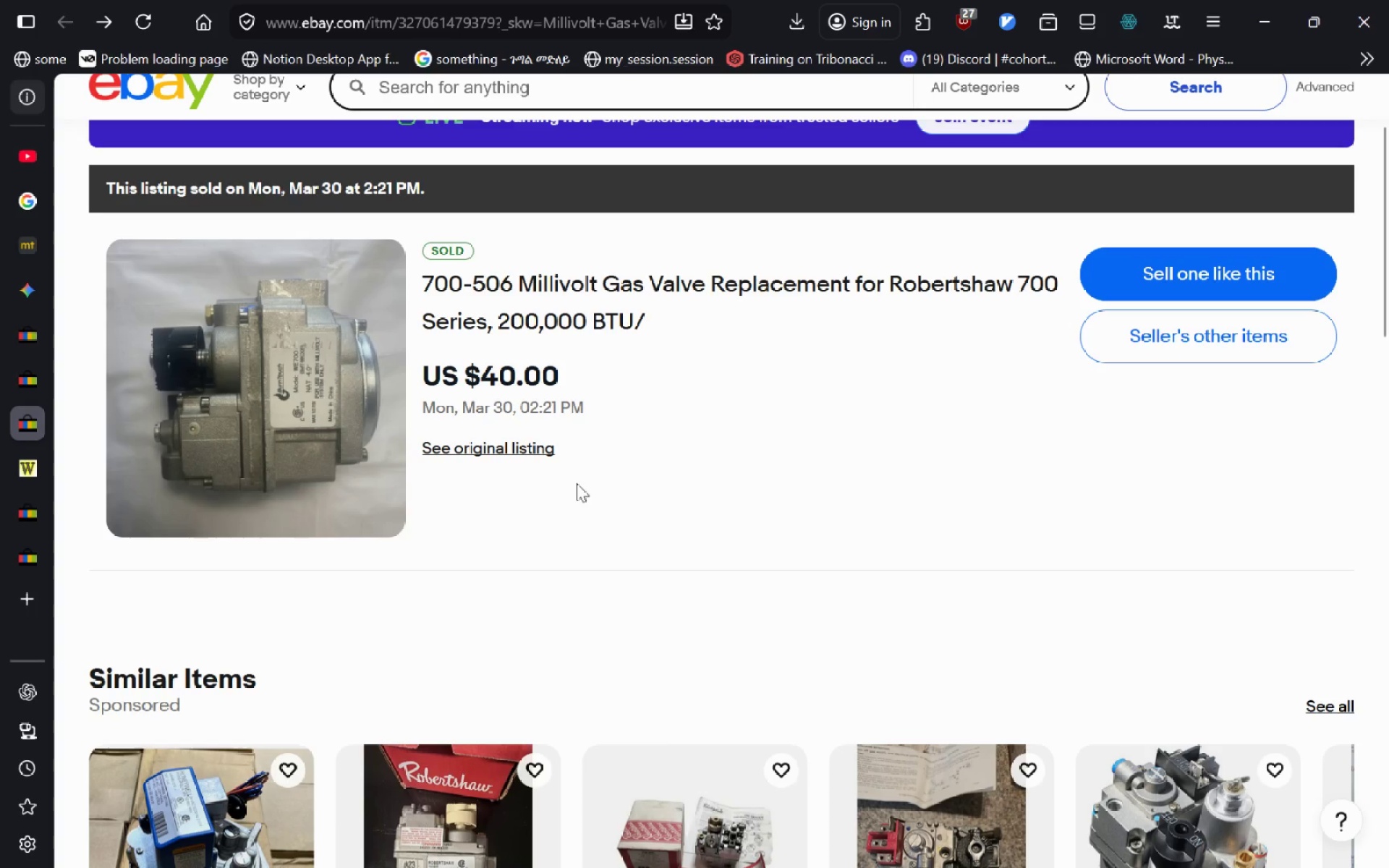 
hold_key(key=AltLeft, duration=0.94)
 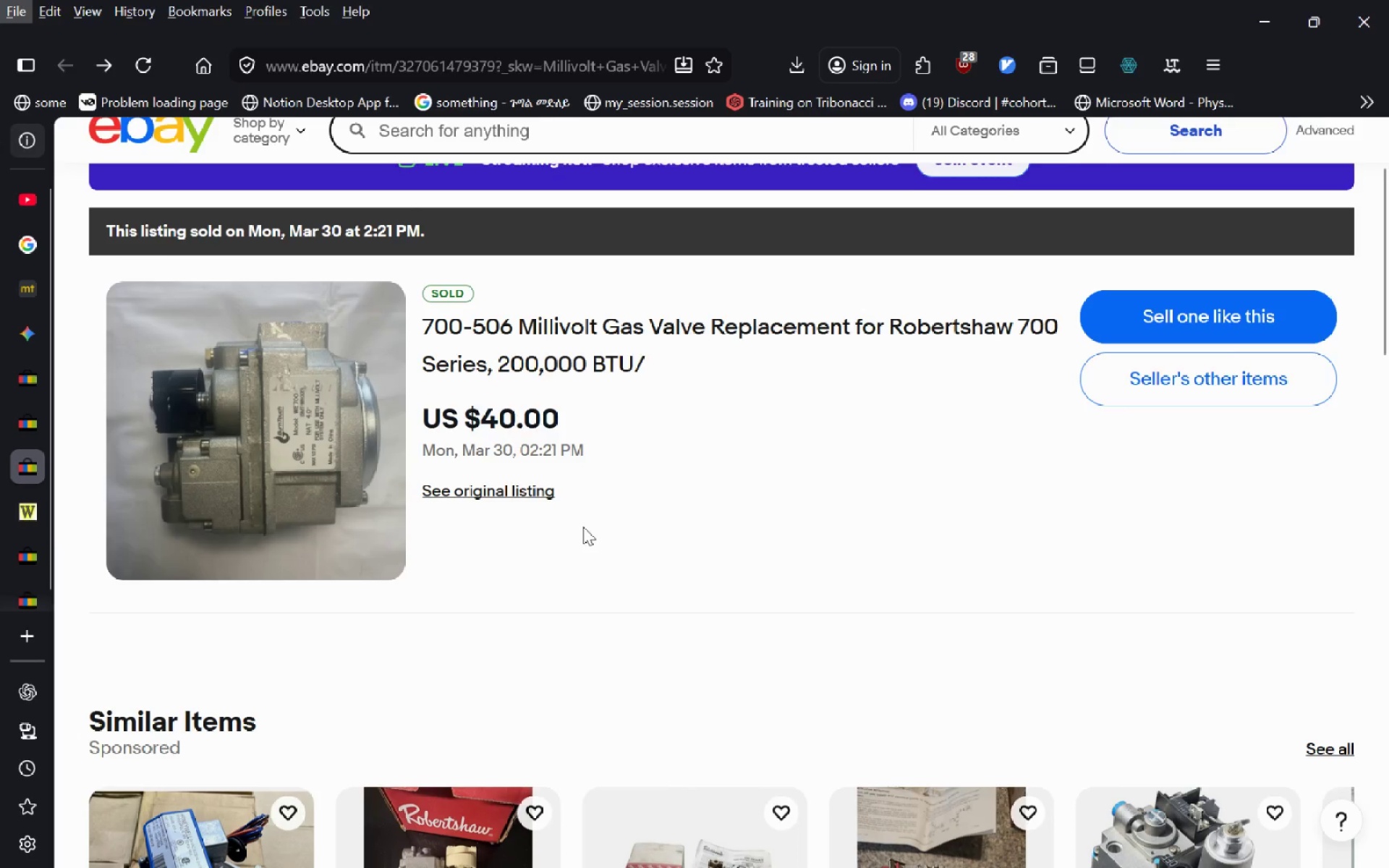 
left_click([583, 527])
 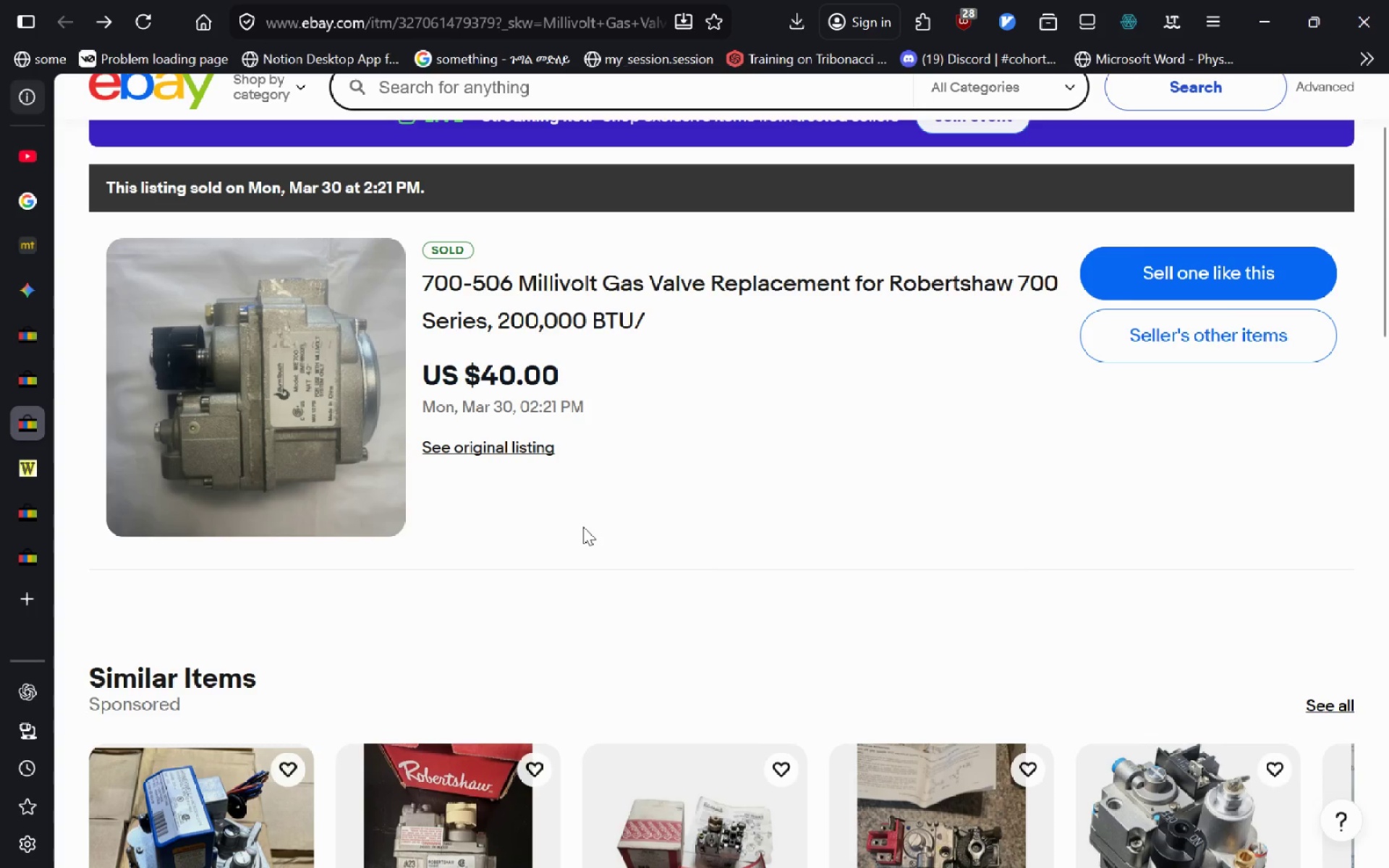 
key(Alt+AltLeft)
 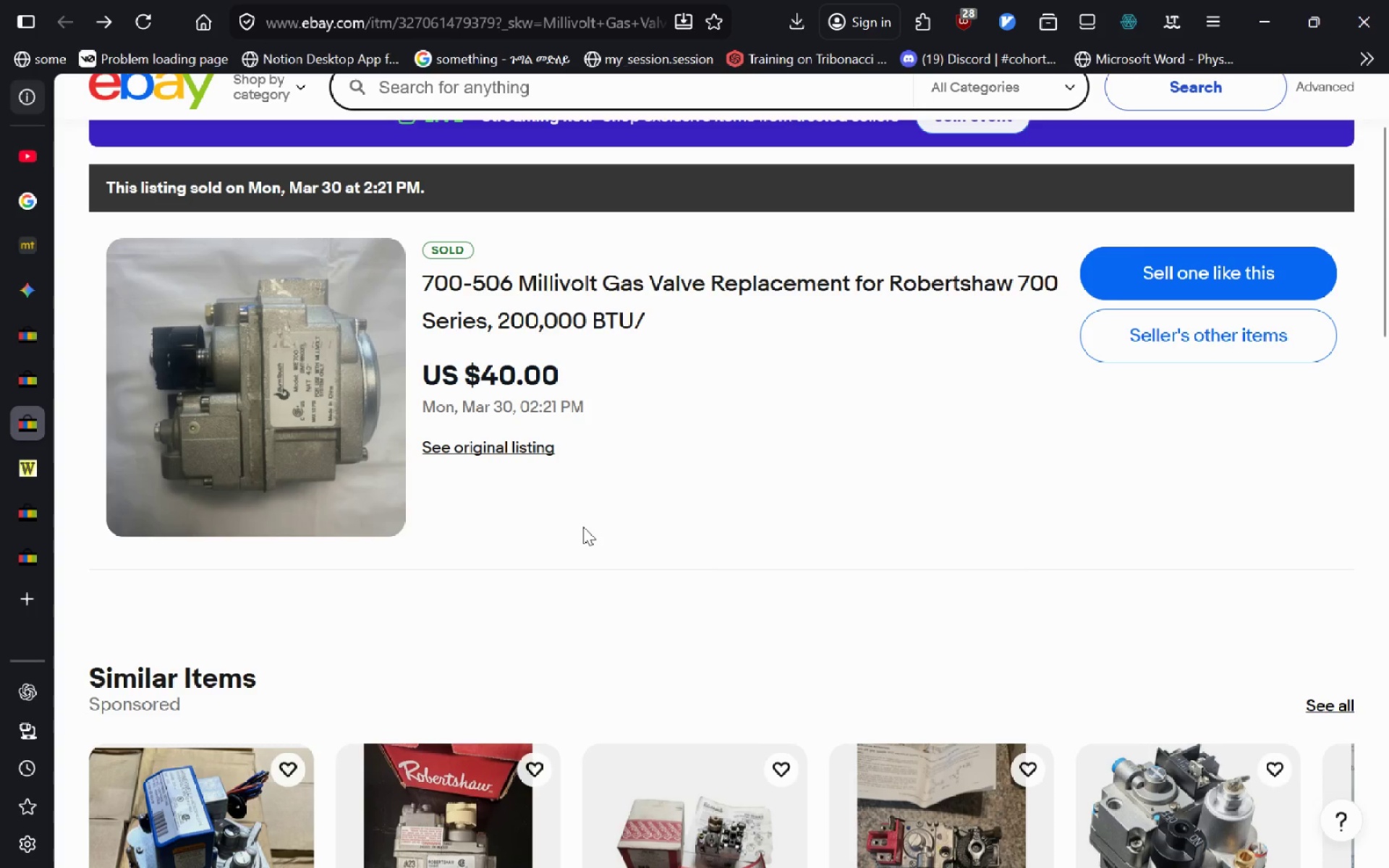 
key(Alt+Tab)
 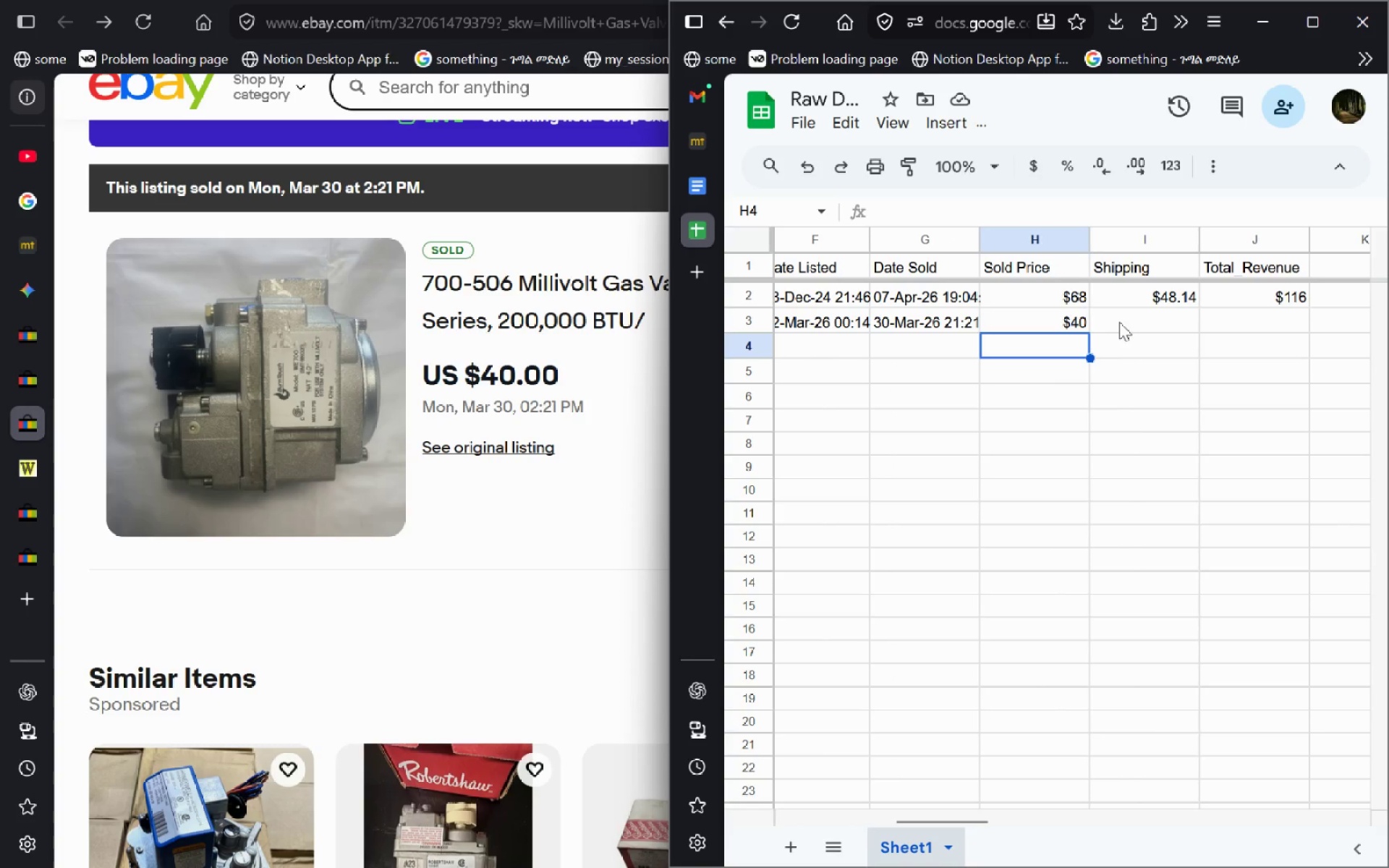 
left_click([1129, 320])
 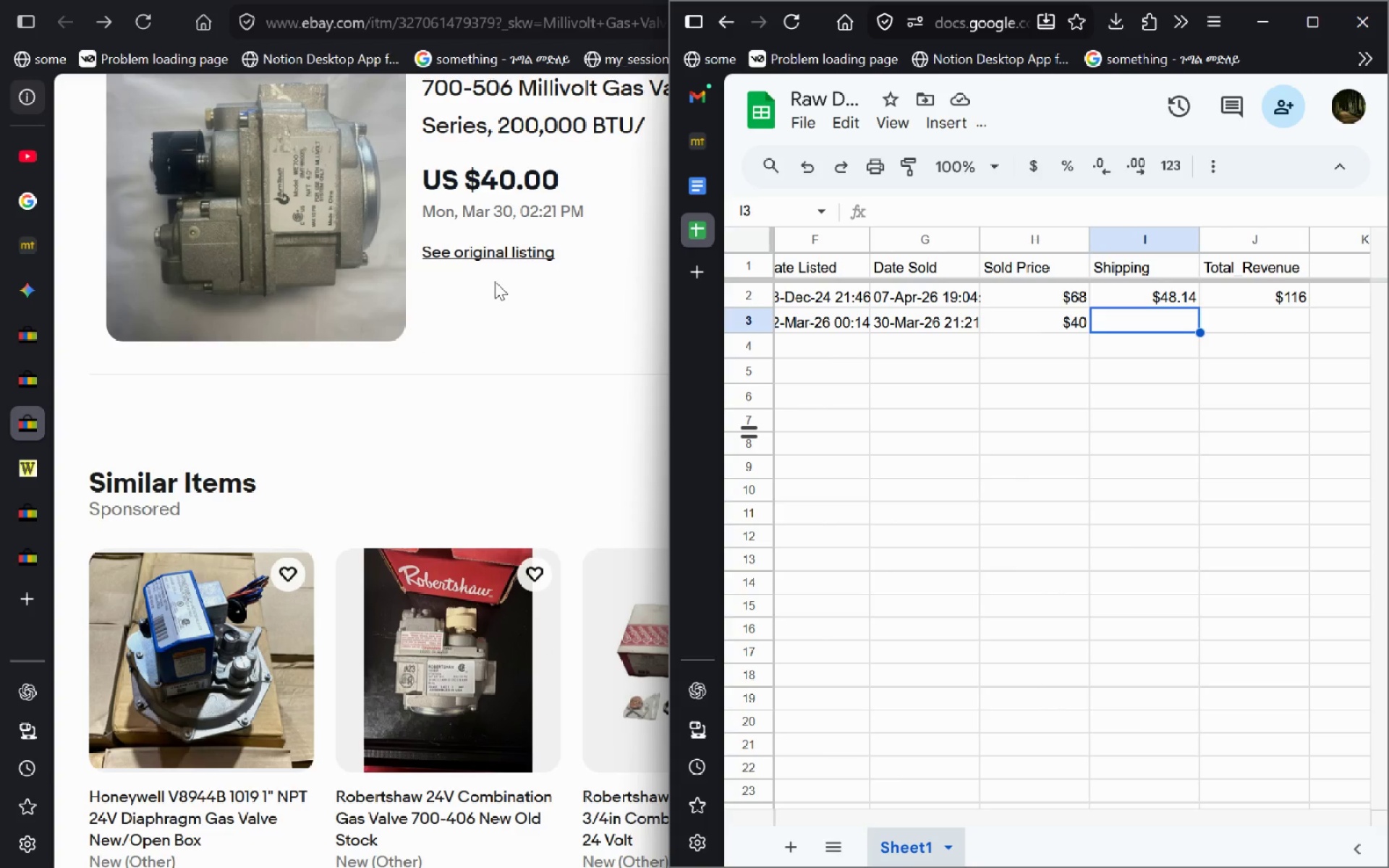 
left_click([493, 258])
 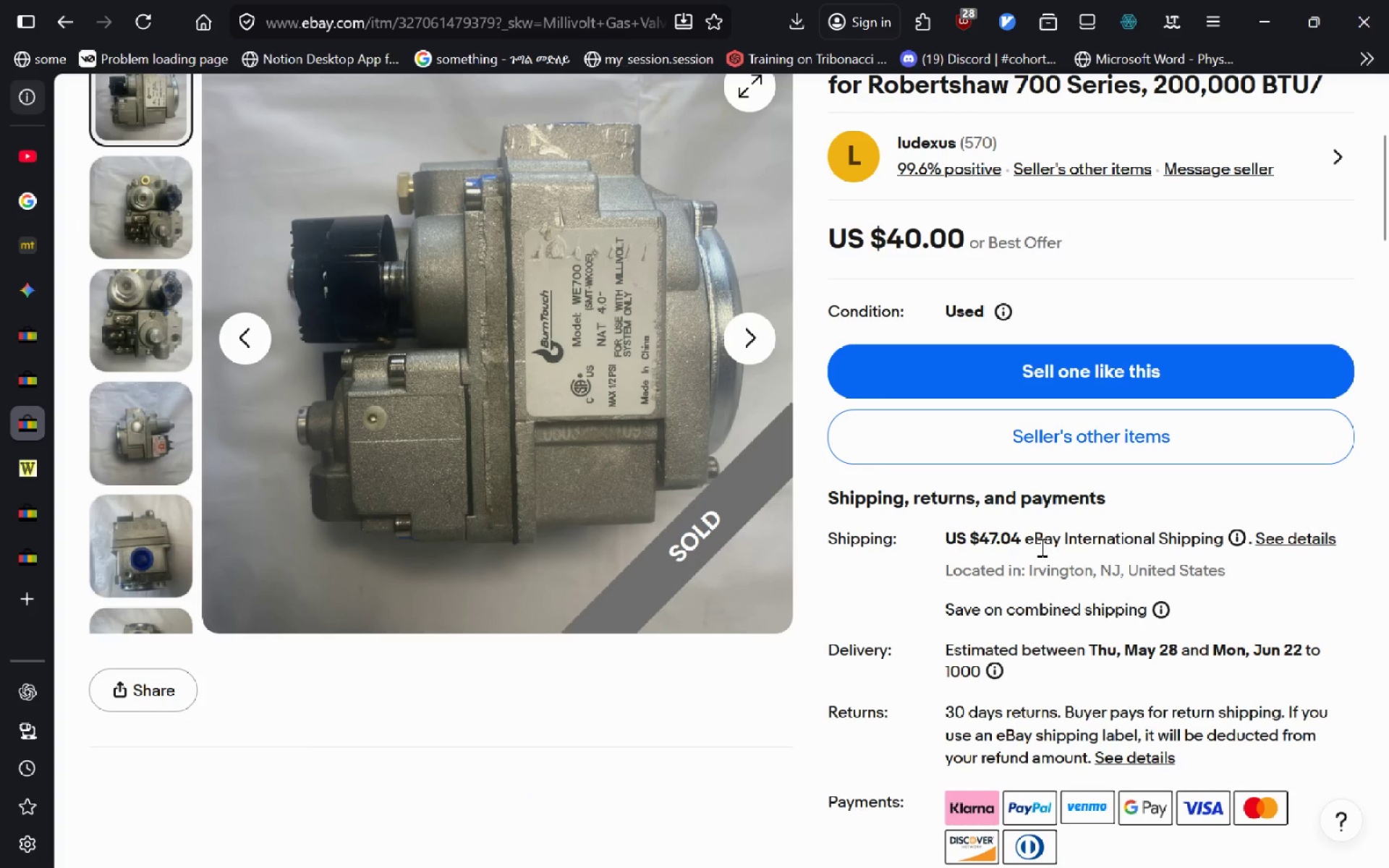 
key(Alt+AltLeft)
 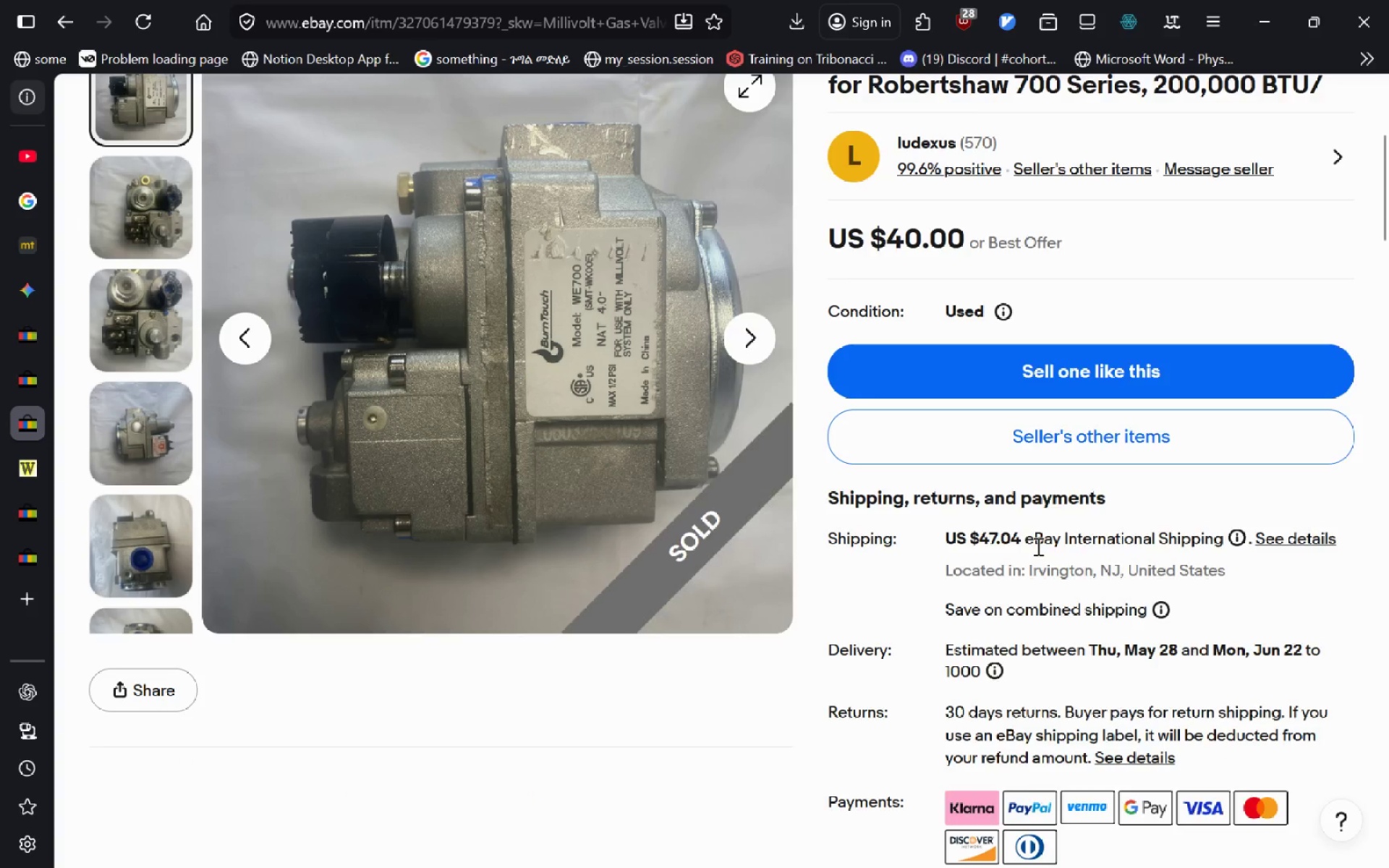 
key(Tab)
type($47.04)
 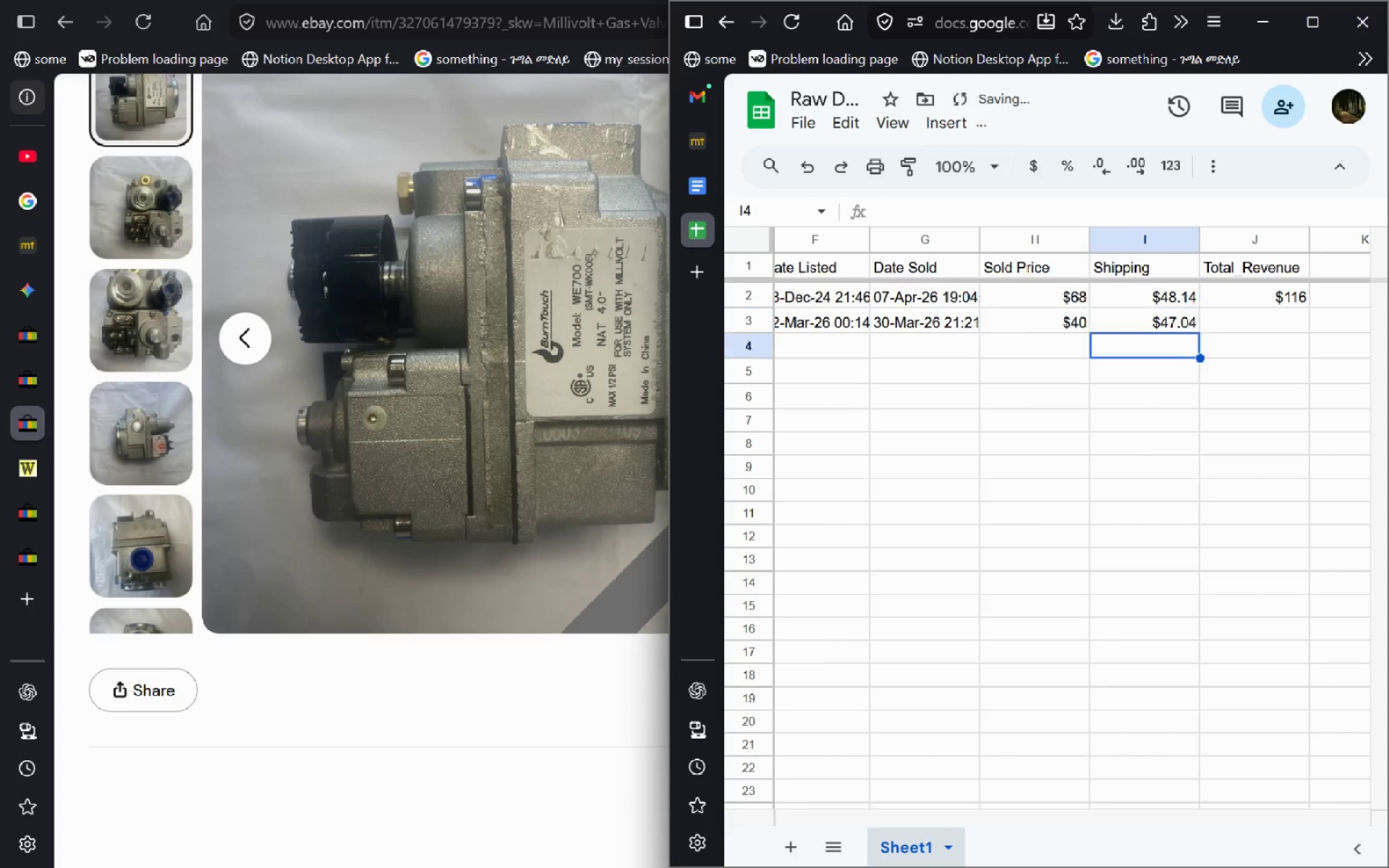 
key(Enter)
 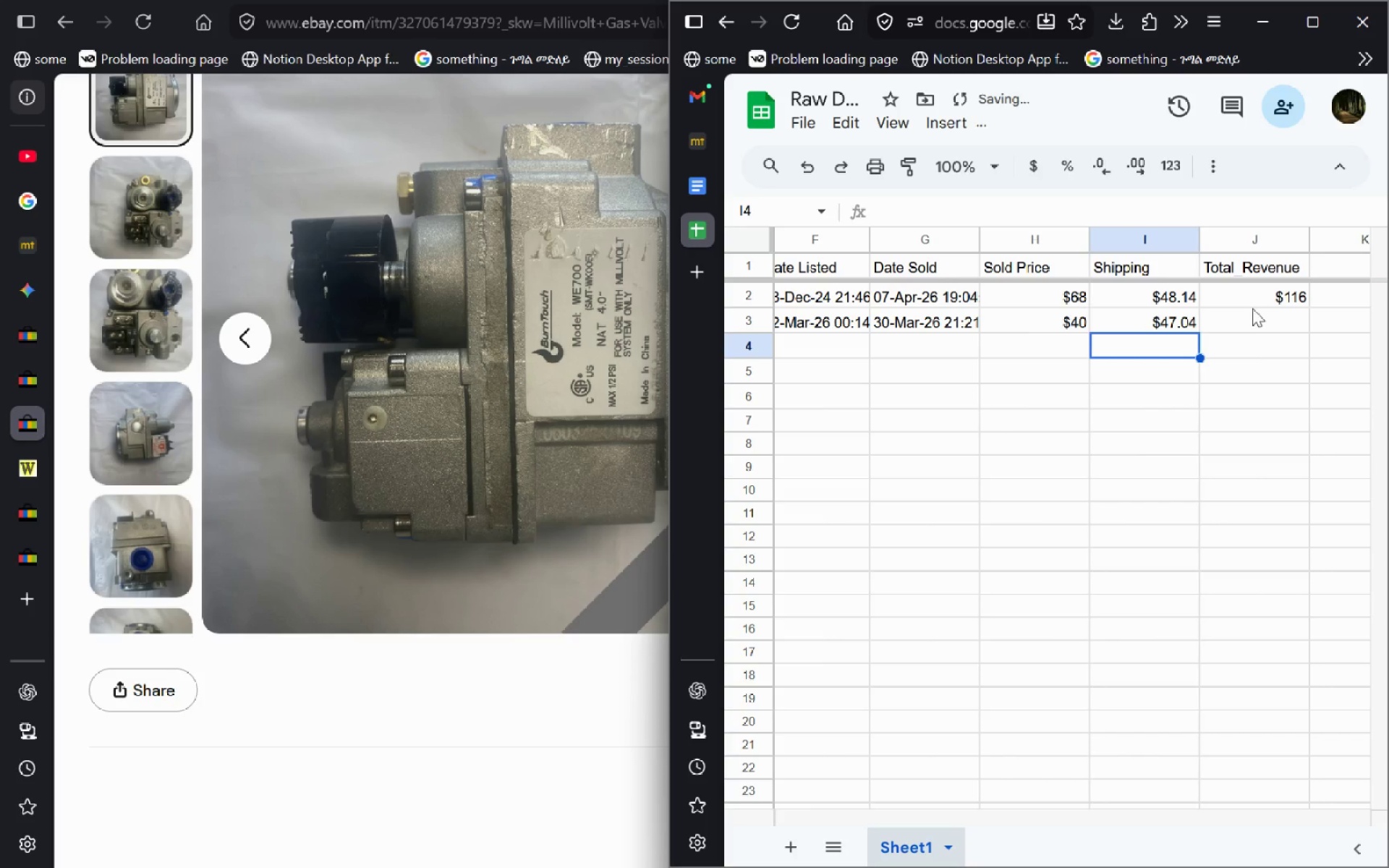 
left_click([1254, 308])
 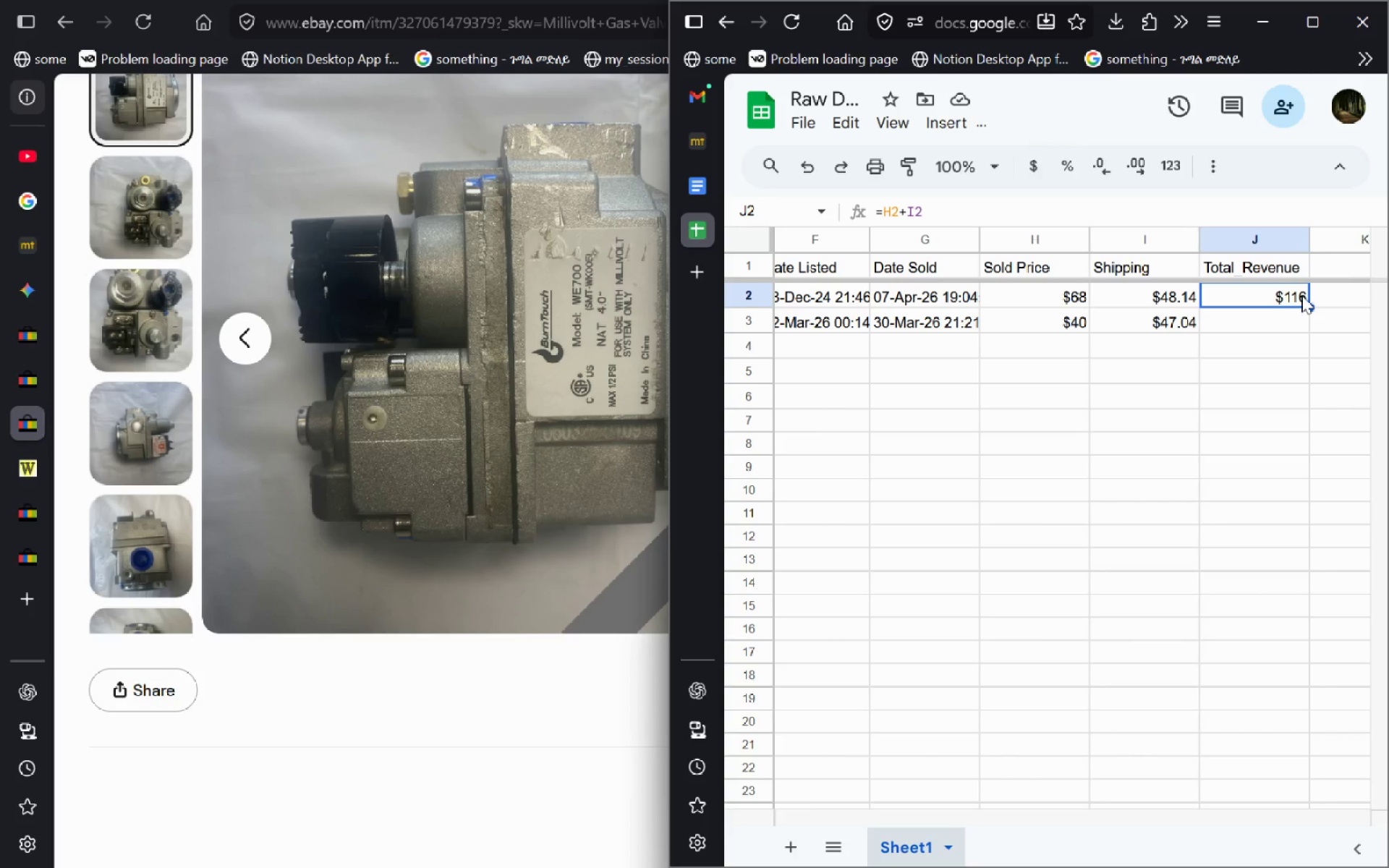 
wait(13.56)
 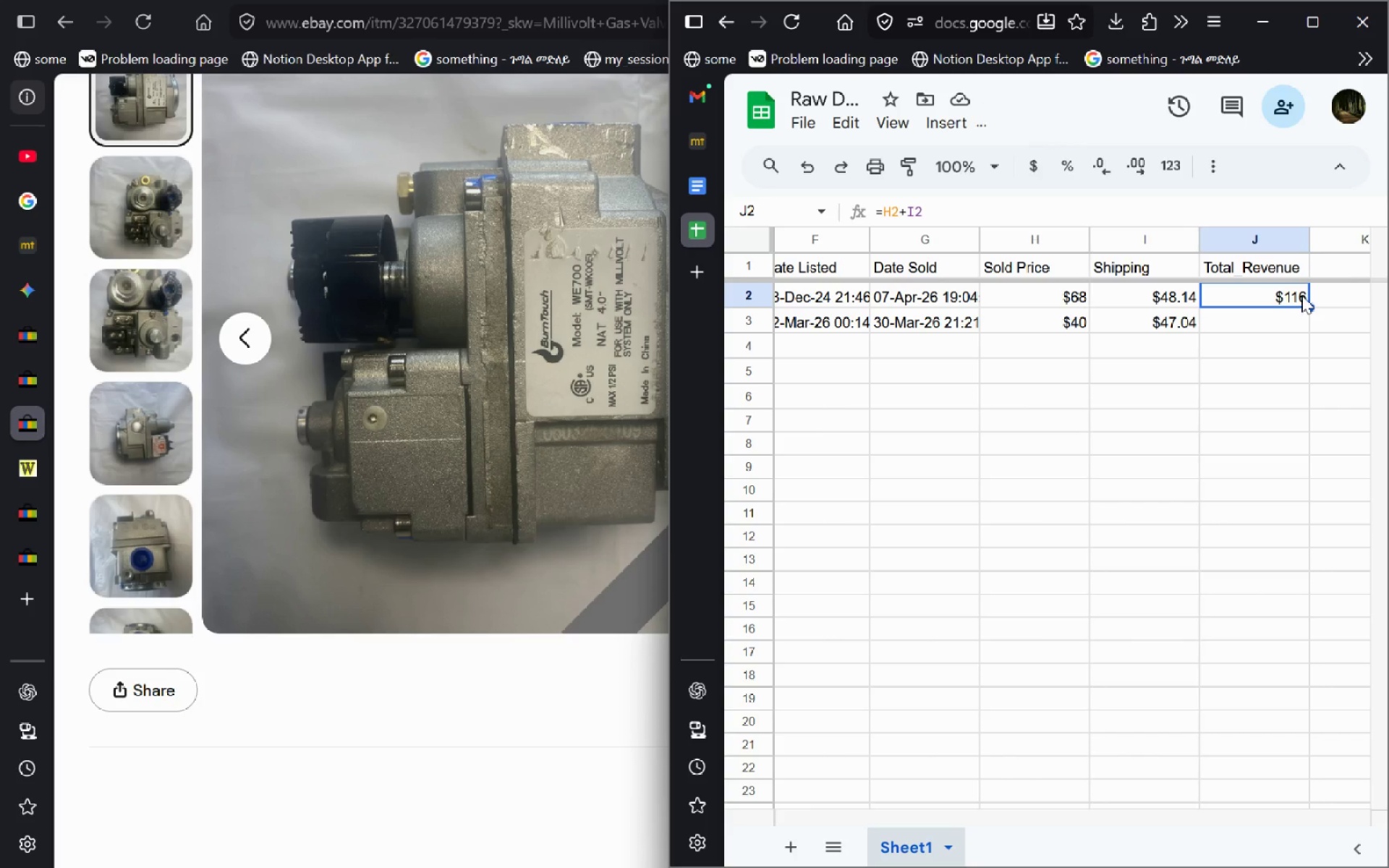 
left_click_drag(start_coordinate=[1309, 303], to_coordinate=[1307, 323])
 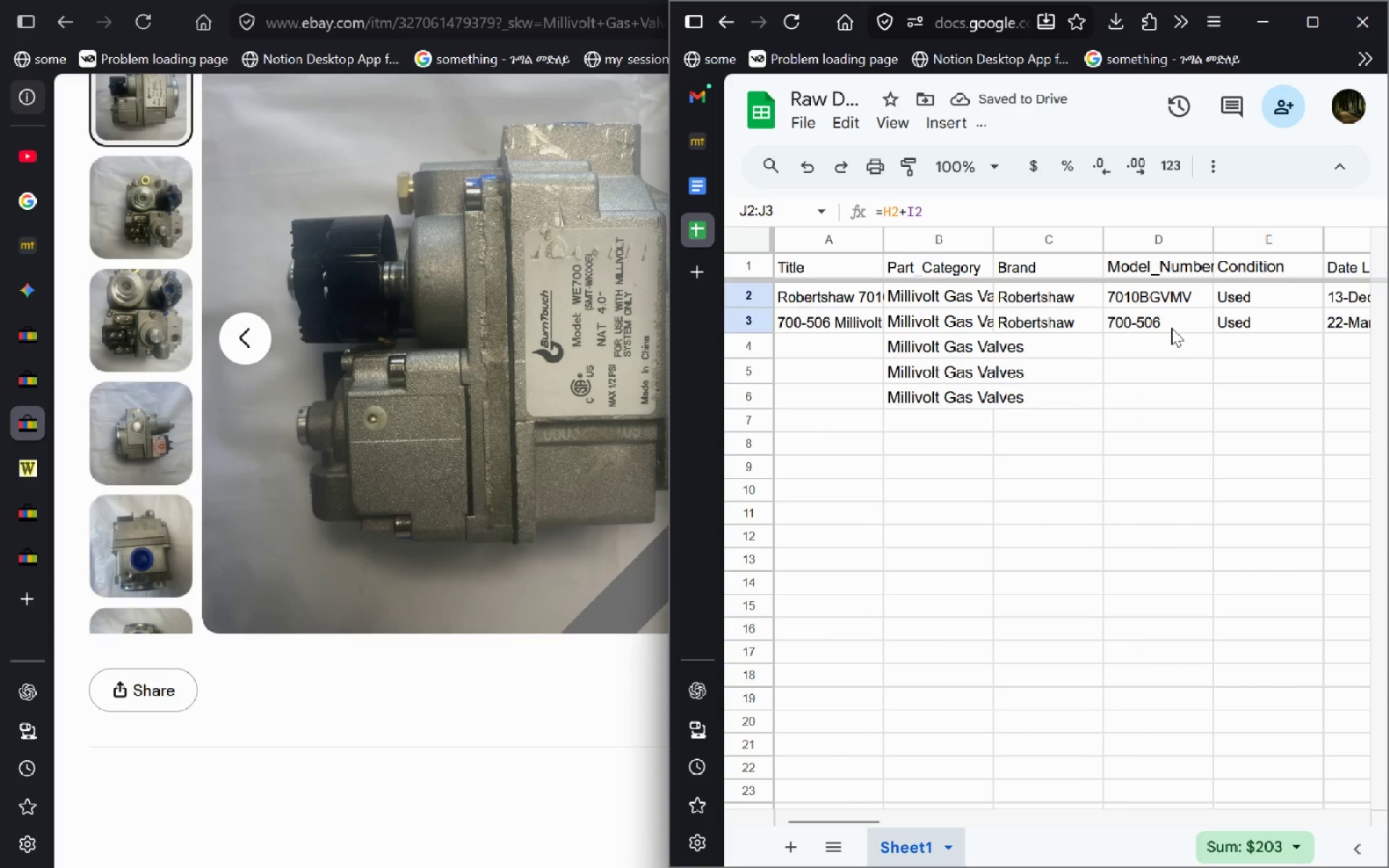 
wait(5.84)
 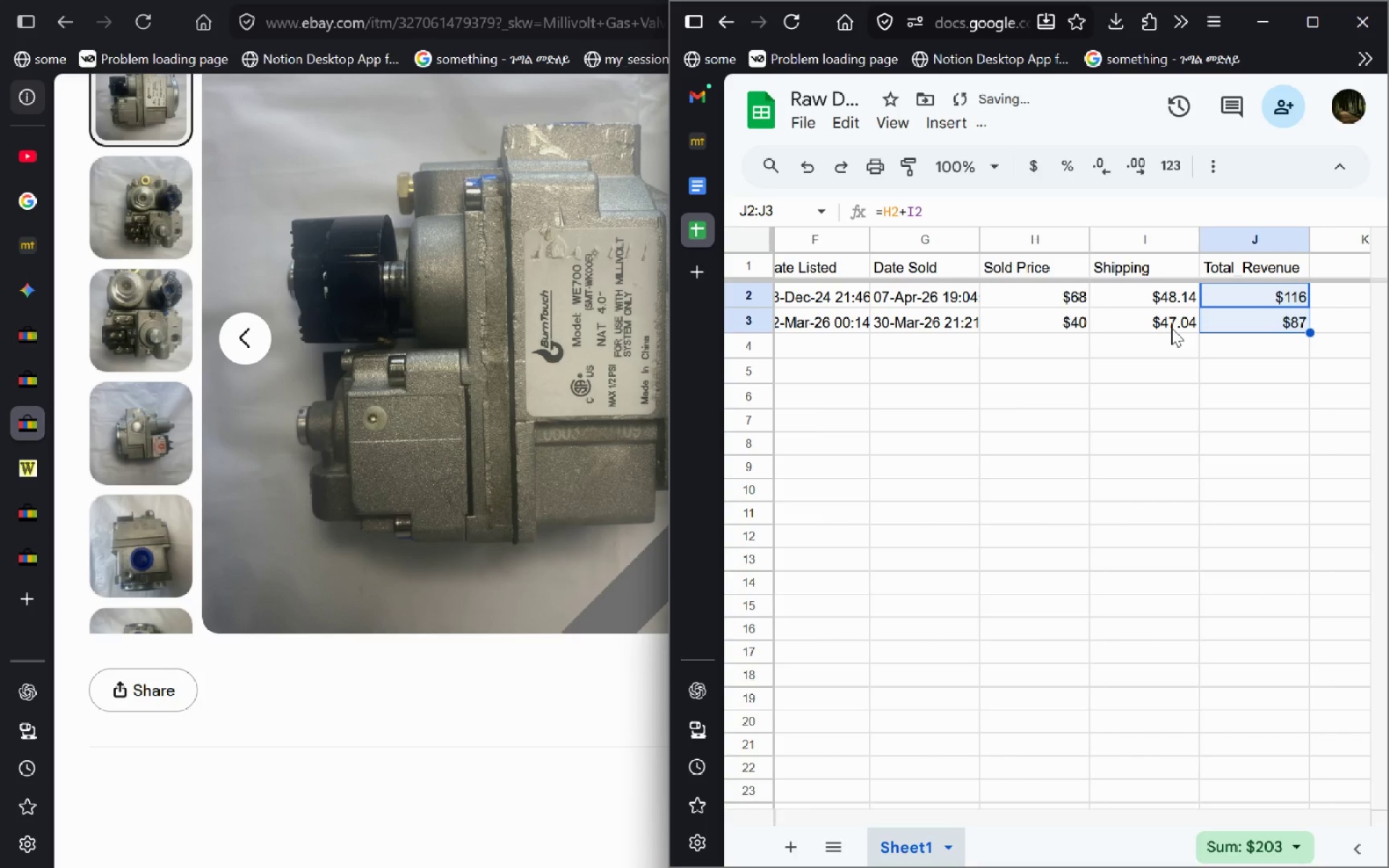 
left_click([815, 346])
 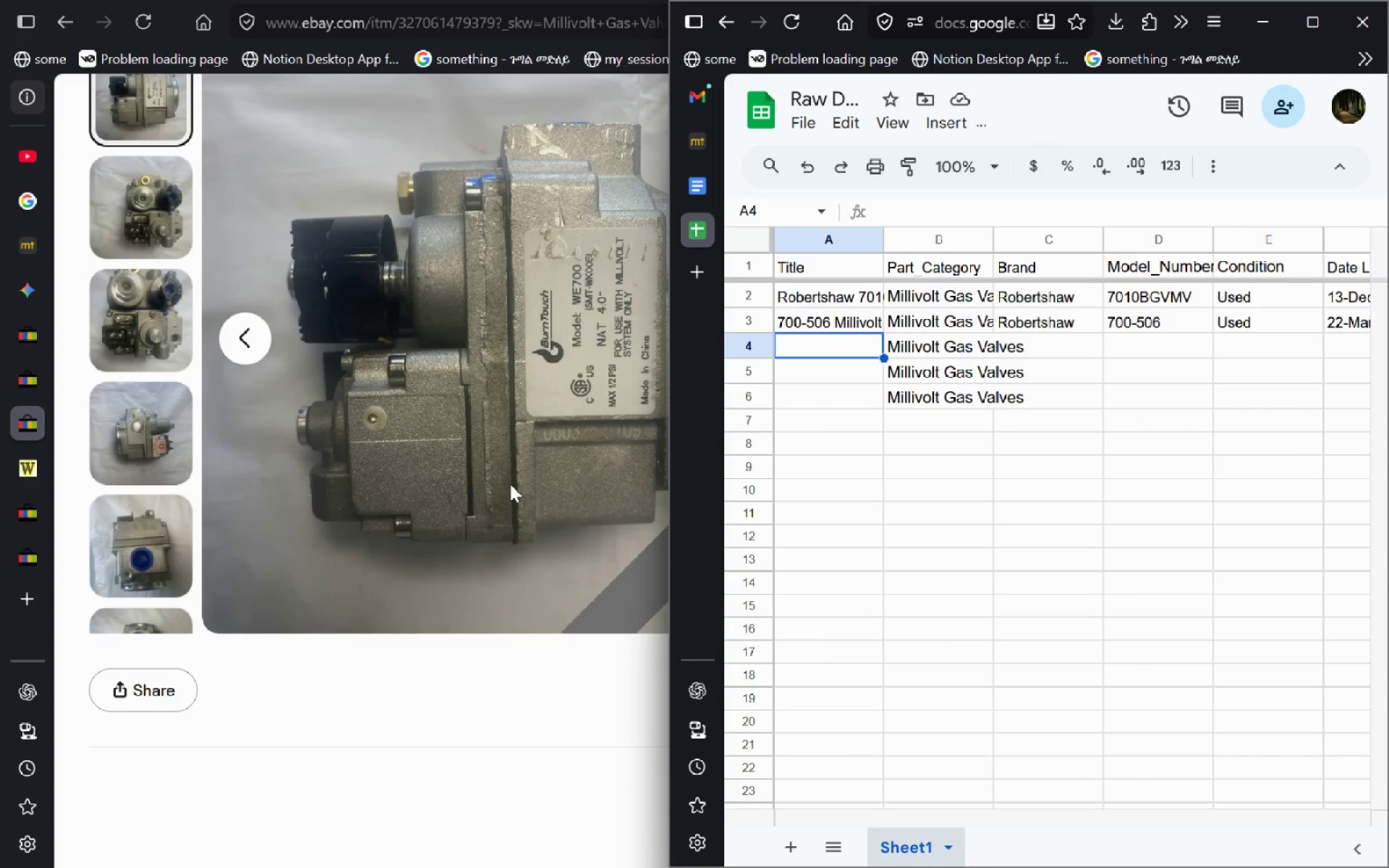 
left_click([406, 698])
 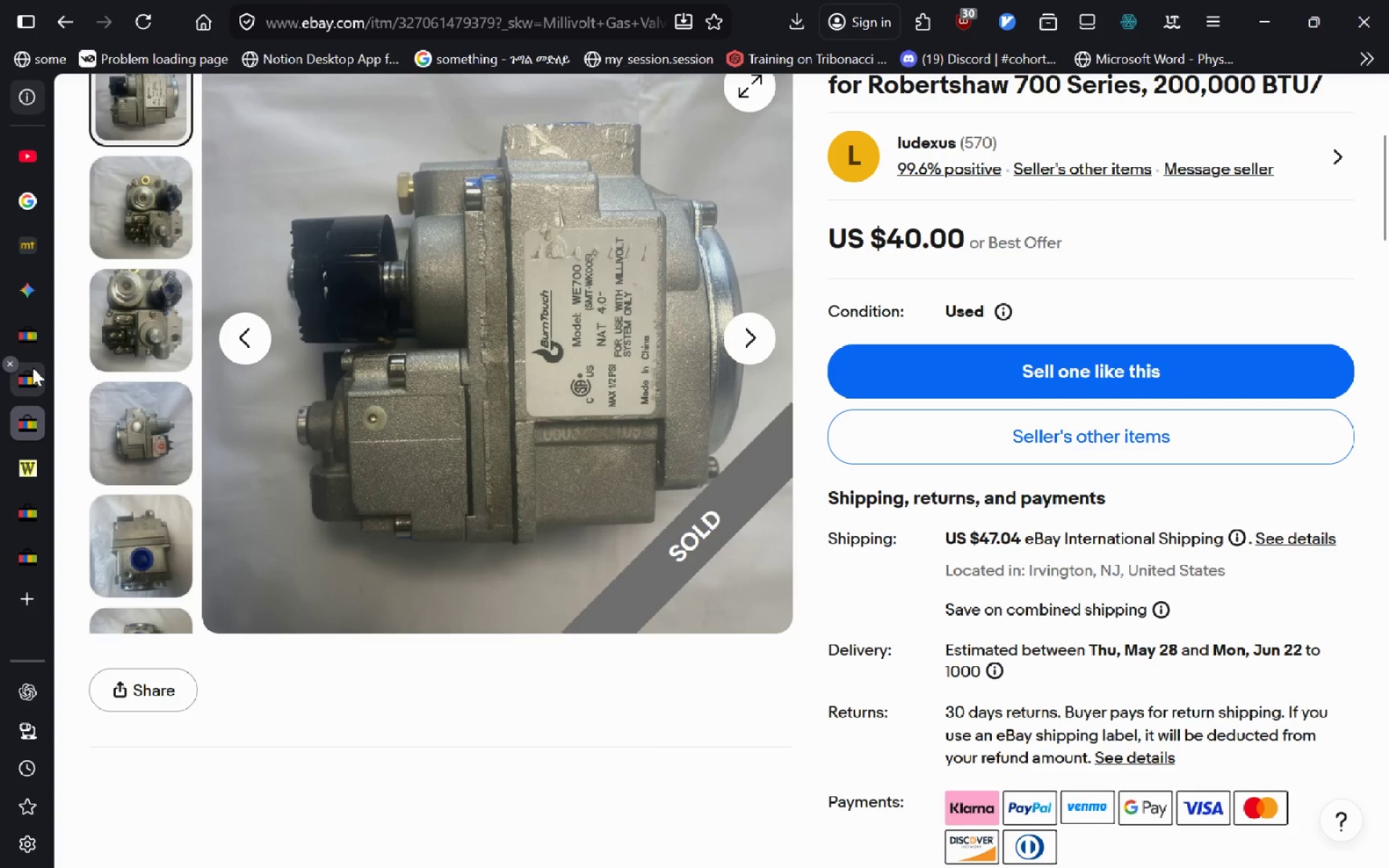 
left_click([33, 367])
 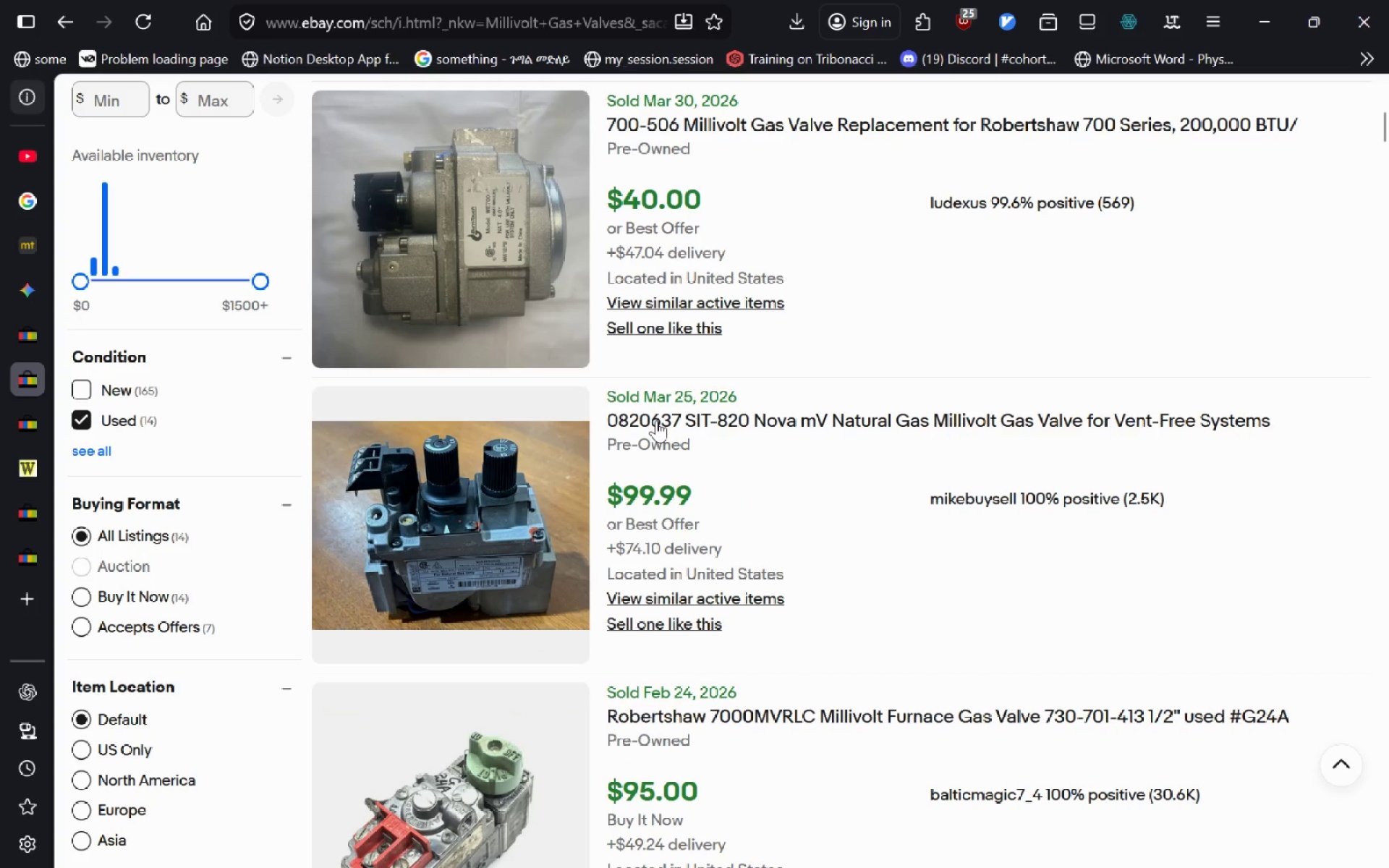 
left_click([678, 426])
 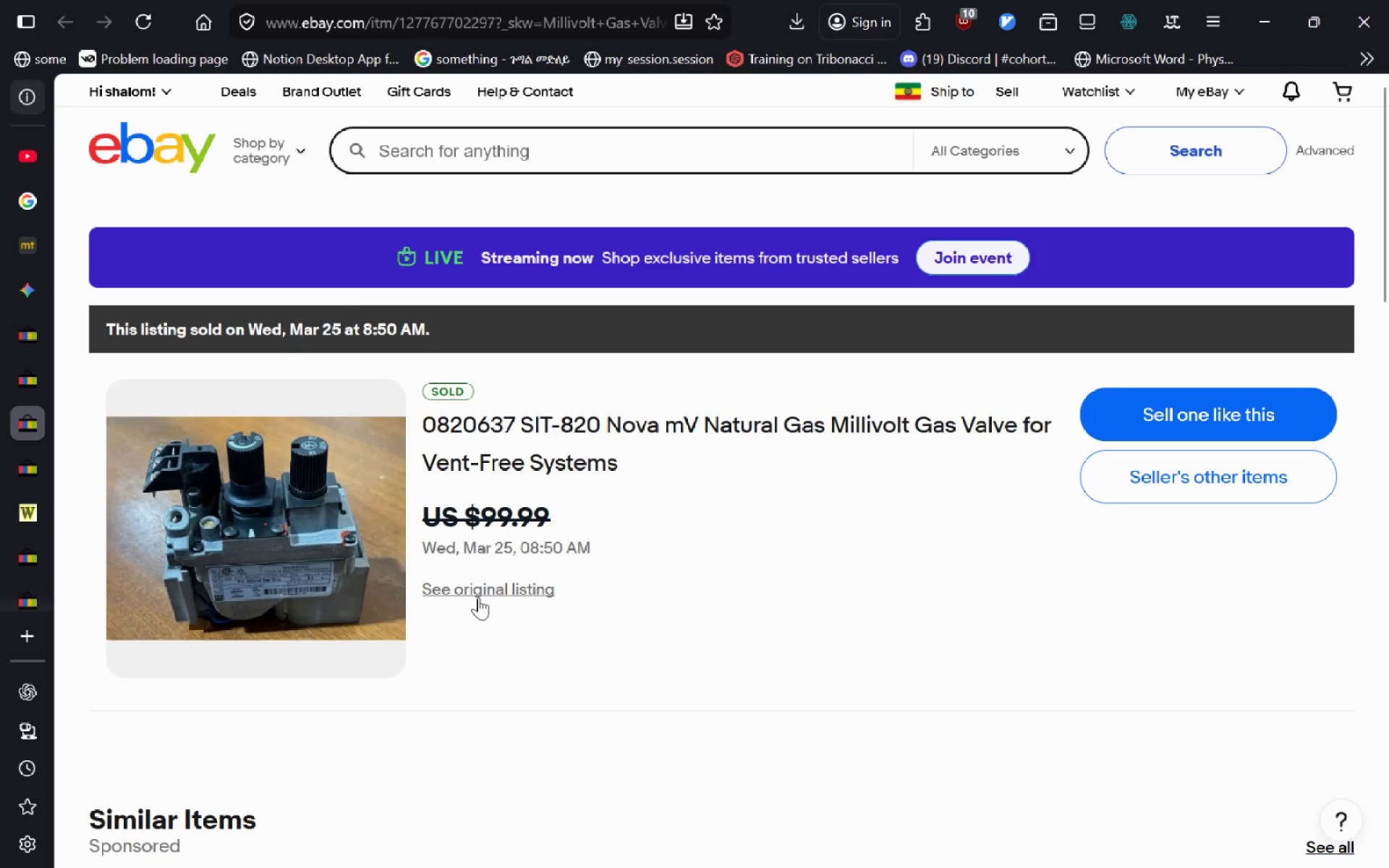 
wait(15.12)
 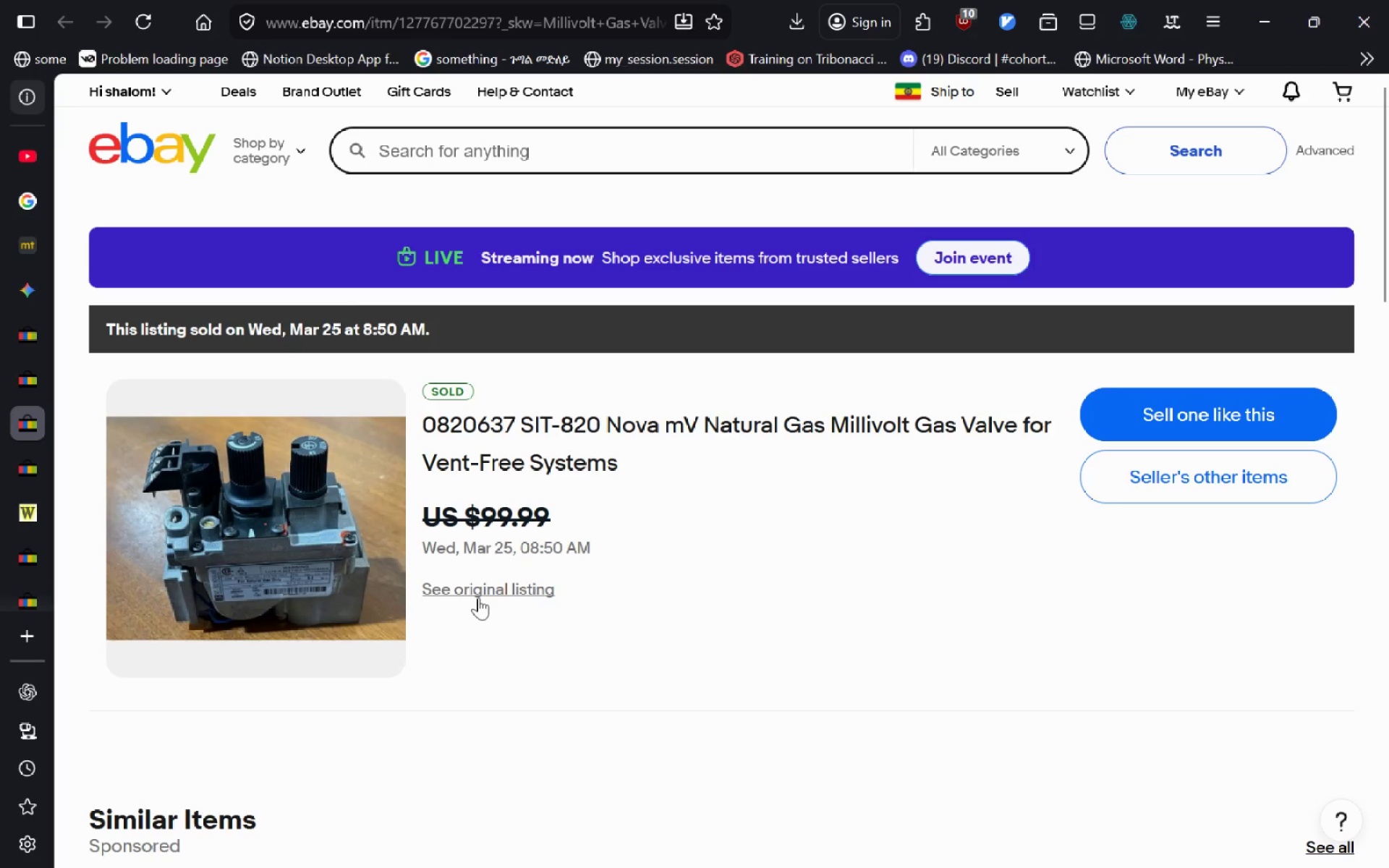 
mouse_move([31, 296])
 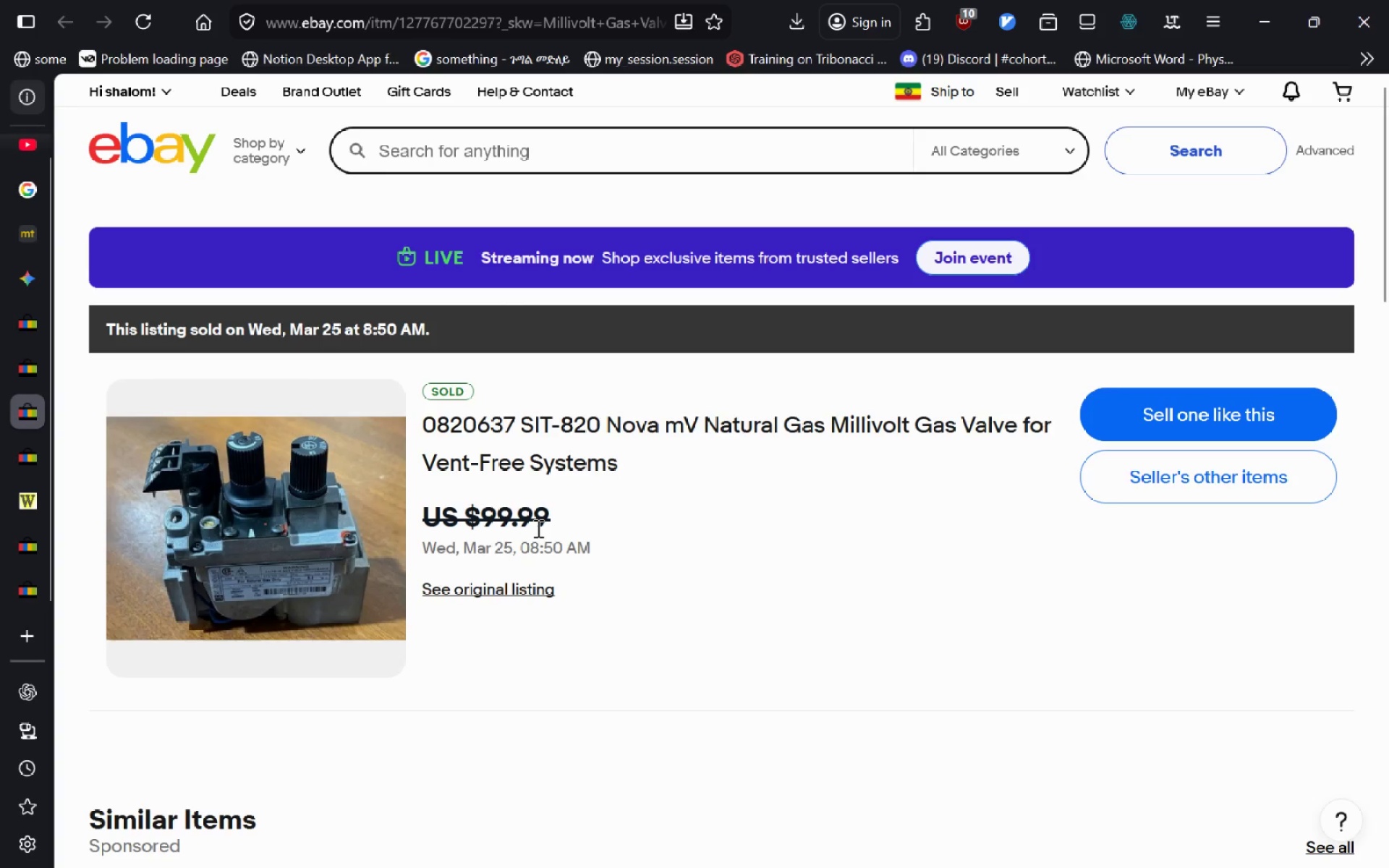 
key(Meta+Shift+S)
 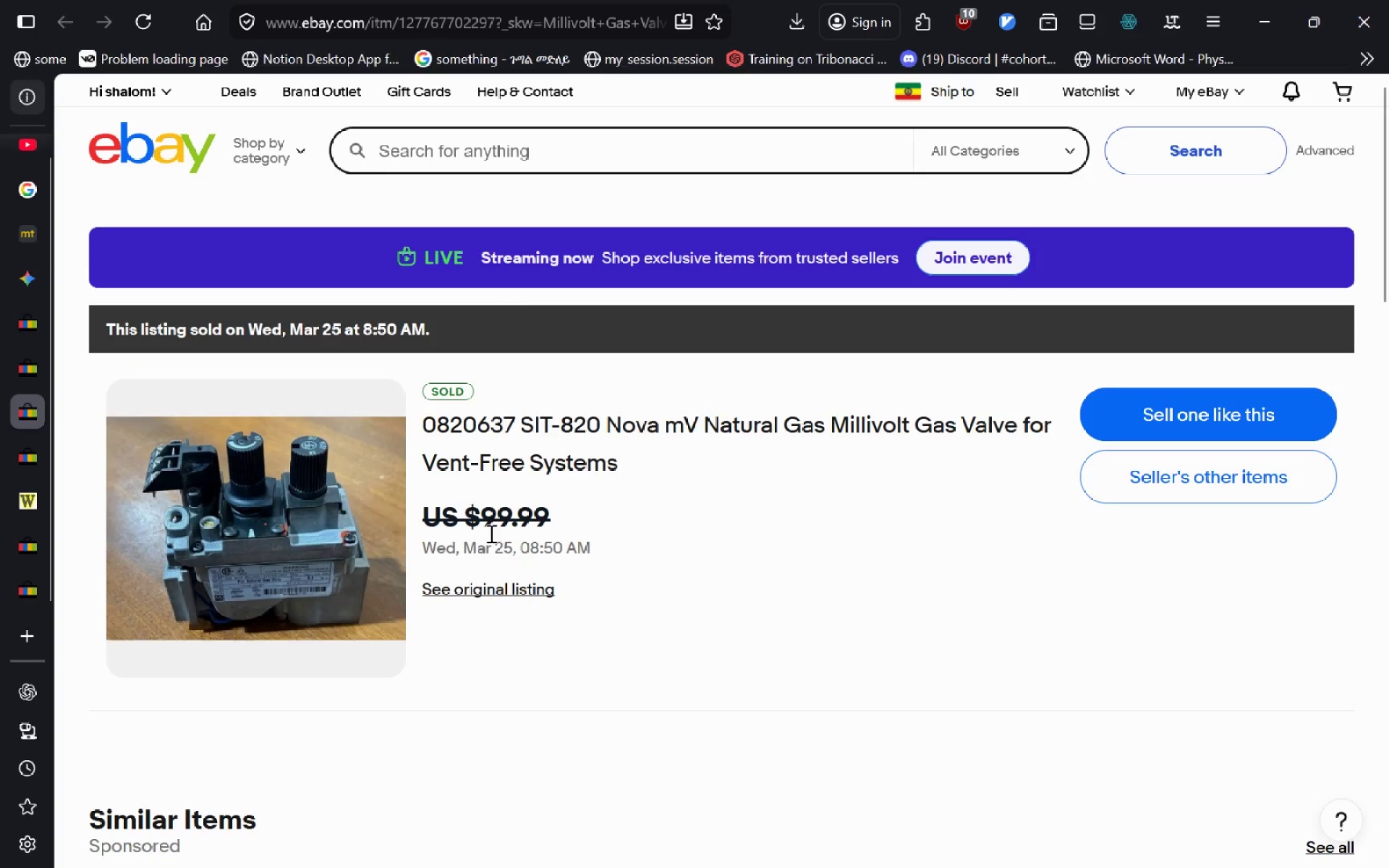 
key(Meta+Shift+ShiftLeft)
 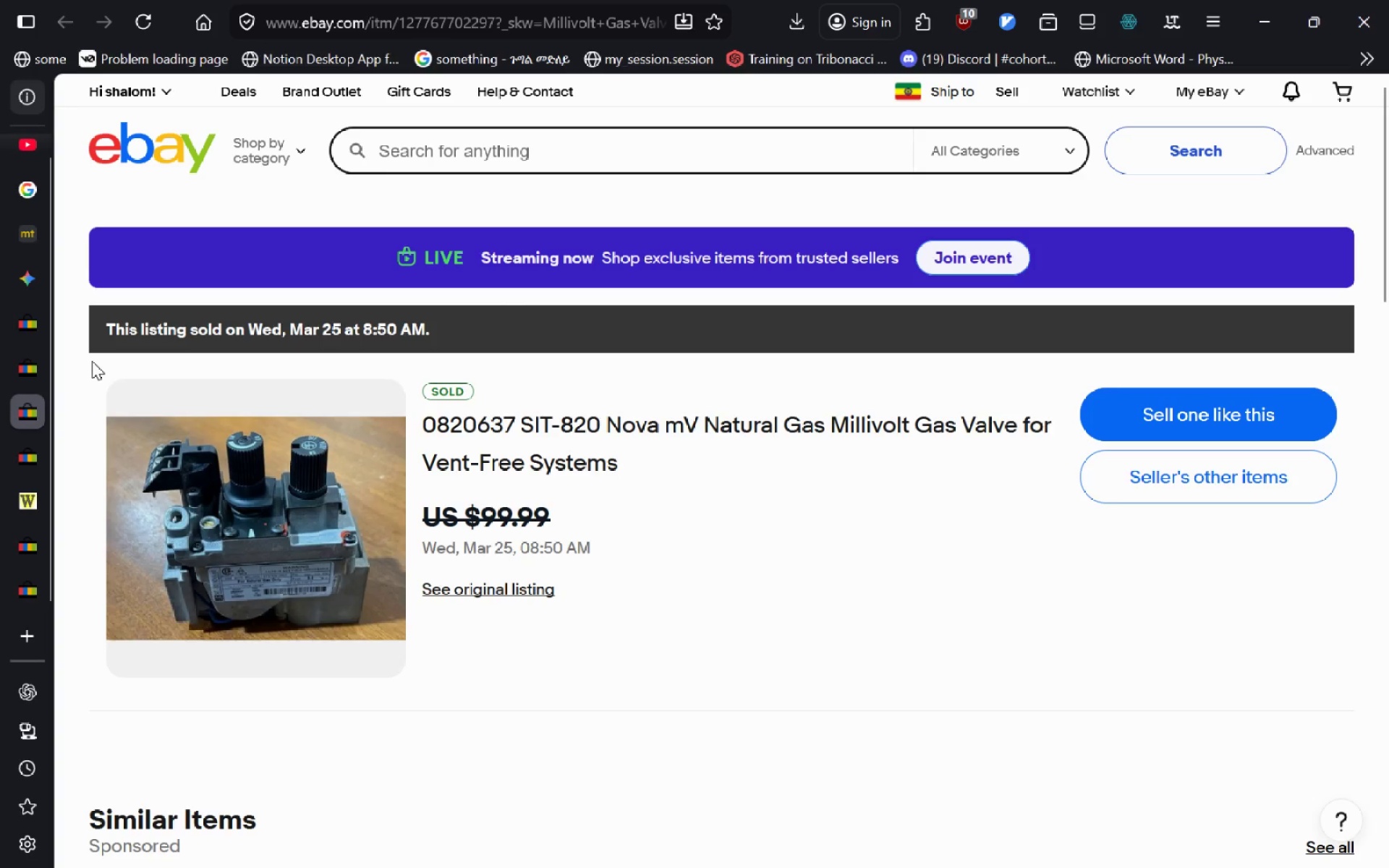 
key(Meta+MetaLeft)
 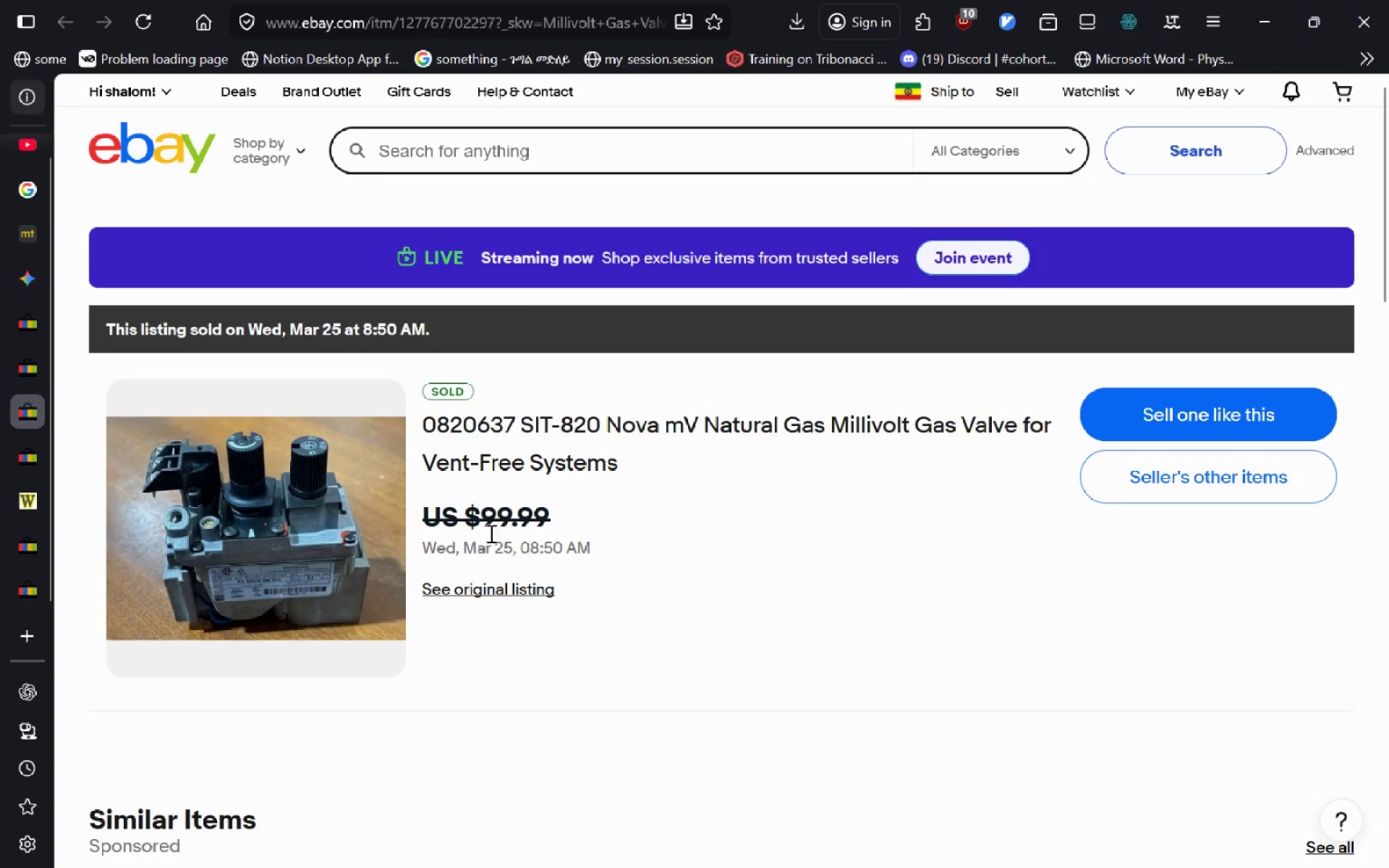 
left_click_drag(start_coordinate=[100, 372], to_coordinate=[1089, 684])
 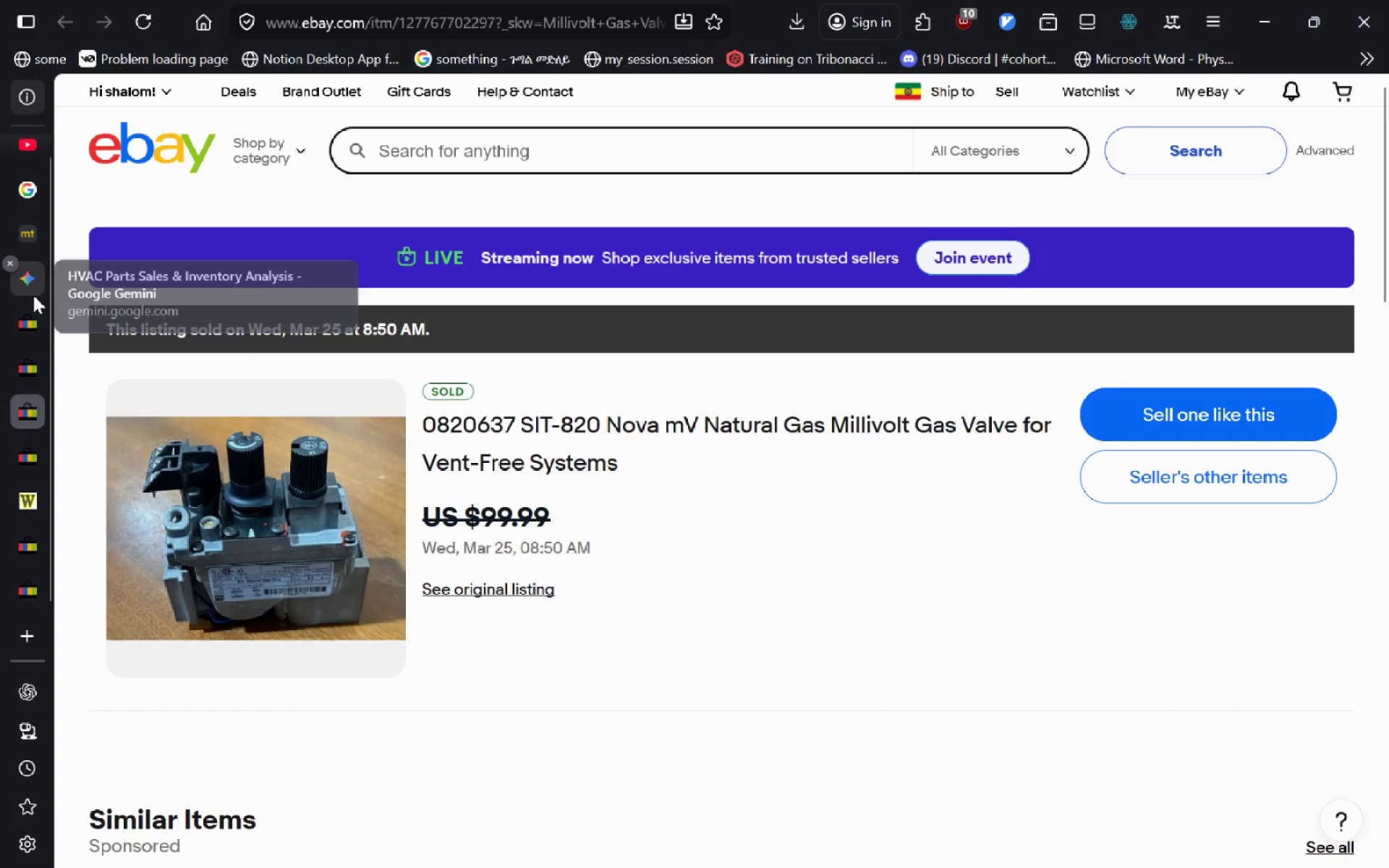 
left_click([33, 295])
 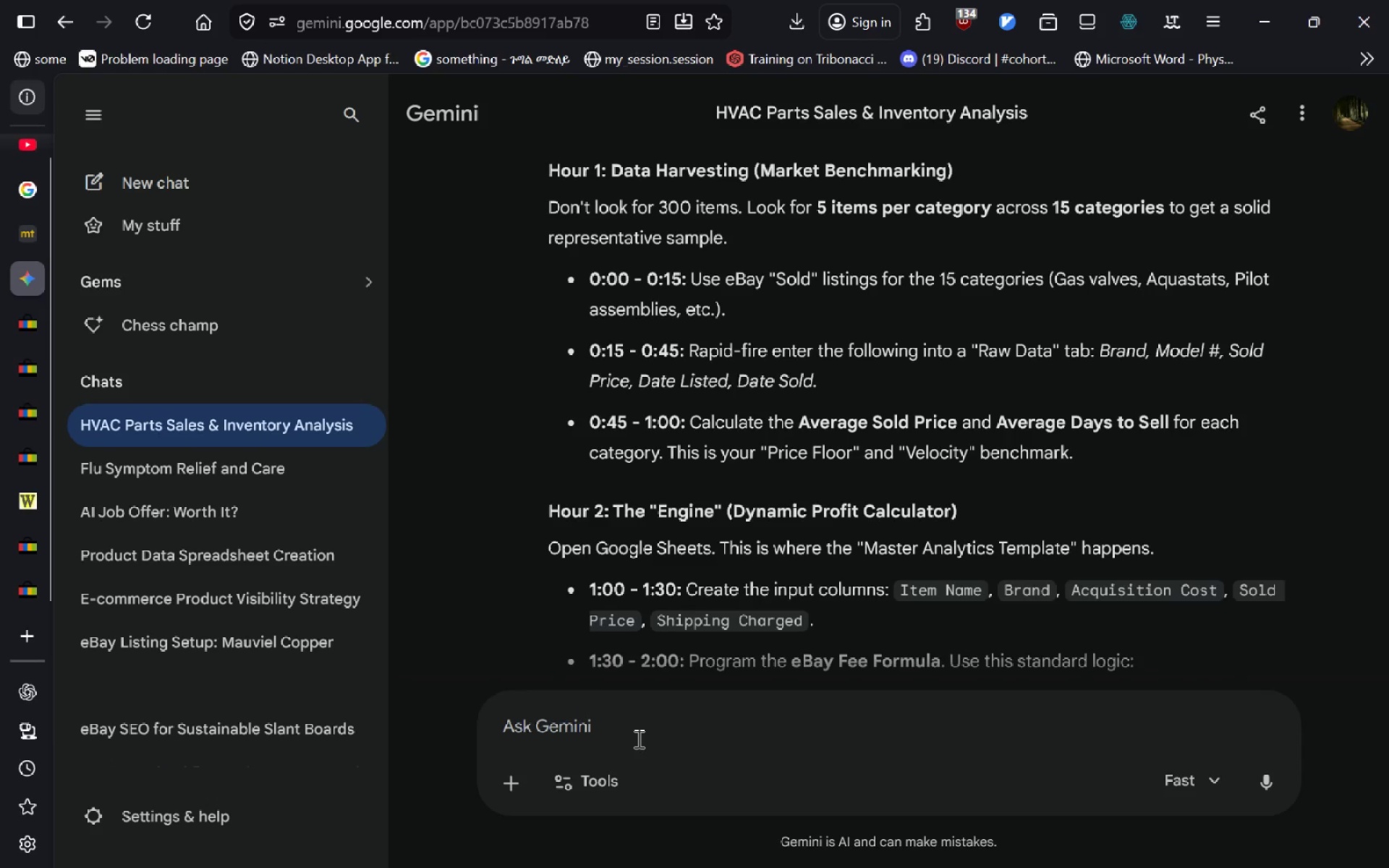 
left_click([599, 726])
 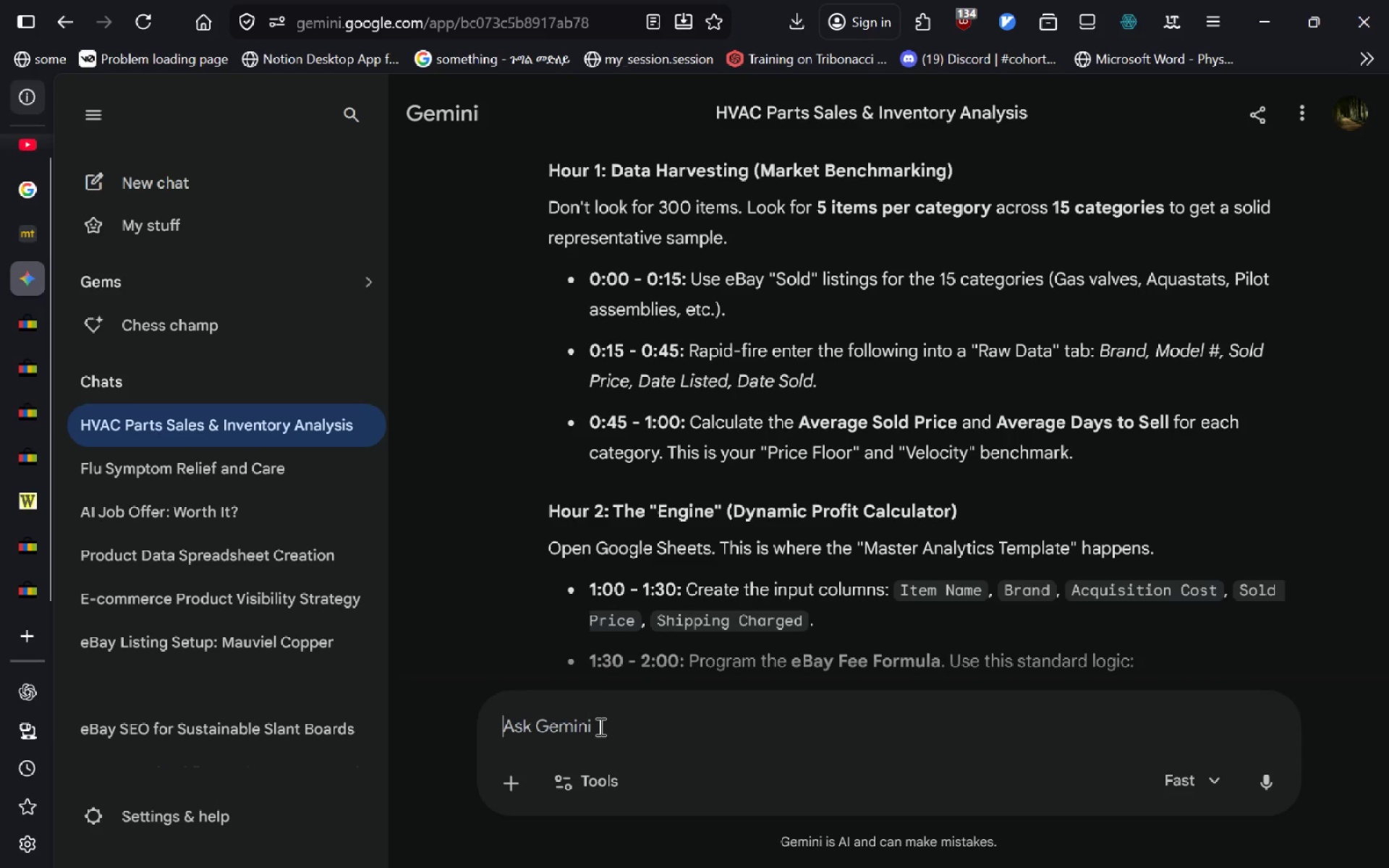 
key(Control+V)
 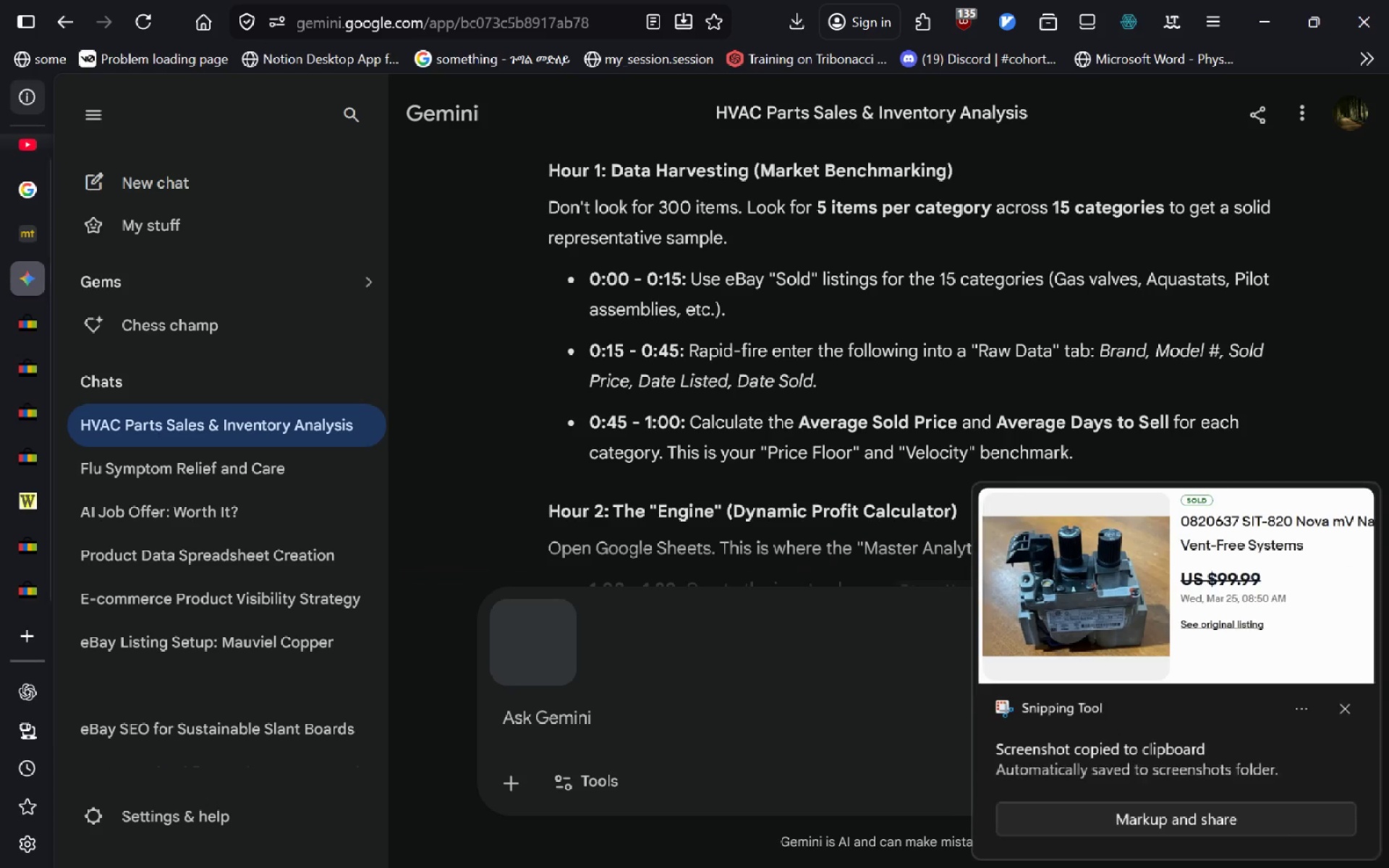 
type(whwhat does )
 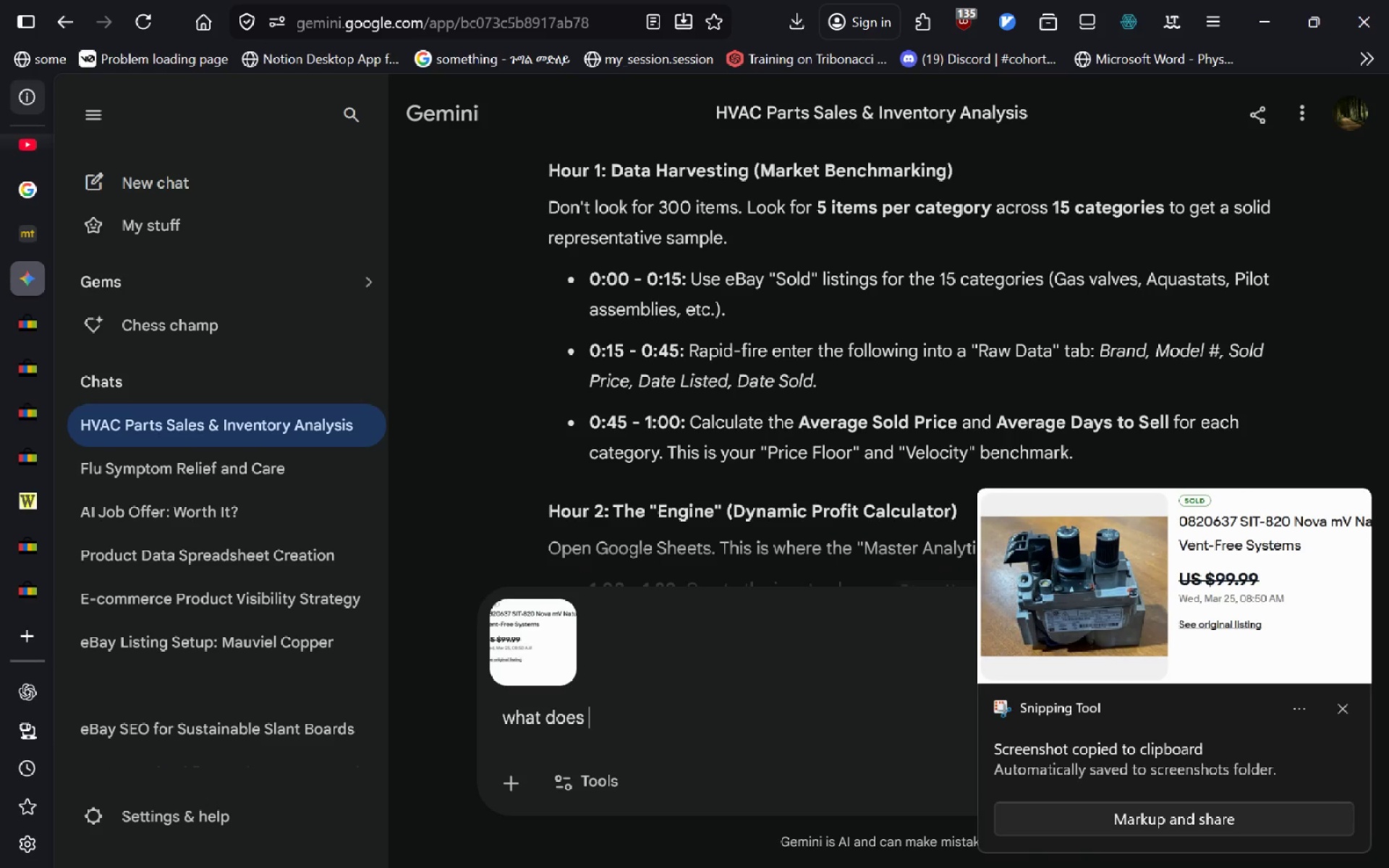 
key(Control+ControlLeft)
 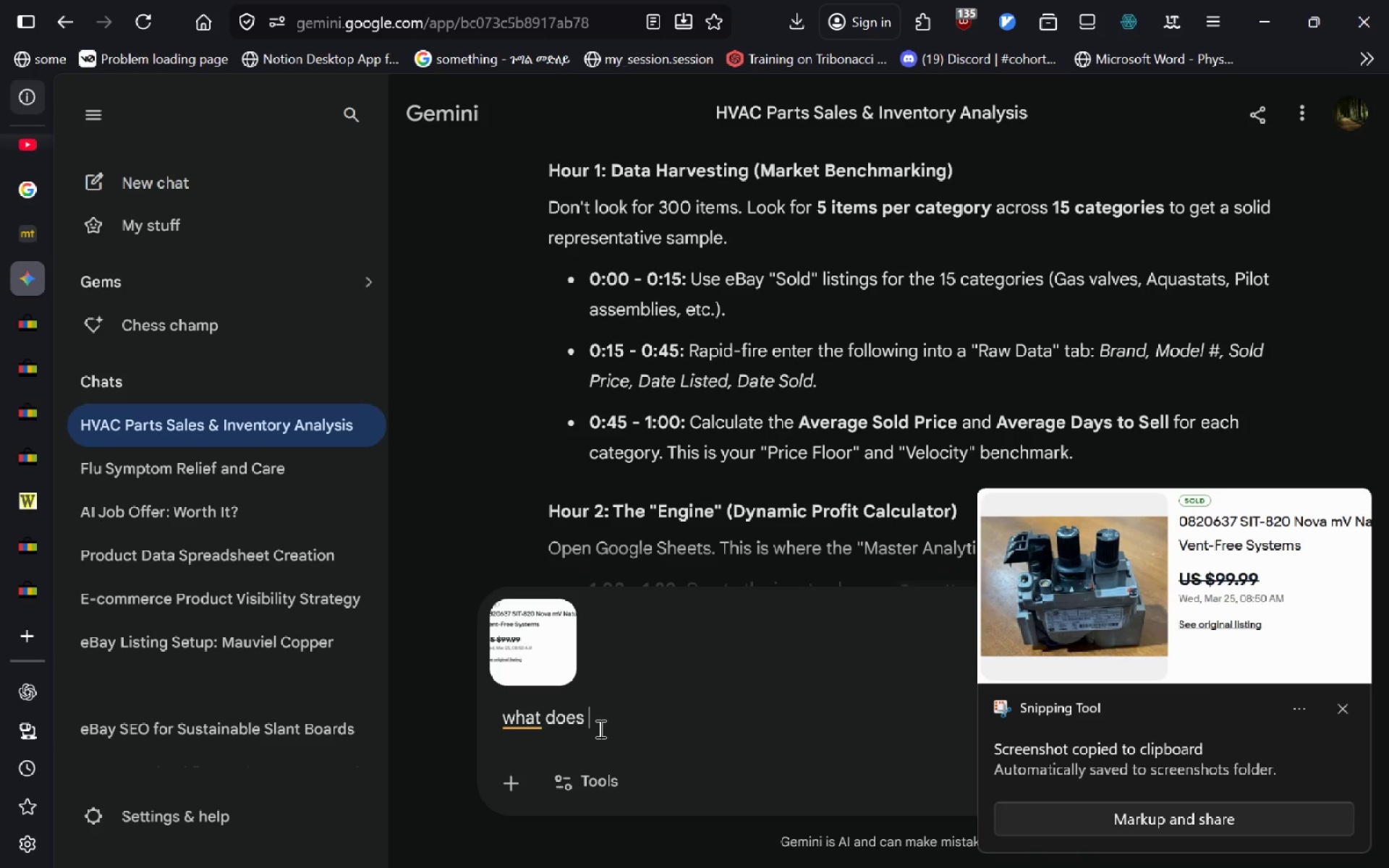 
type(crossing of va)
 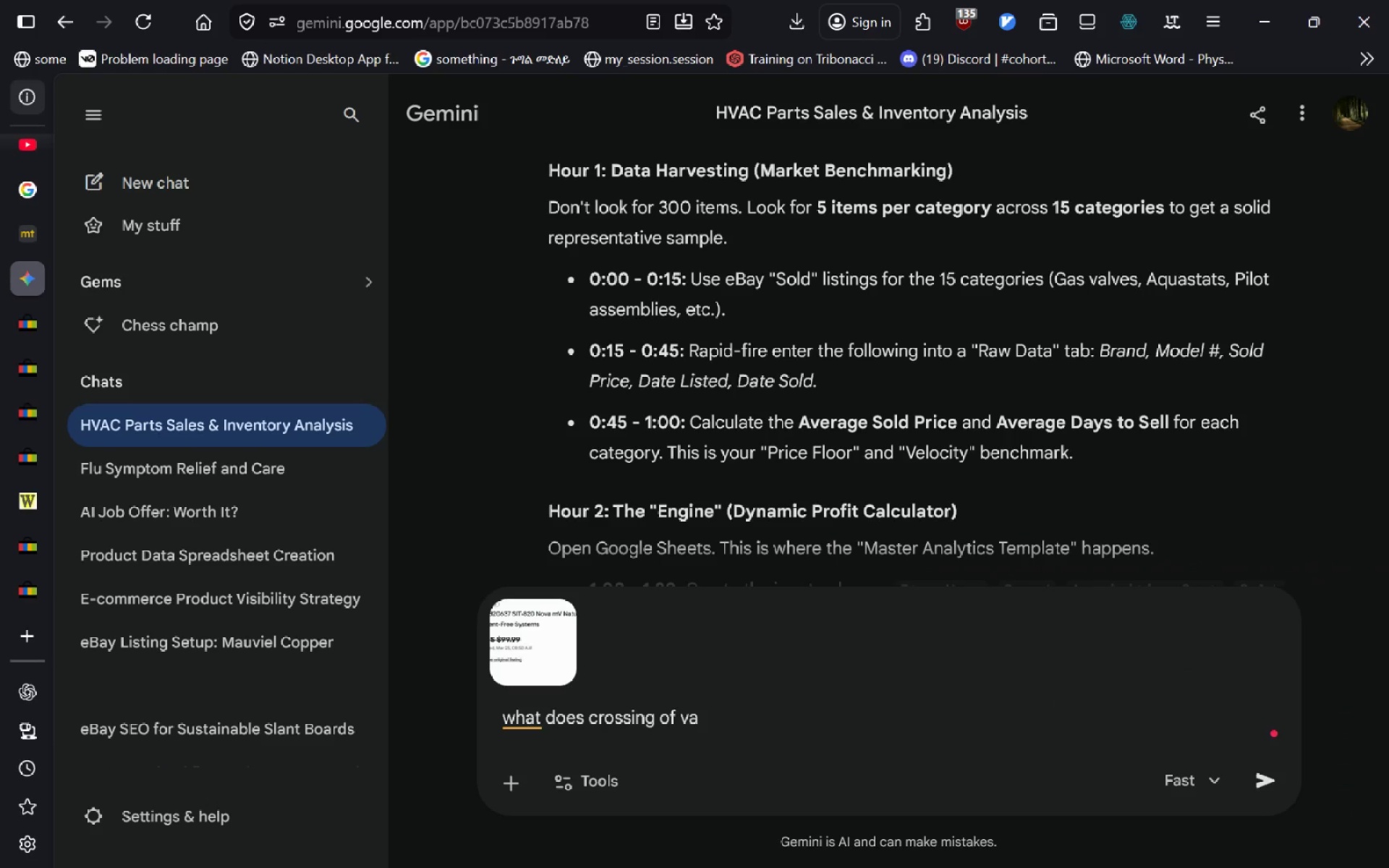 
key(Control+ControlLeft)
 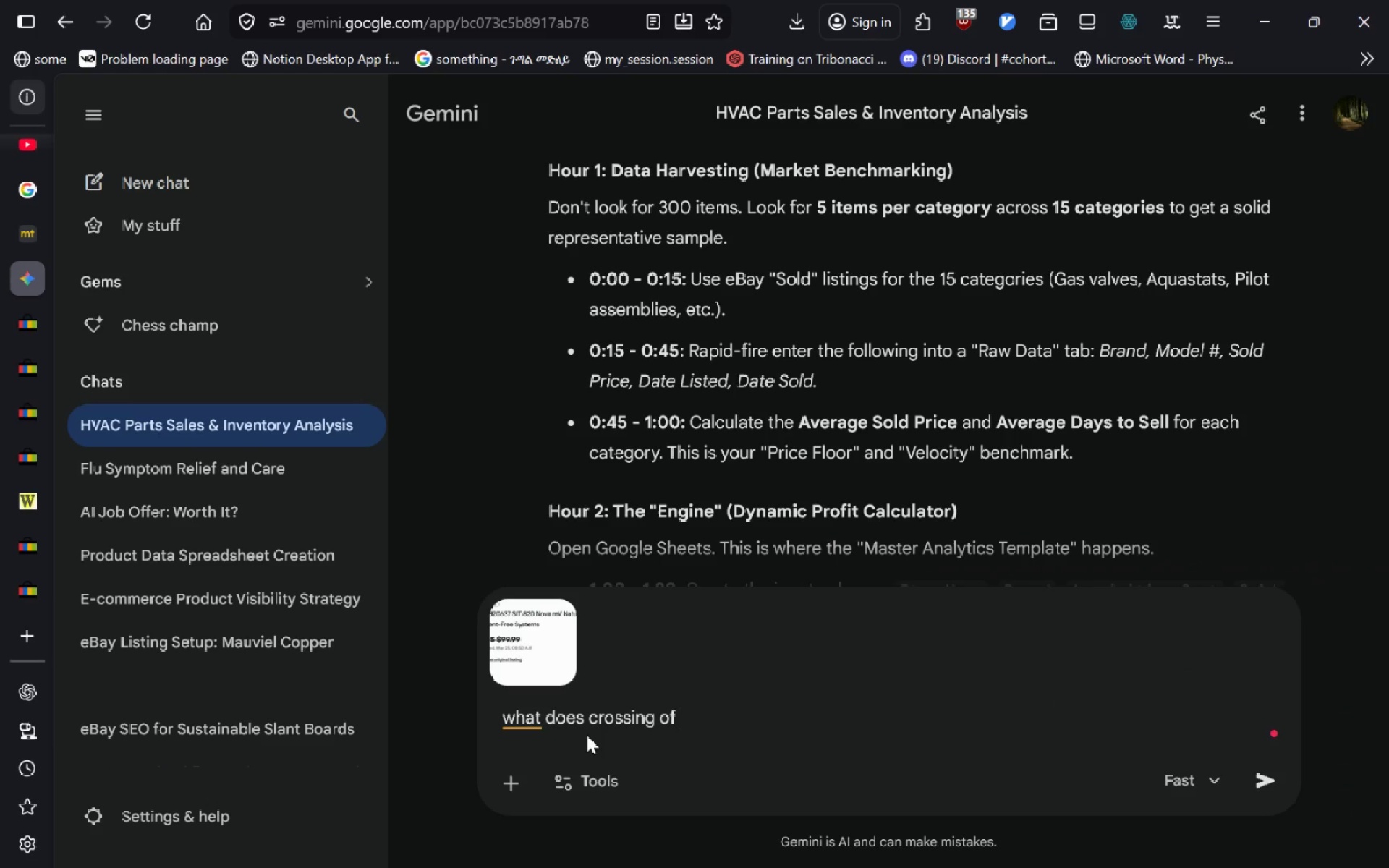 
key(Control+Backspace)
 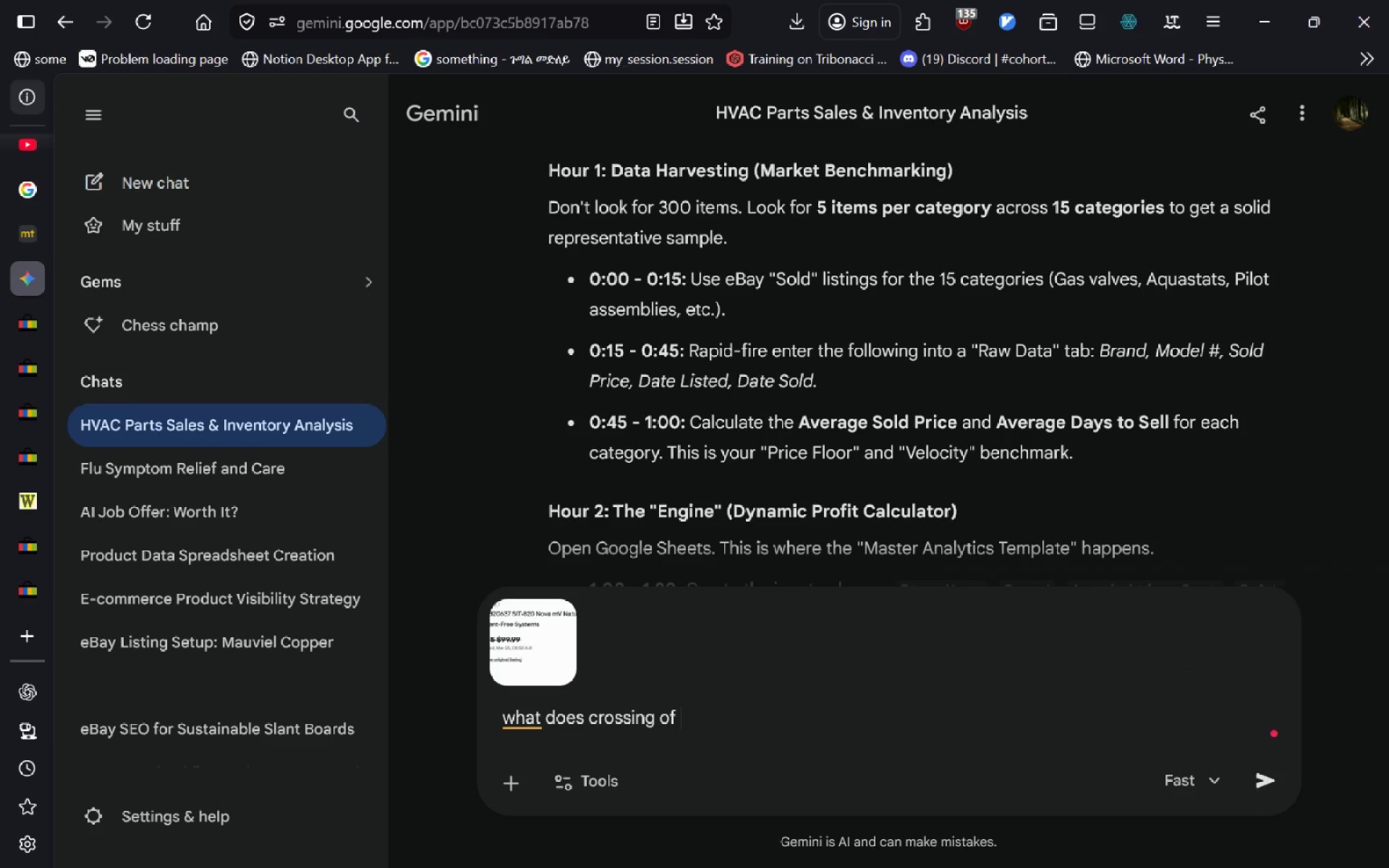 
type(price in ebay sold items mean?)
 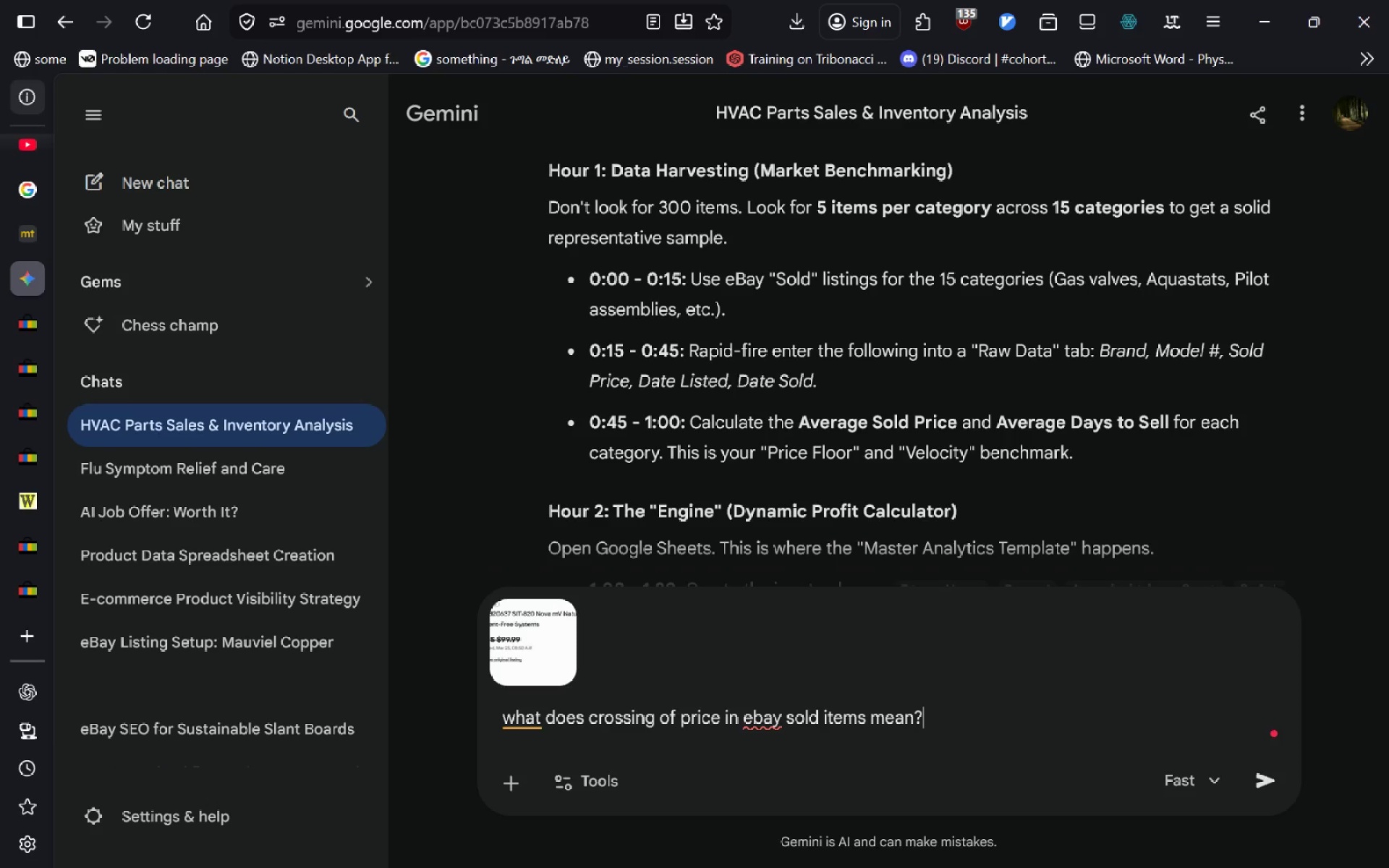 
key(Enter)
 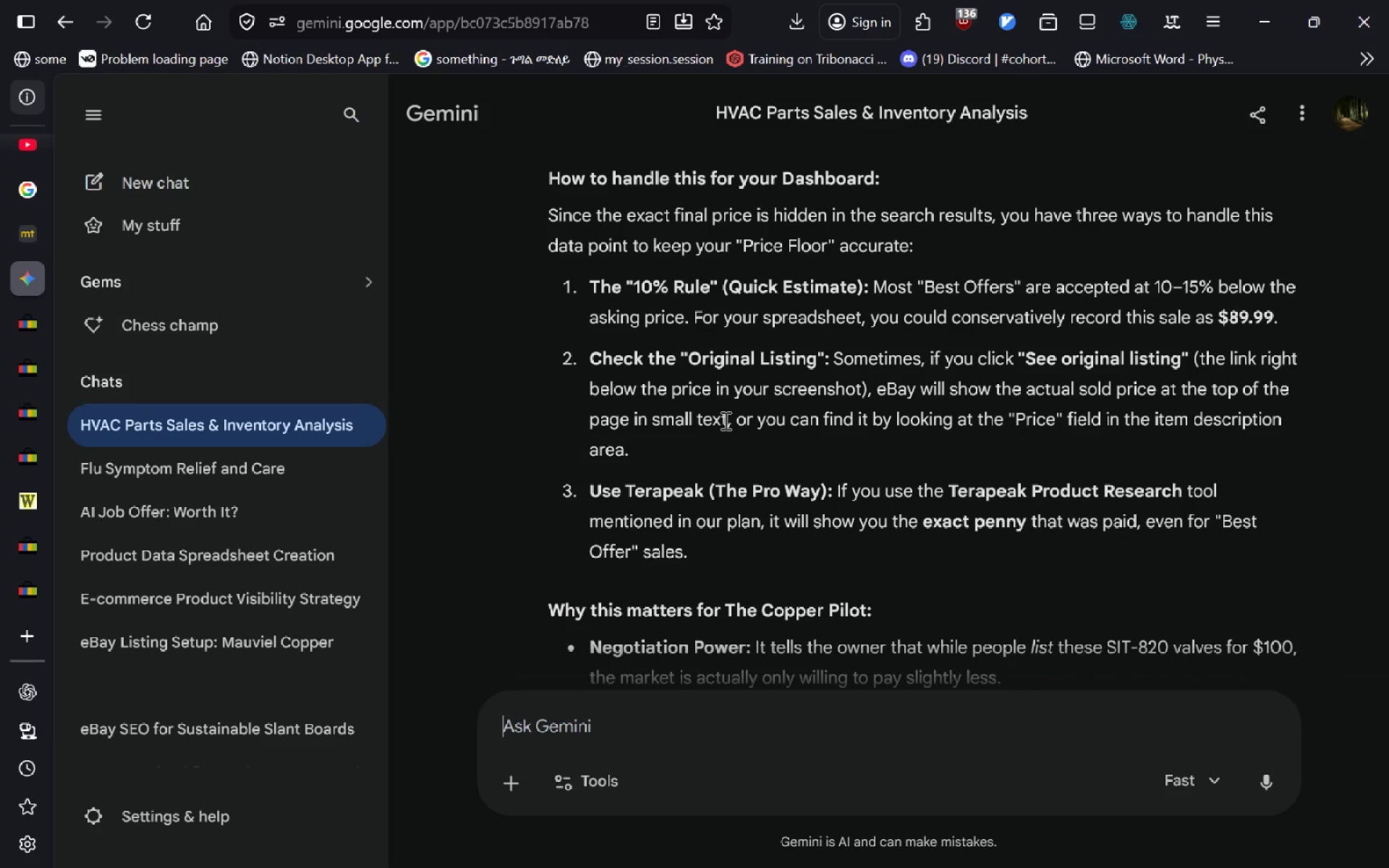 
wait(51.59)
 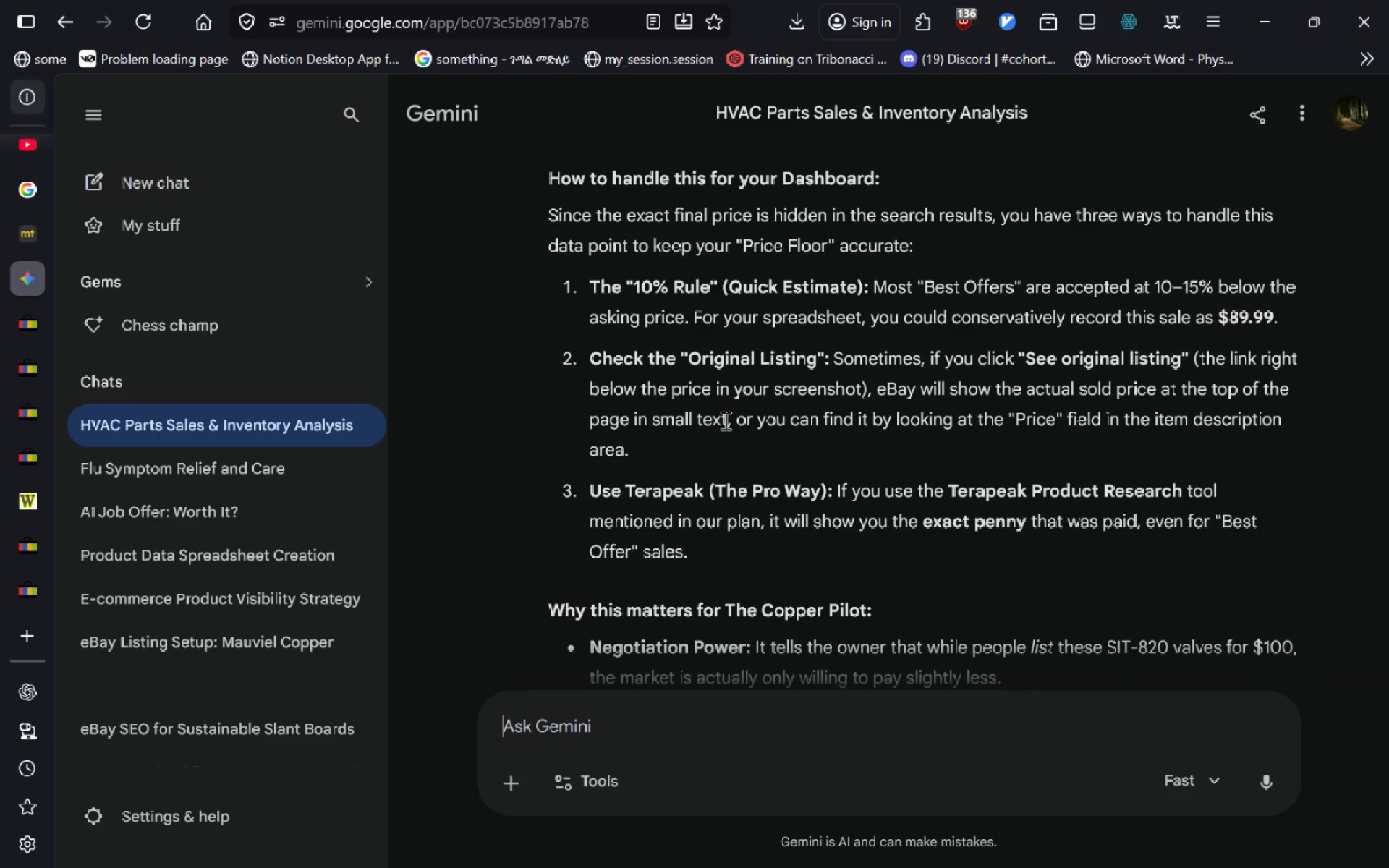 
left_click([30, 504])
 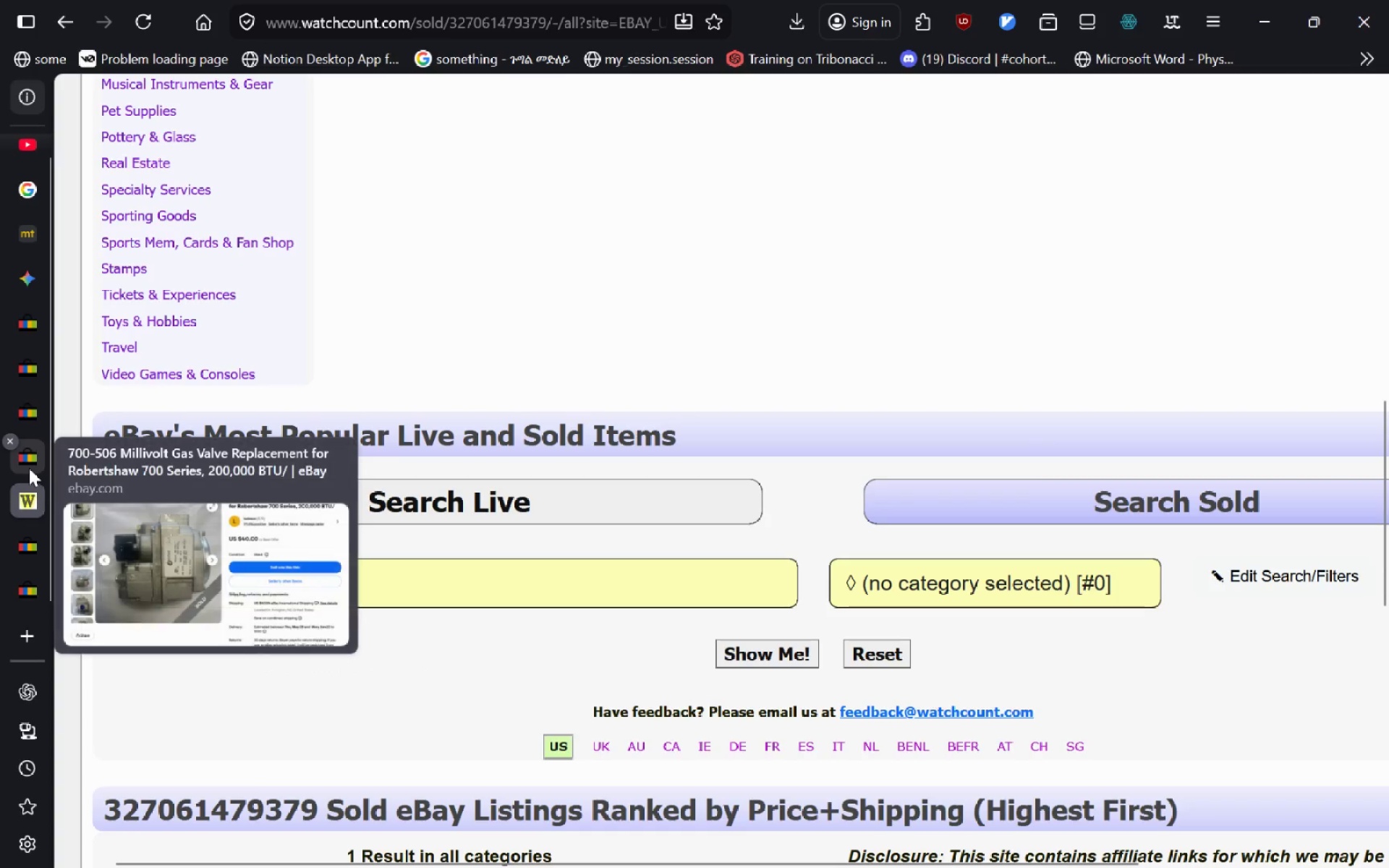 
left_click([29, 468])
 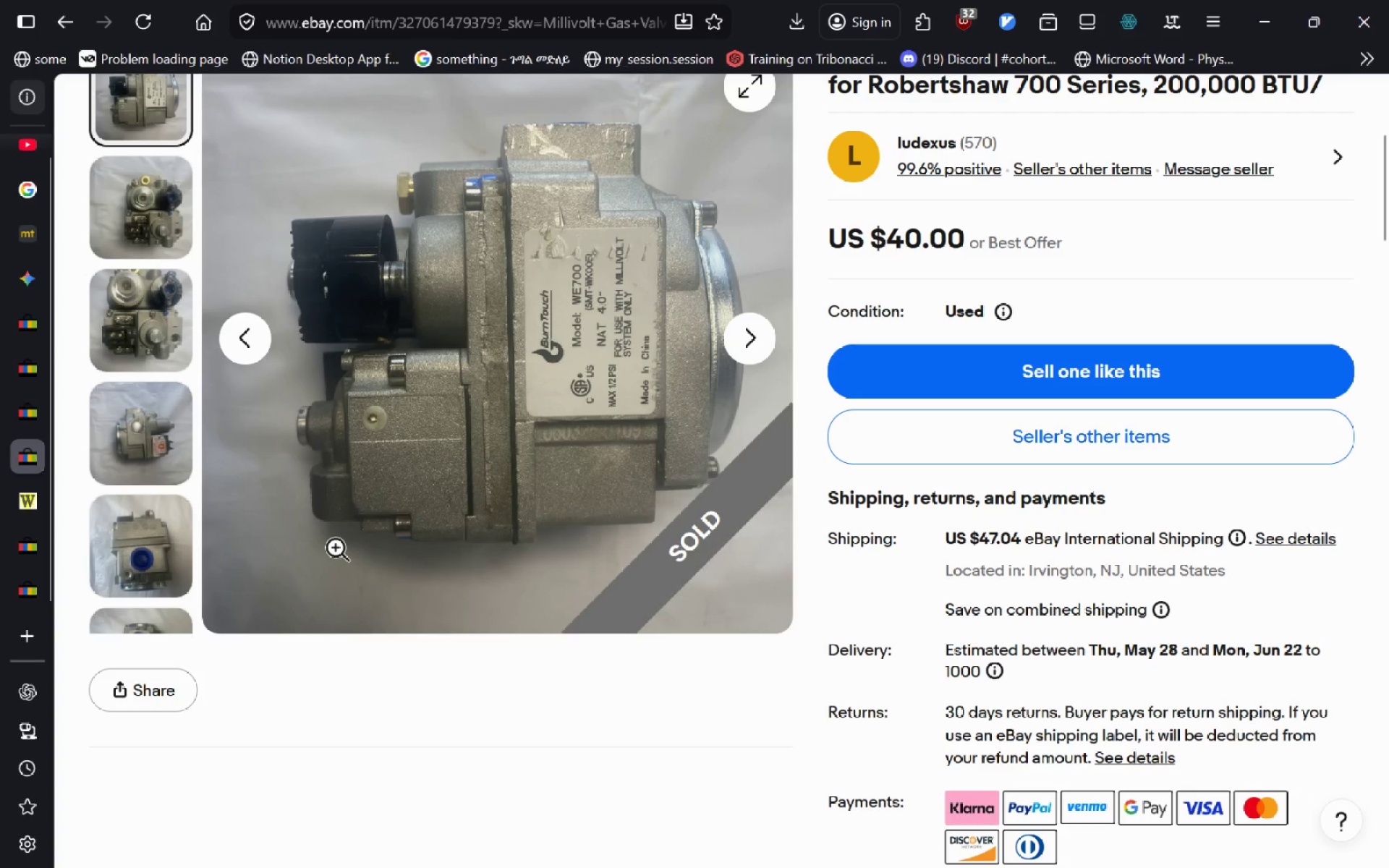 
key(Control+W)
 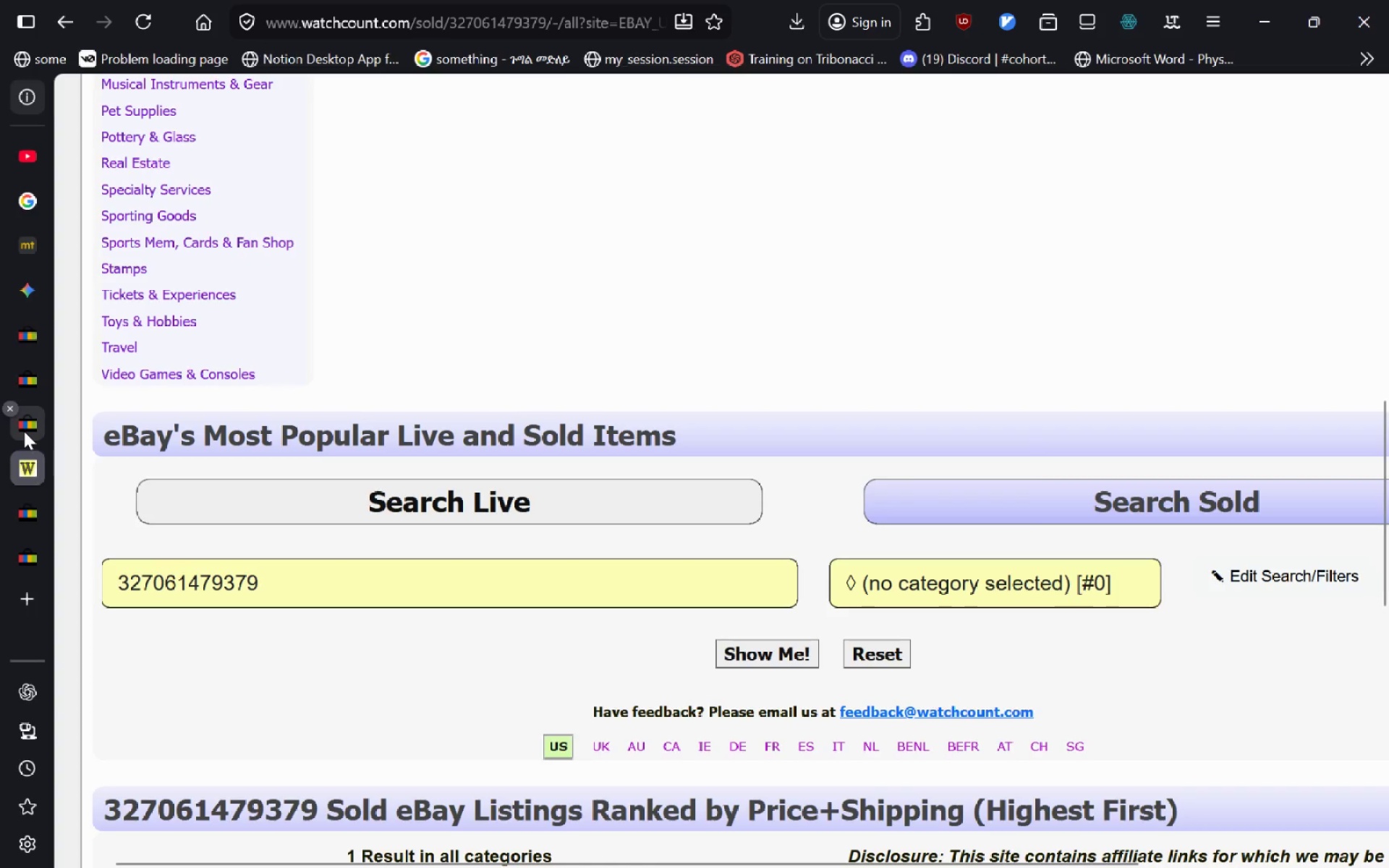 
left_click([24, 431])
 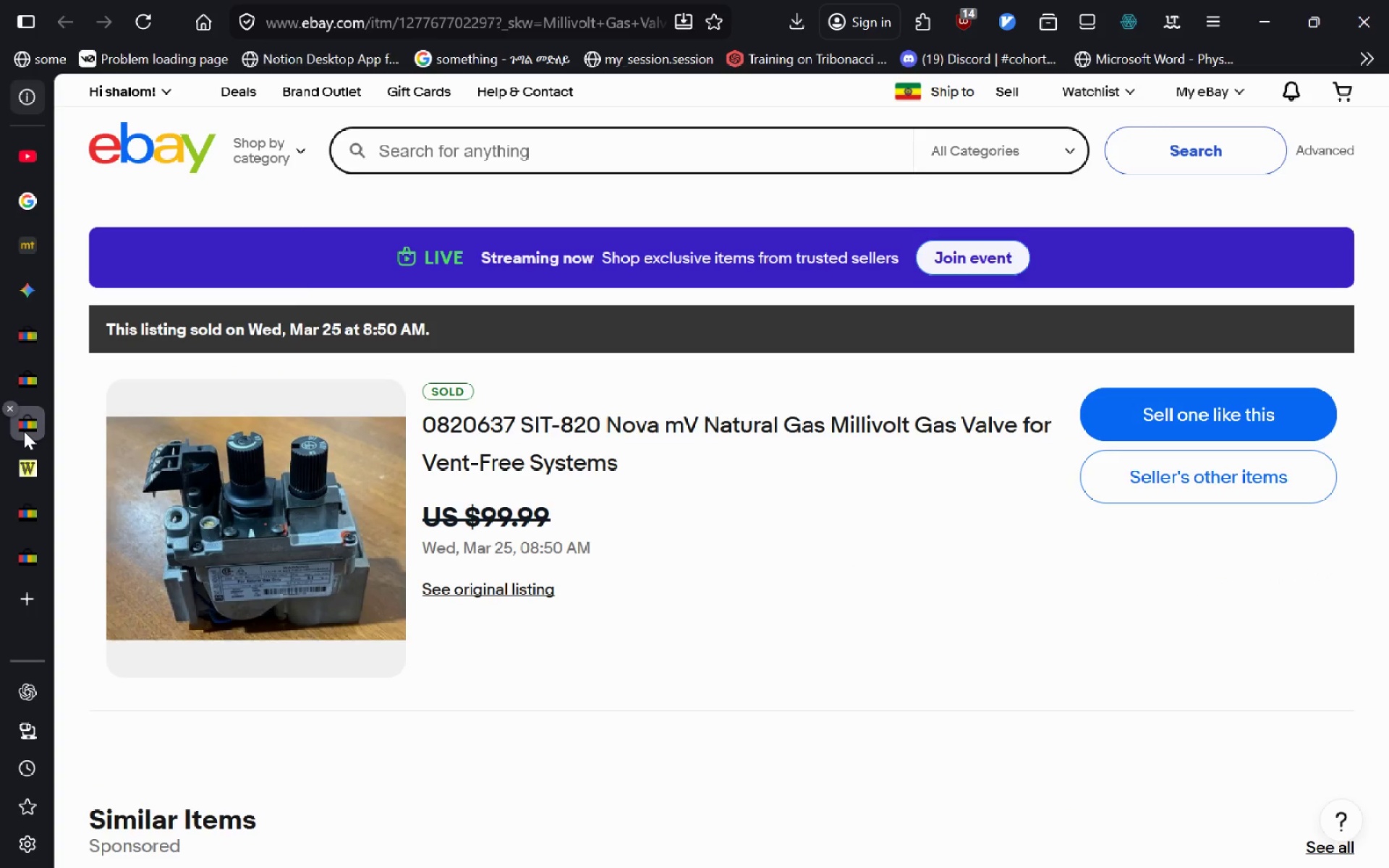 
hold_key(key=ControlLeft, duration=0.94)
 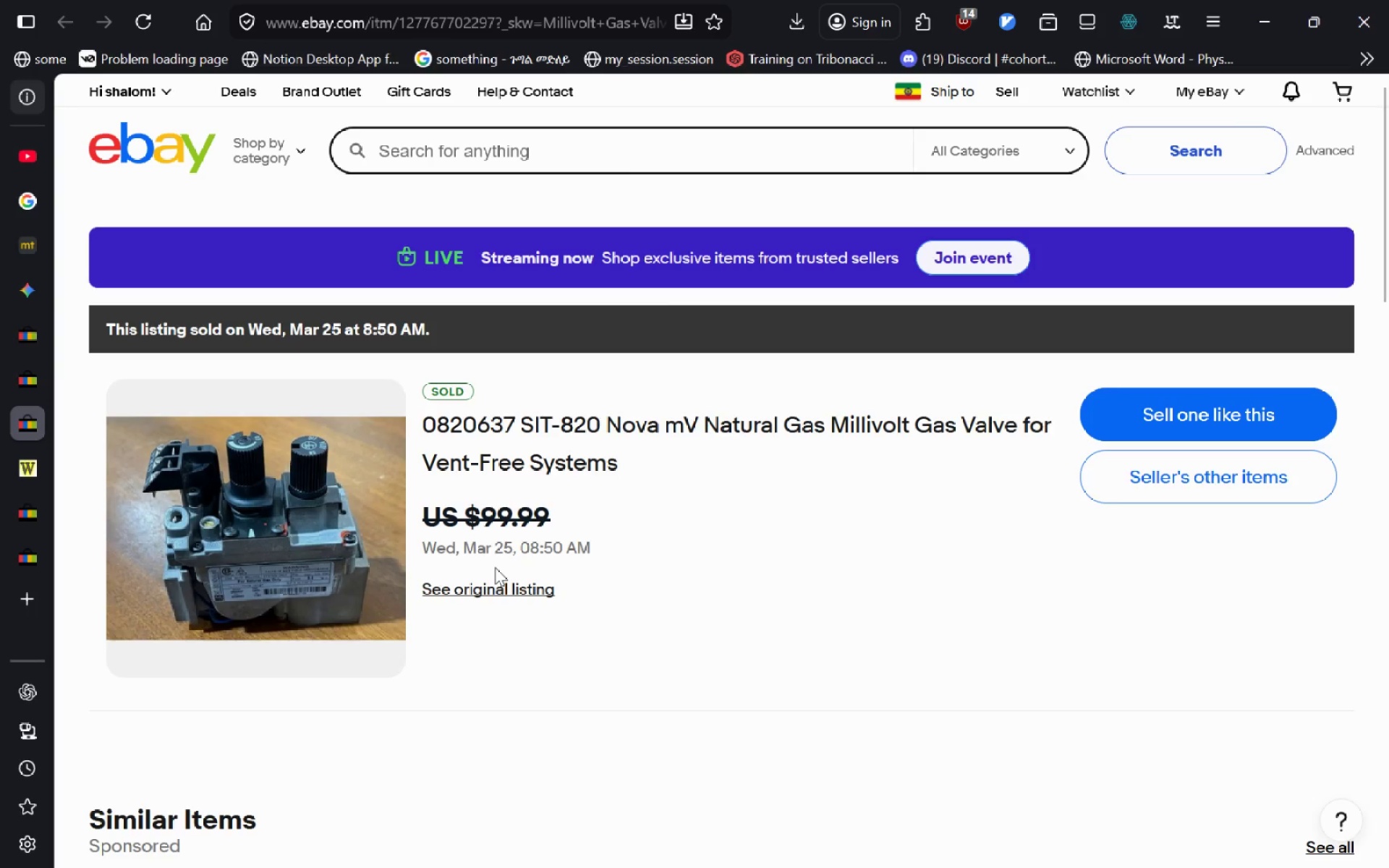 
mouse_move([454, 566])
 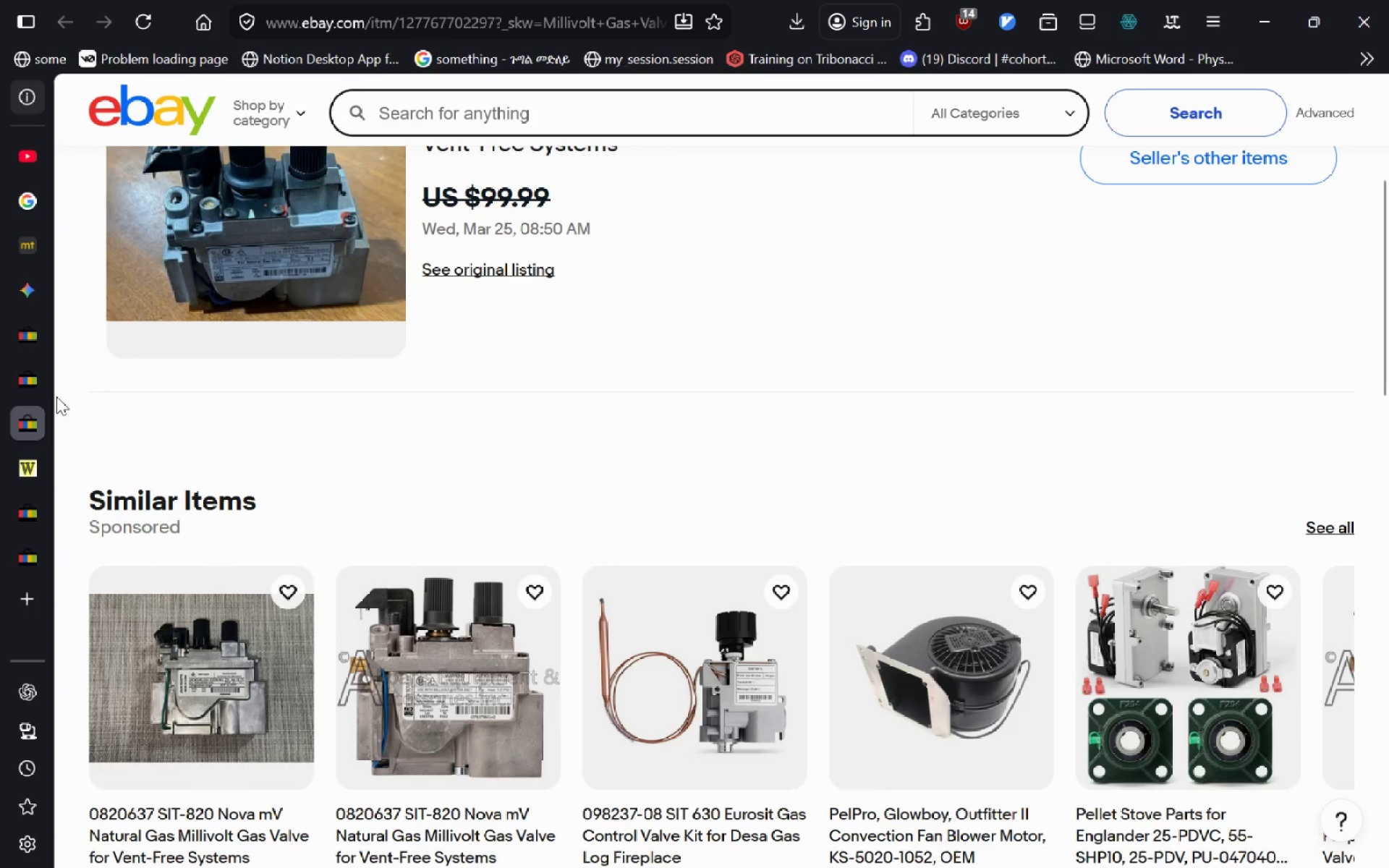 
left_click([50, 396])
 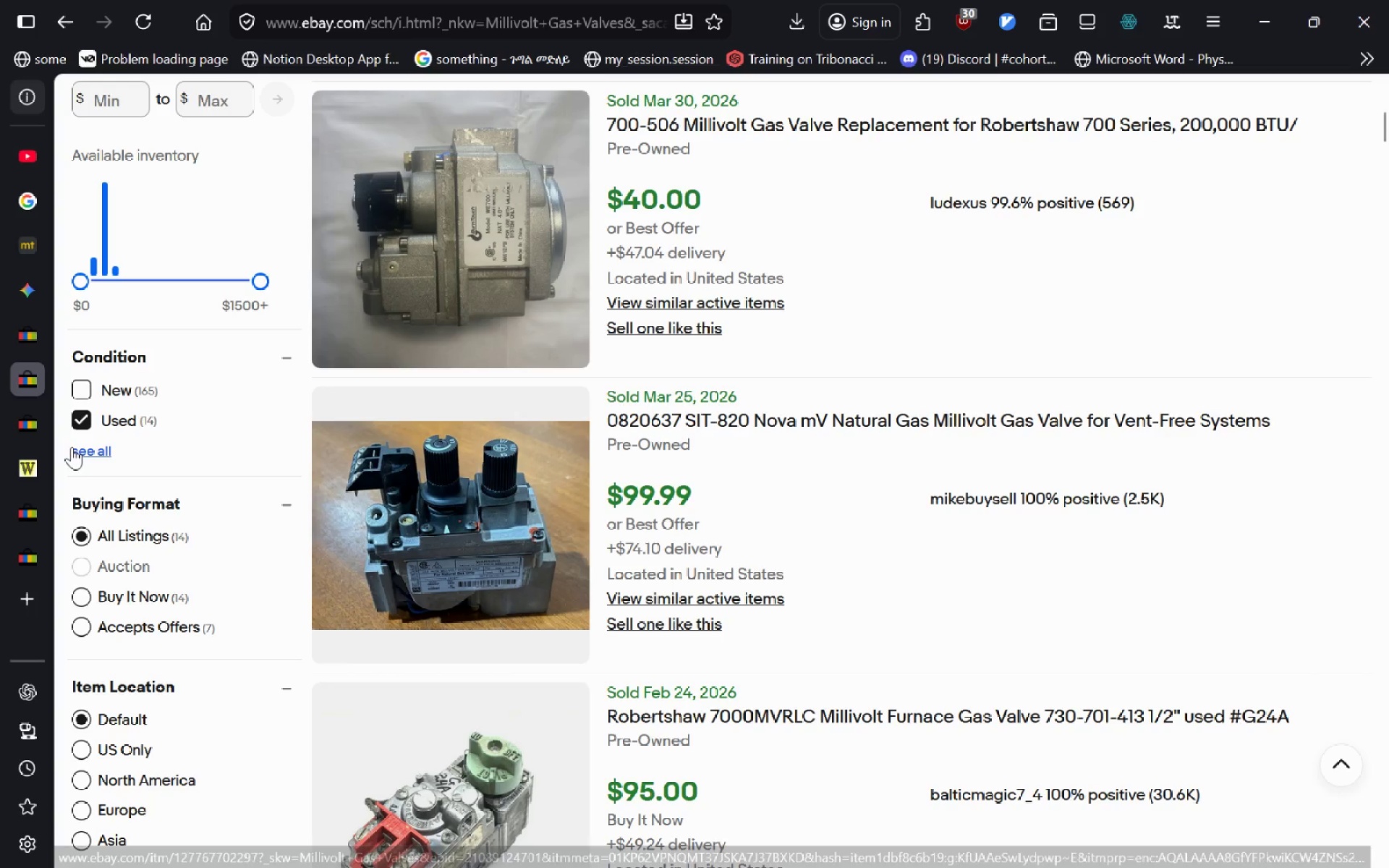 
wait(5.19)
 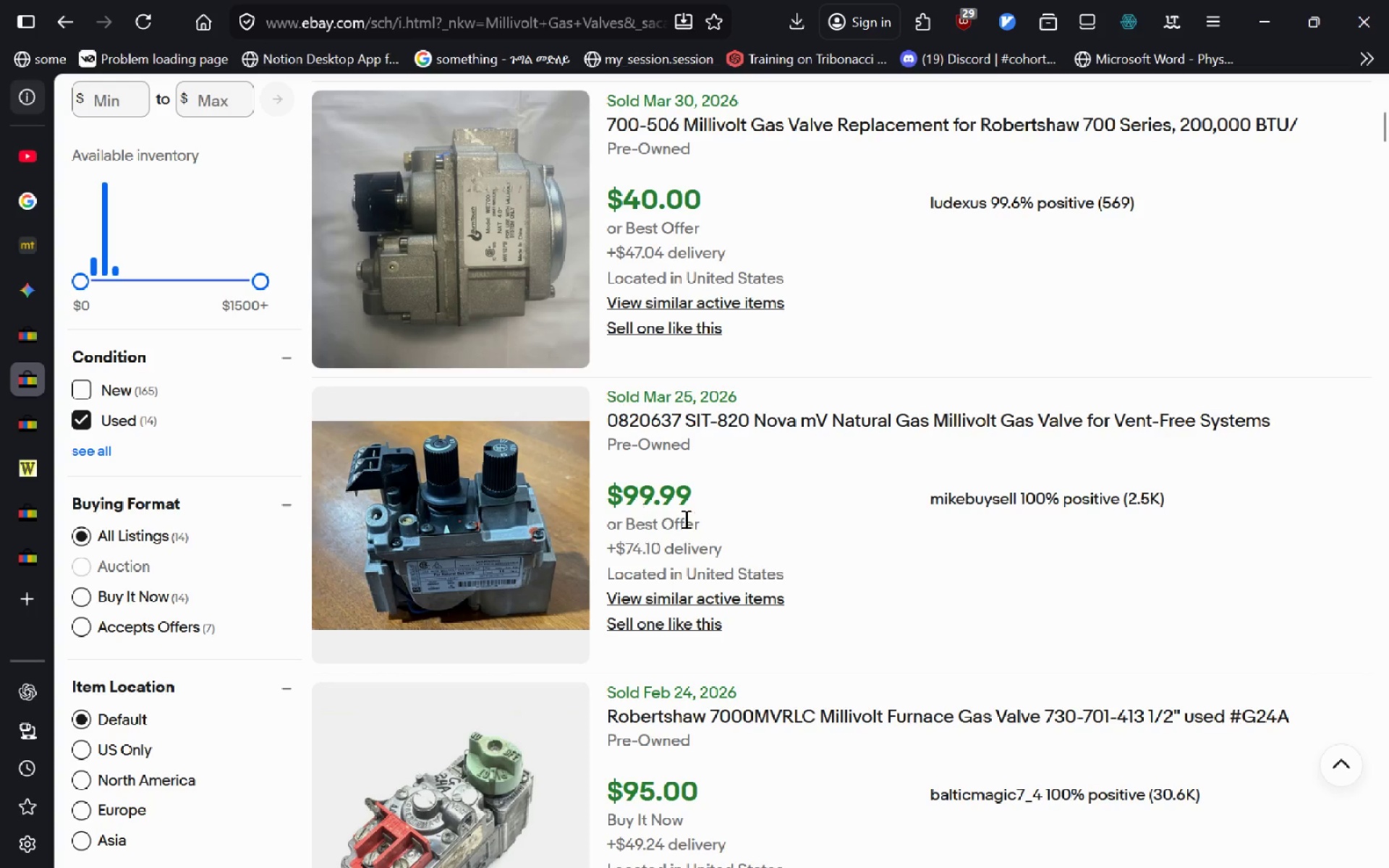 
left_click([30, 424])
 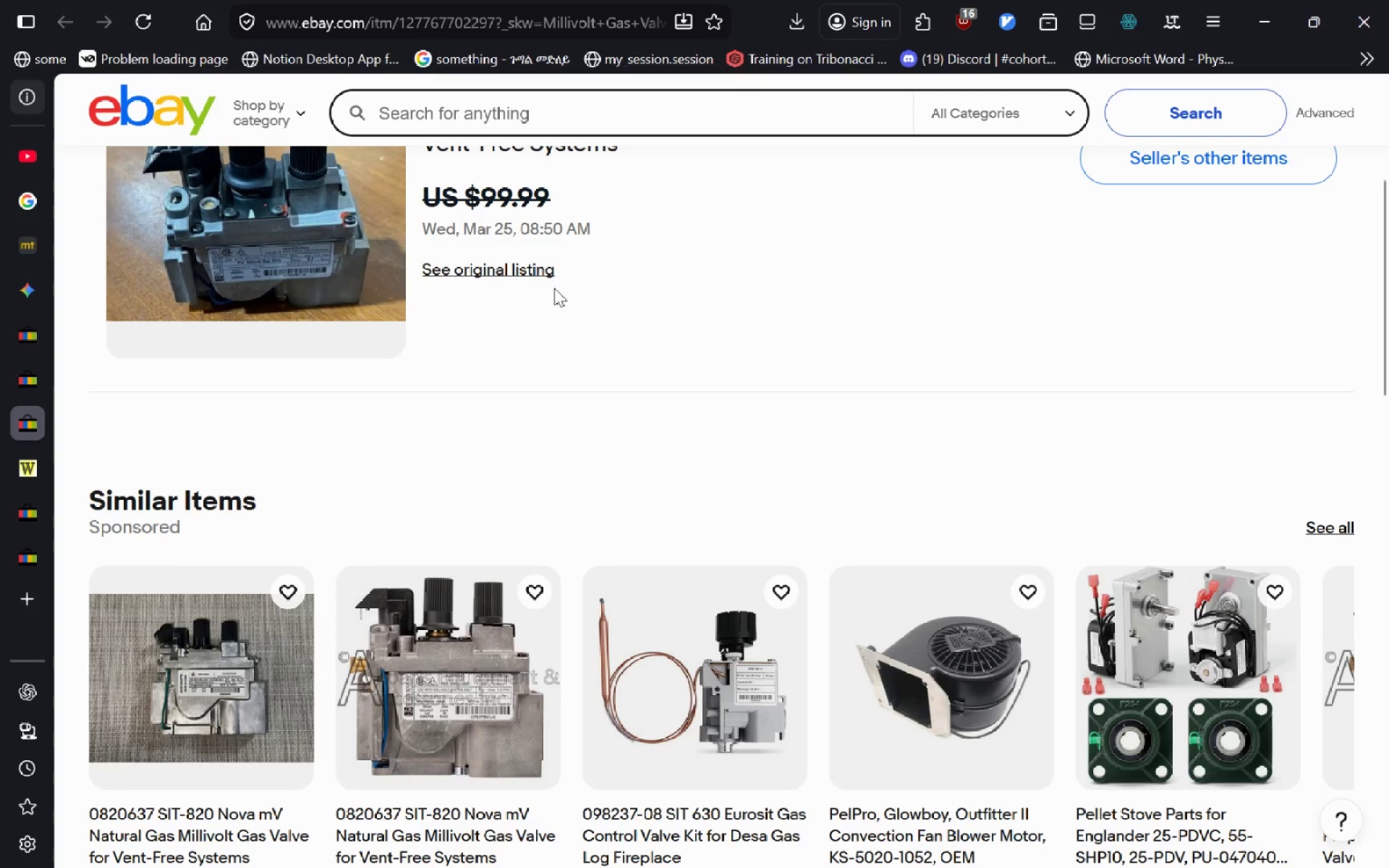 
hold_key(key=ControlLeft, duration=1.22)
left_click([535, 274])
 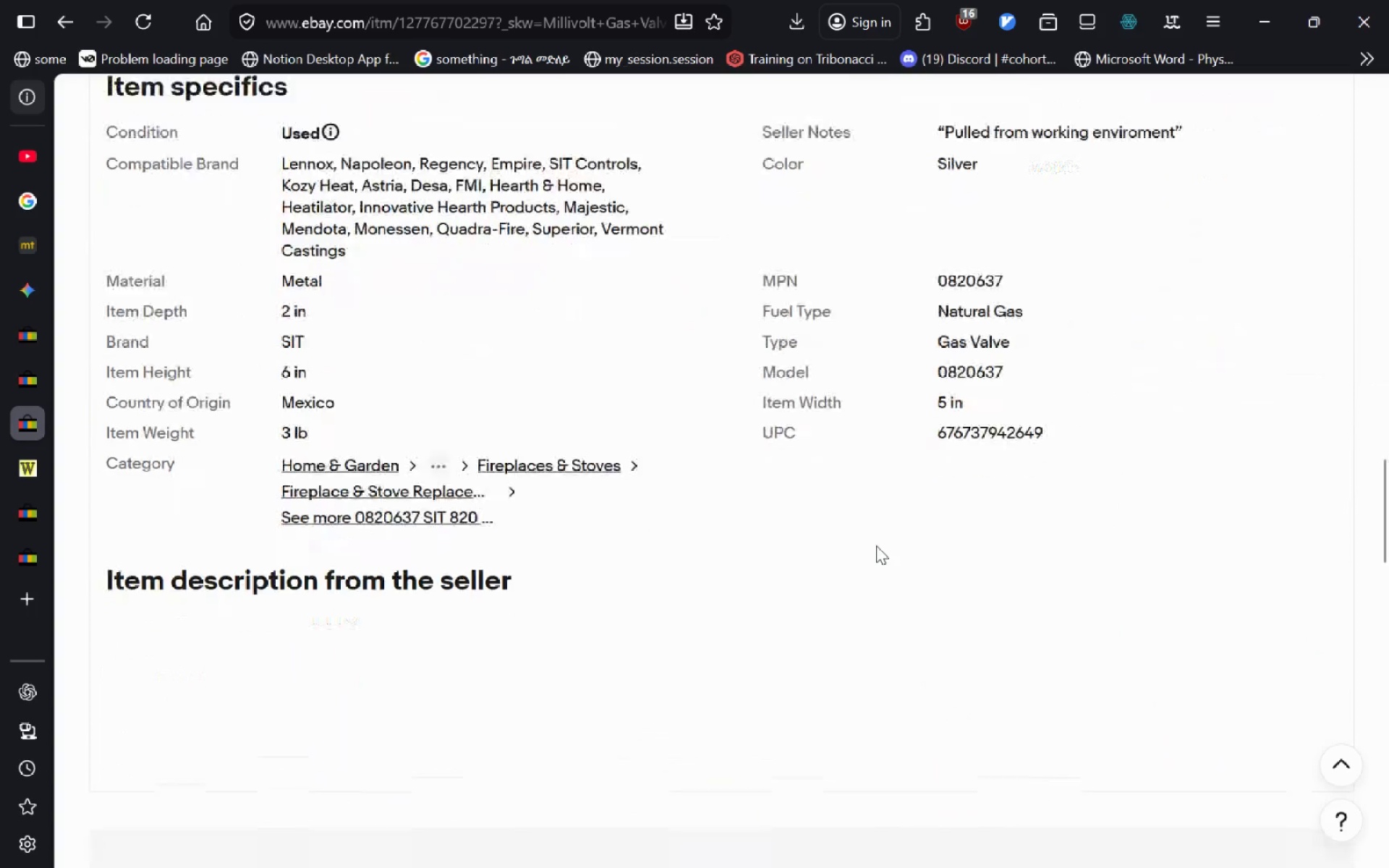 
wait(5.77)
 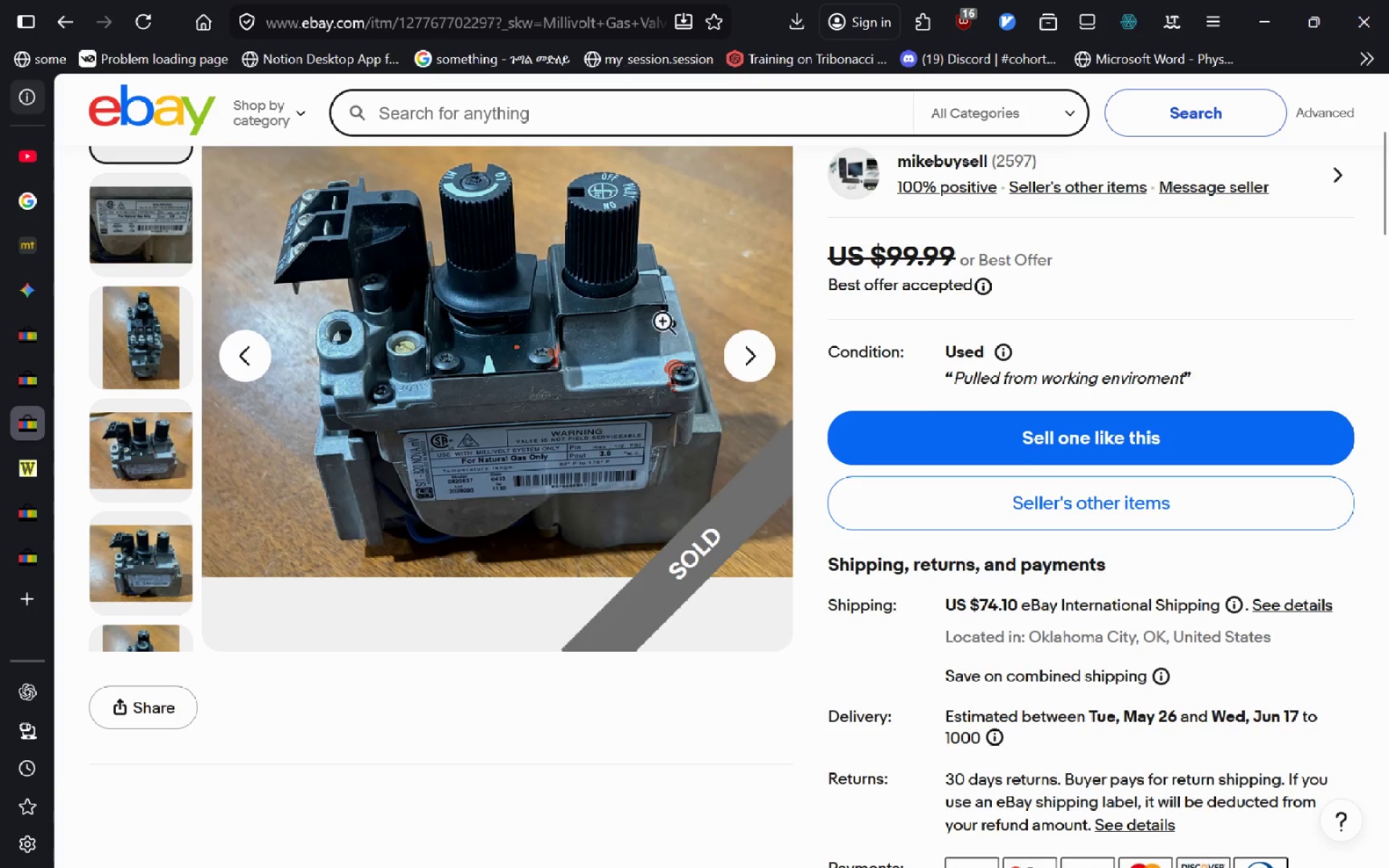 
left_click_drag(start_coordinate=[1331, 312], to_coordinate=[1223, 296])
 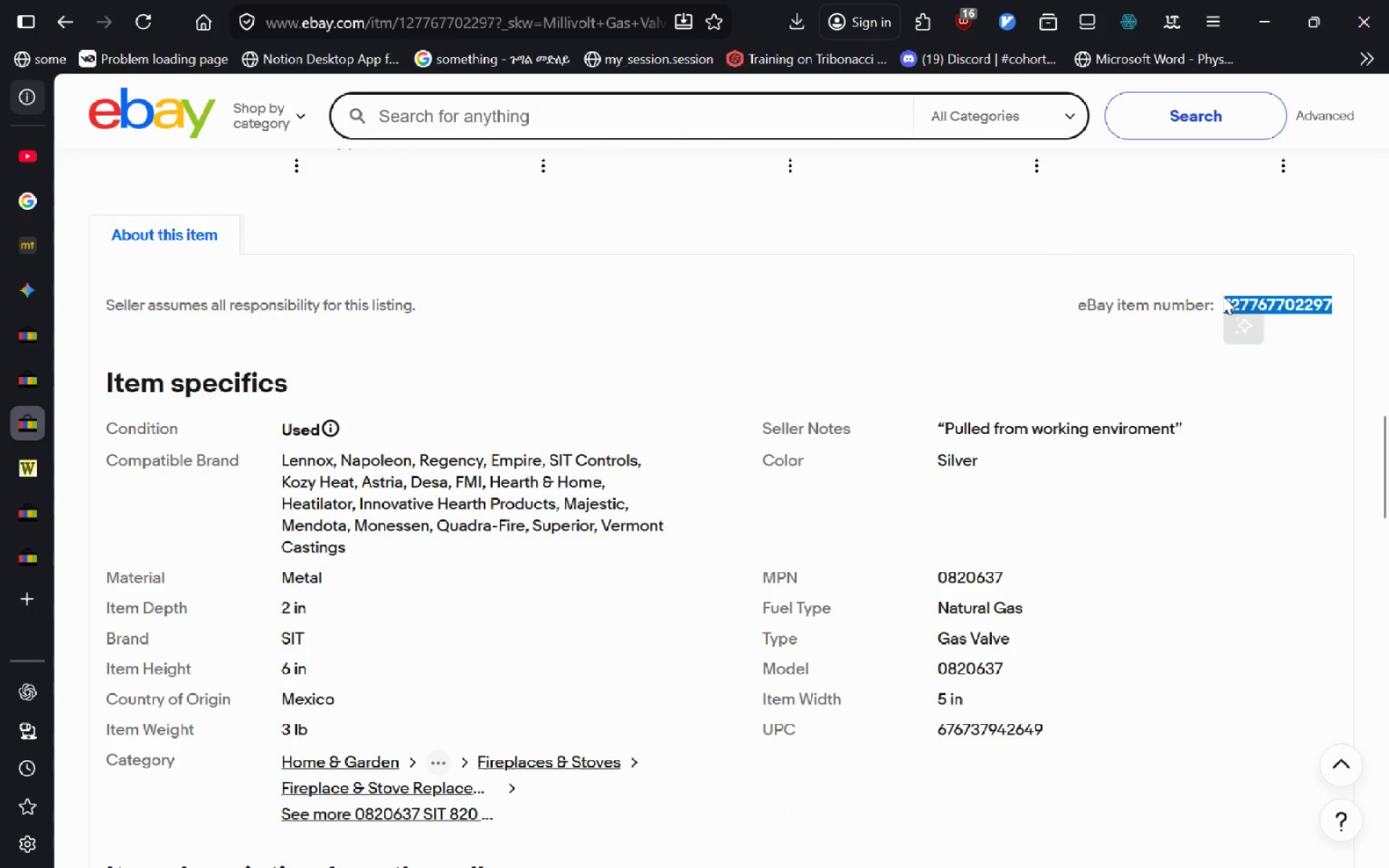 
key(Control+C)
 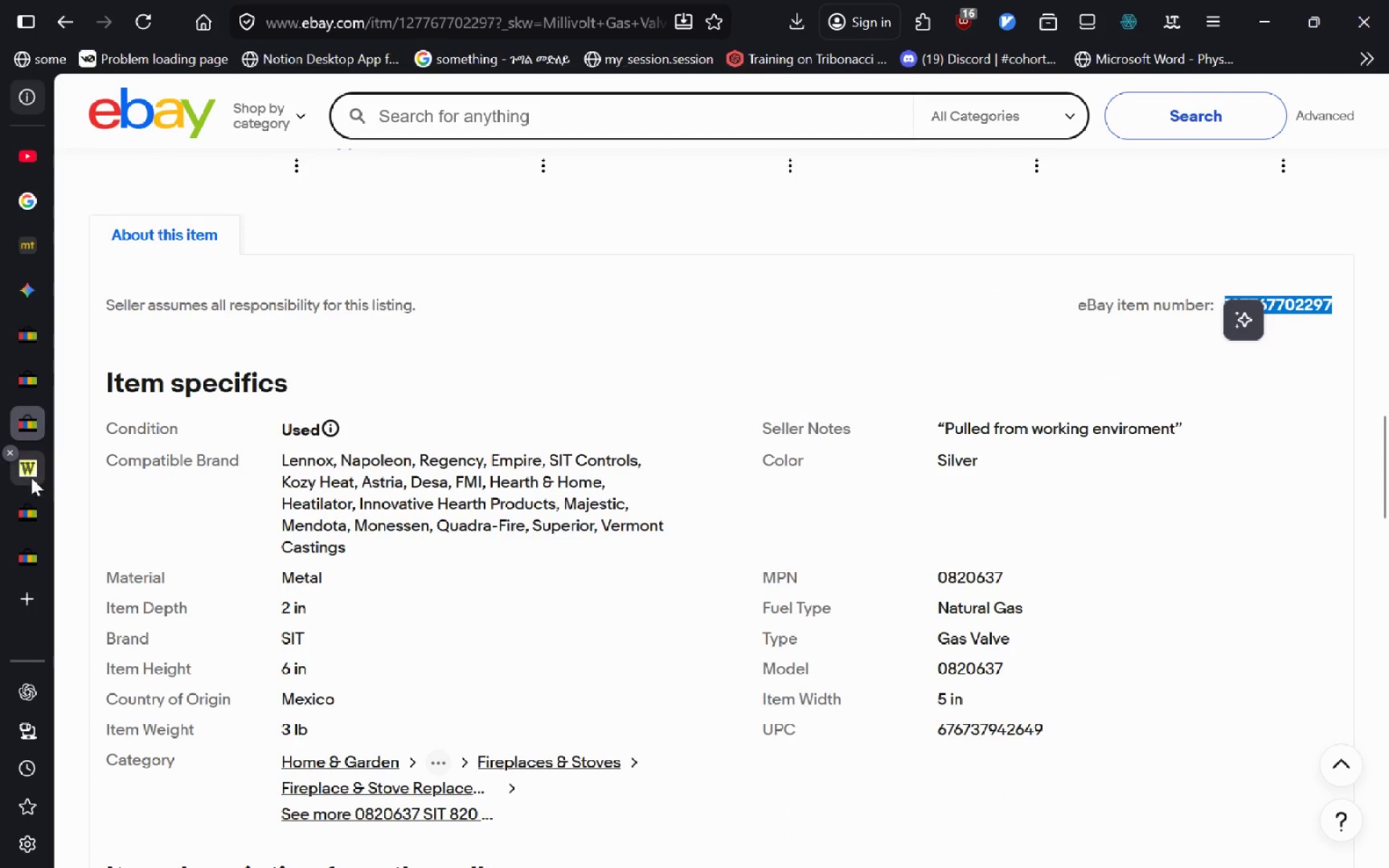 
left_click([31, 477])
 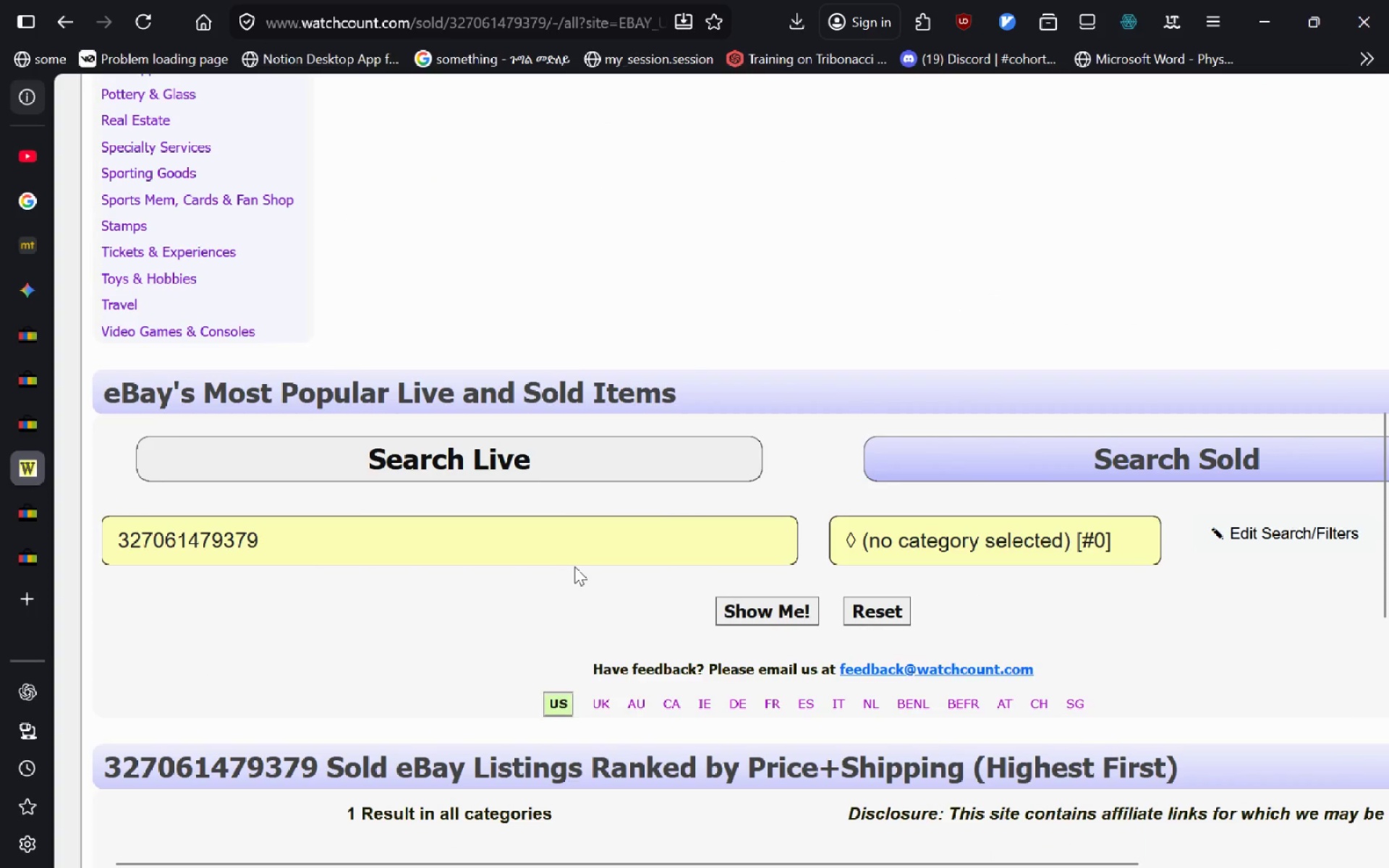 
left_click_drag(start_coordinate=[472, 547], to_coordinate=[80, 514])
 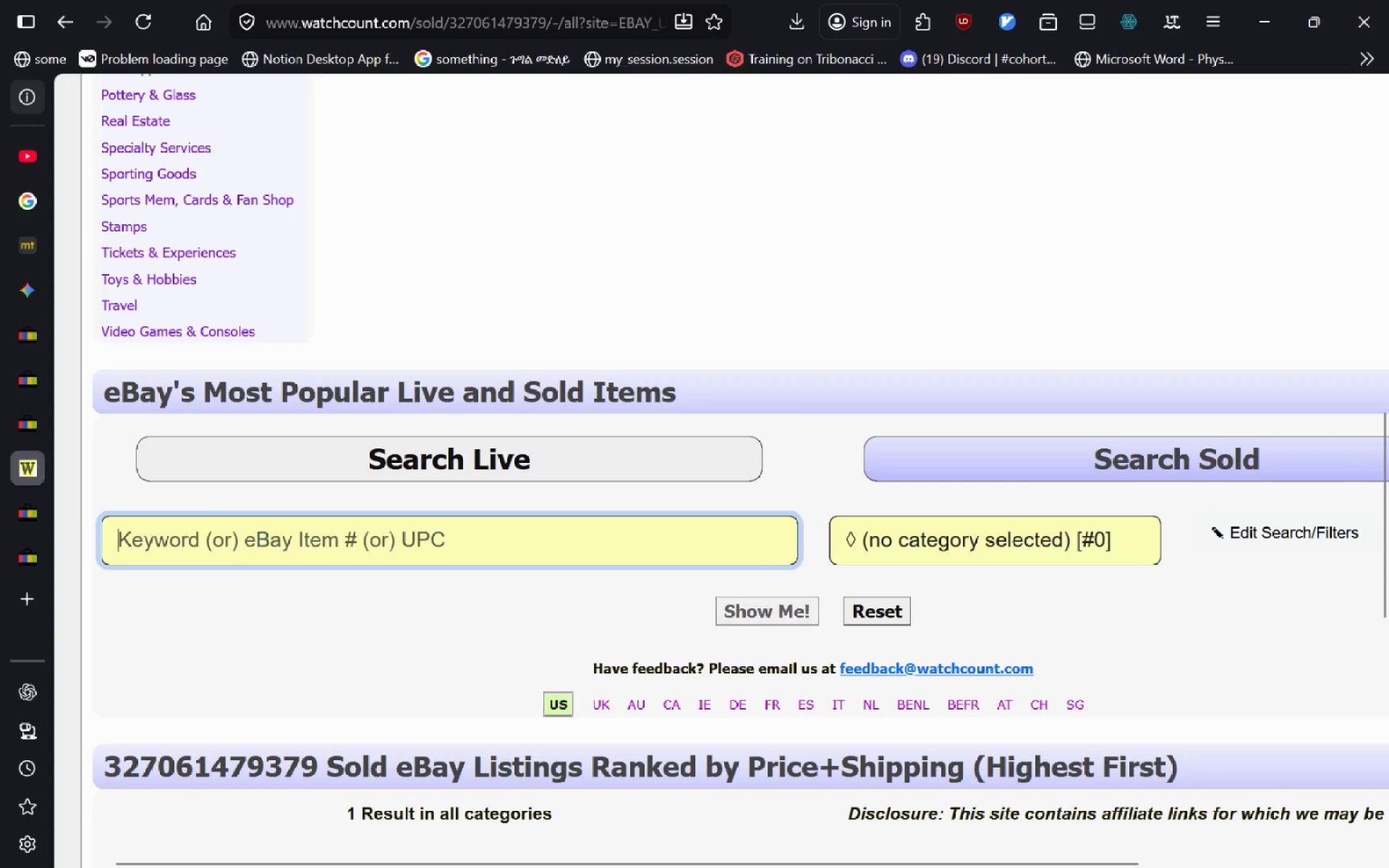 
key(Backspace)
 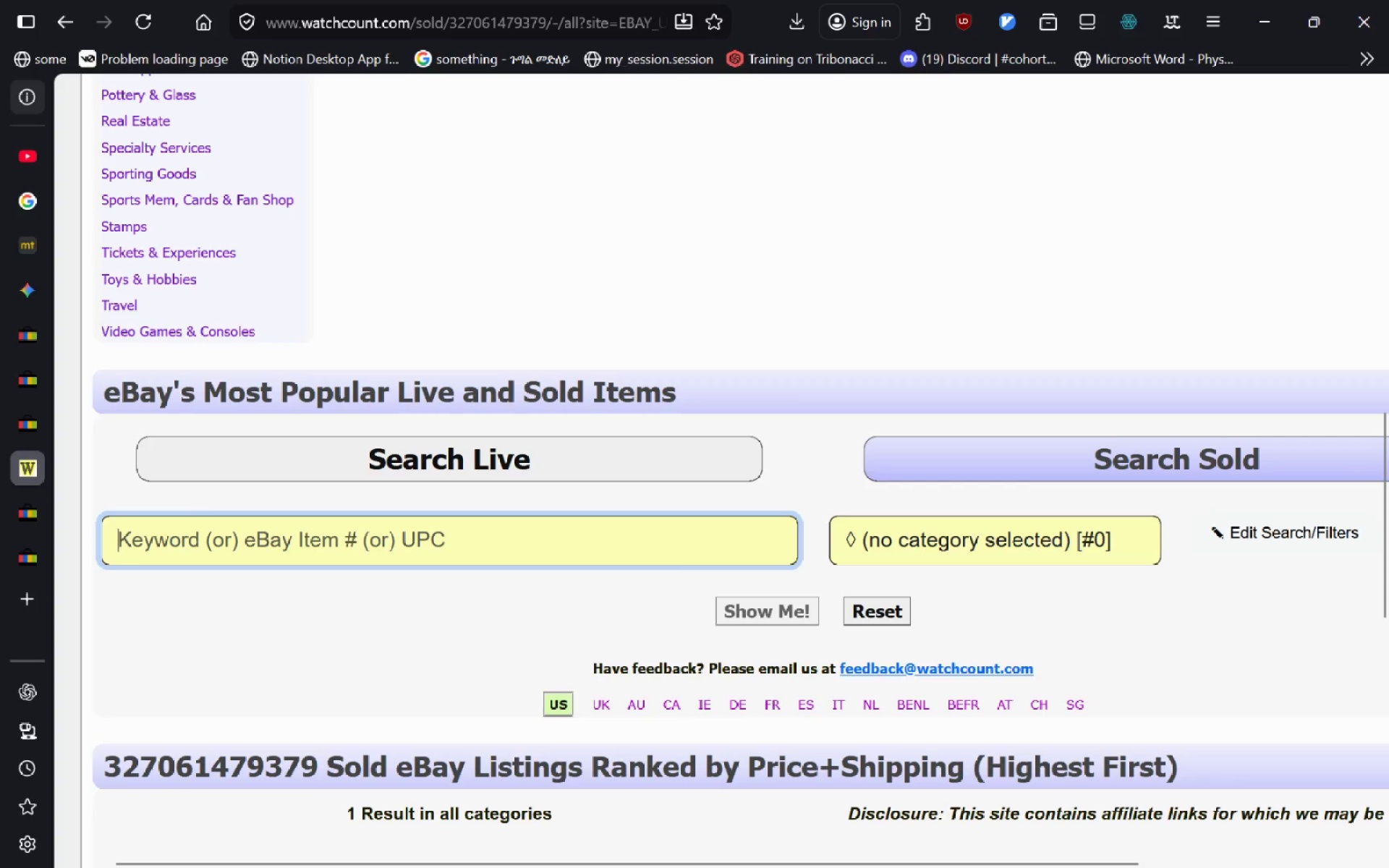 
key(Control+ControlLeft)
 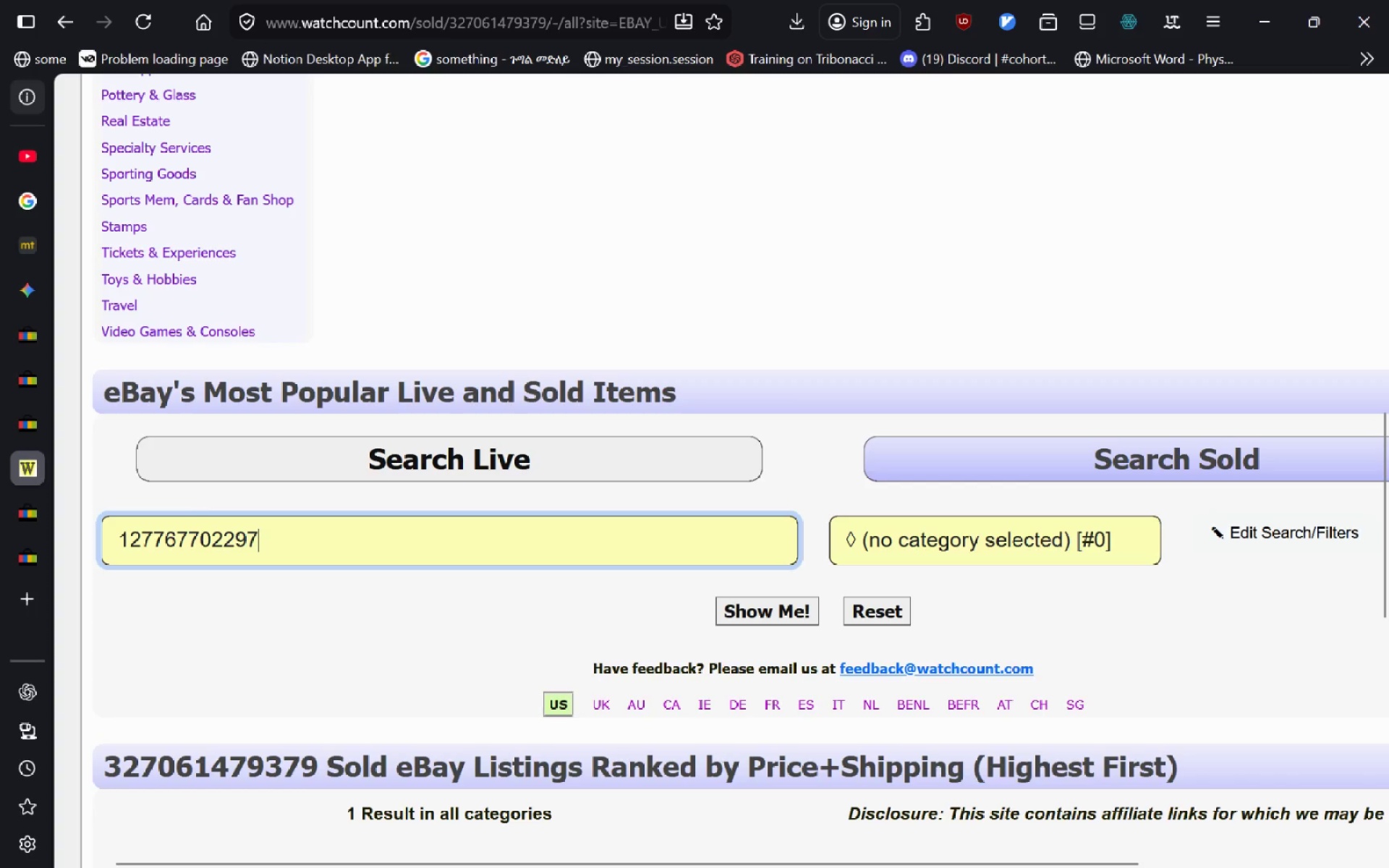 
key(Control+V)
 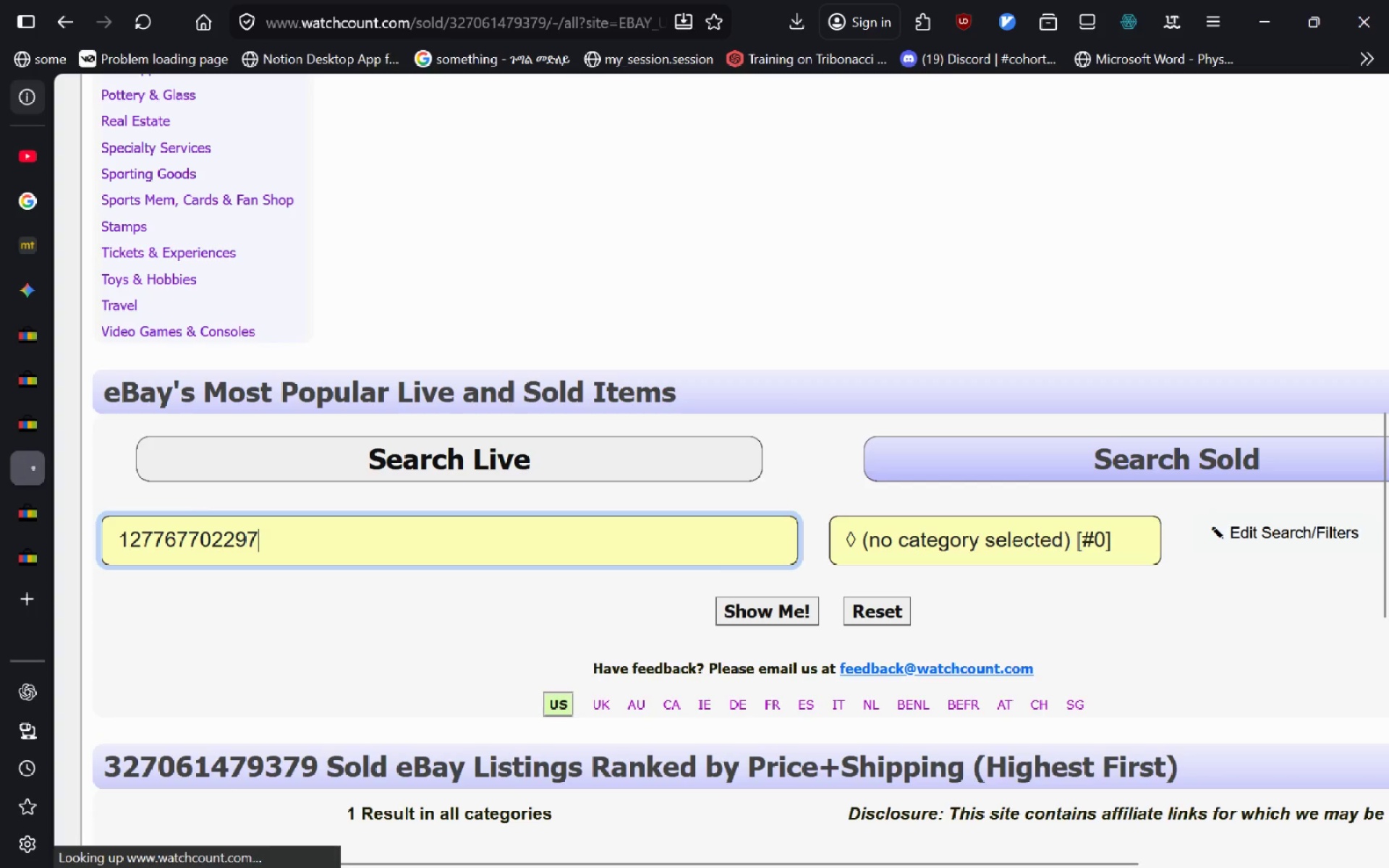 
key(Enter)
 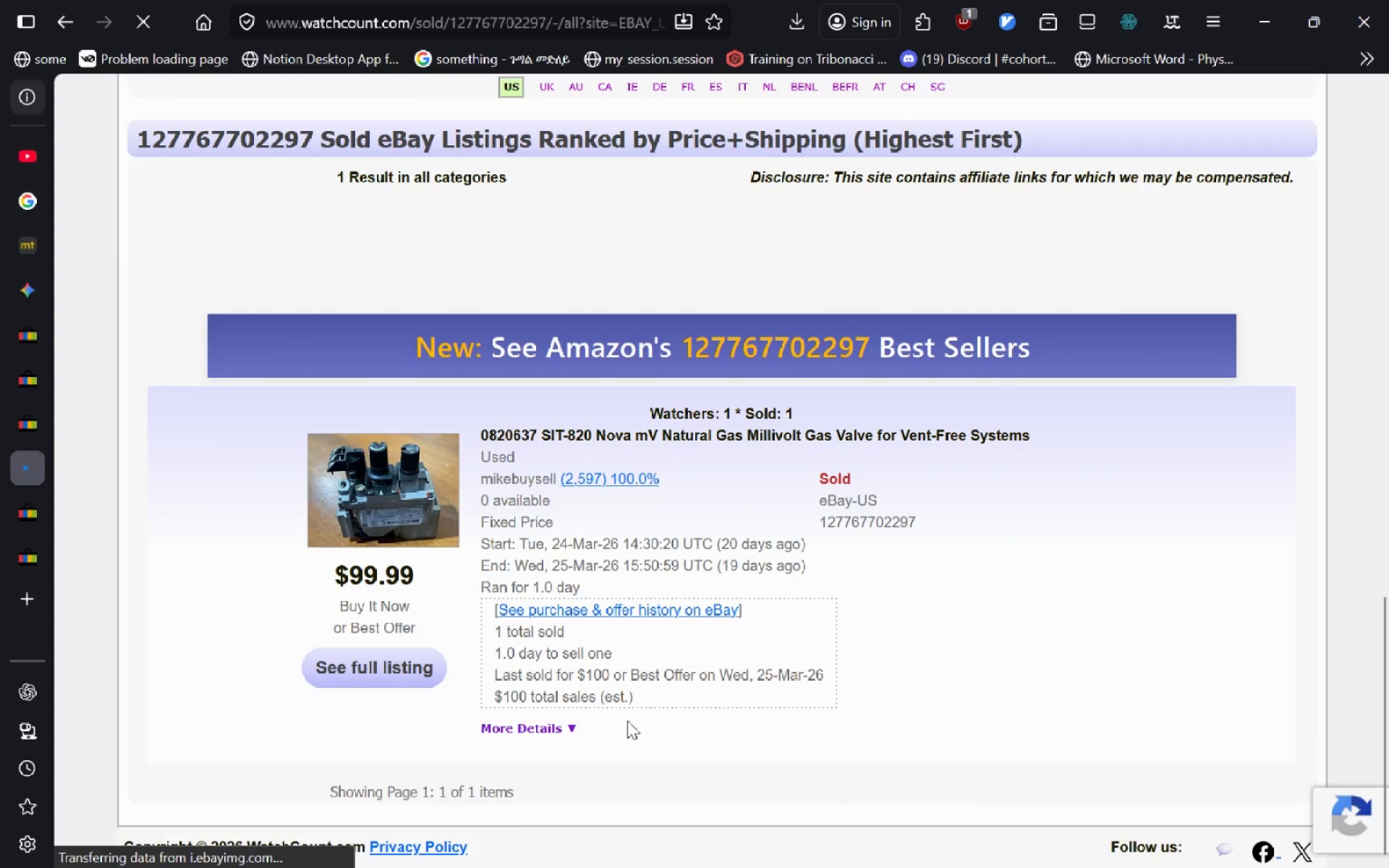 
wait(20.41)
 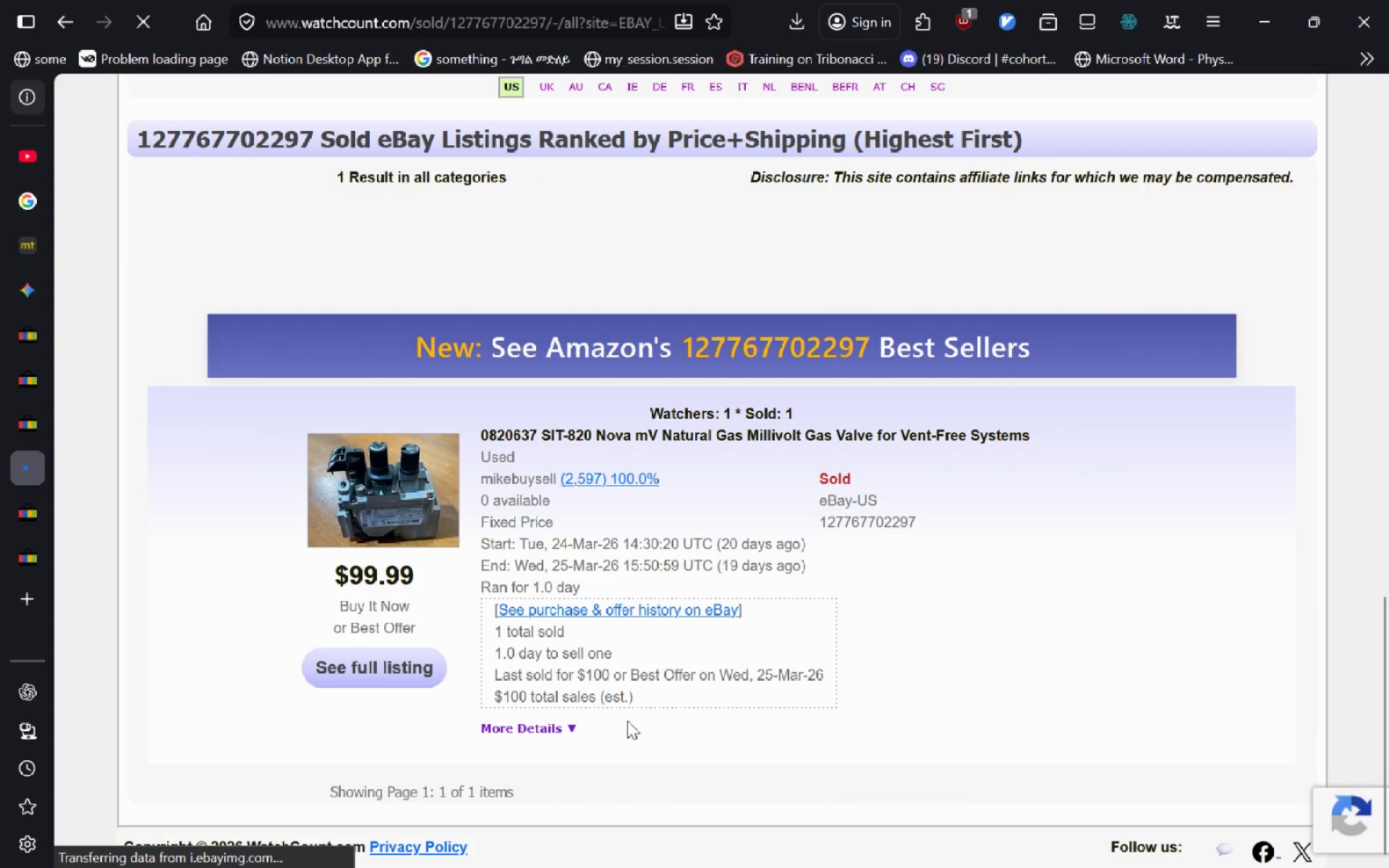 
left_click_drag(start_coordinate=[710, 542], to_coordinate=[522, 550])
 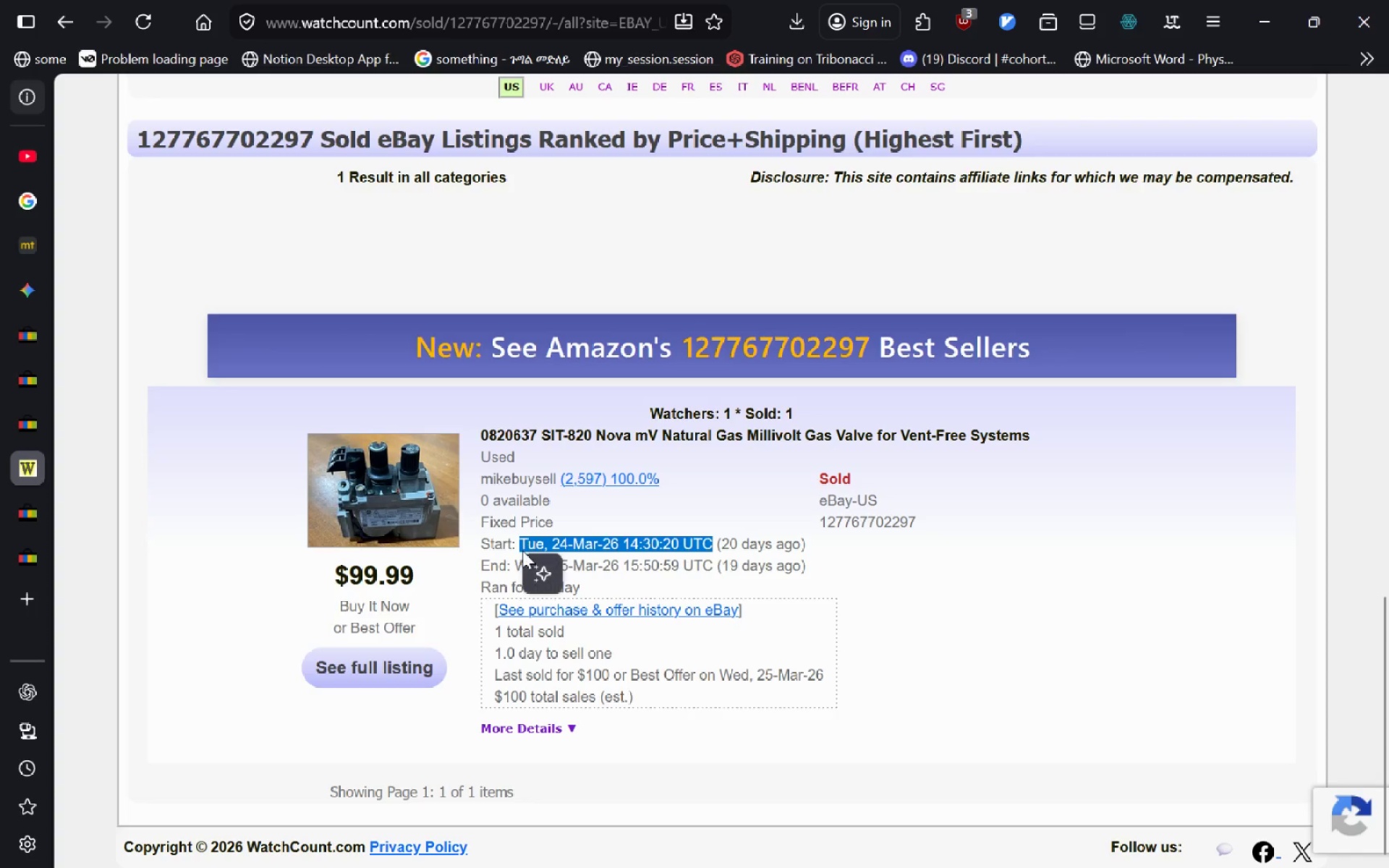 
key(Control+C)
 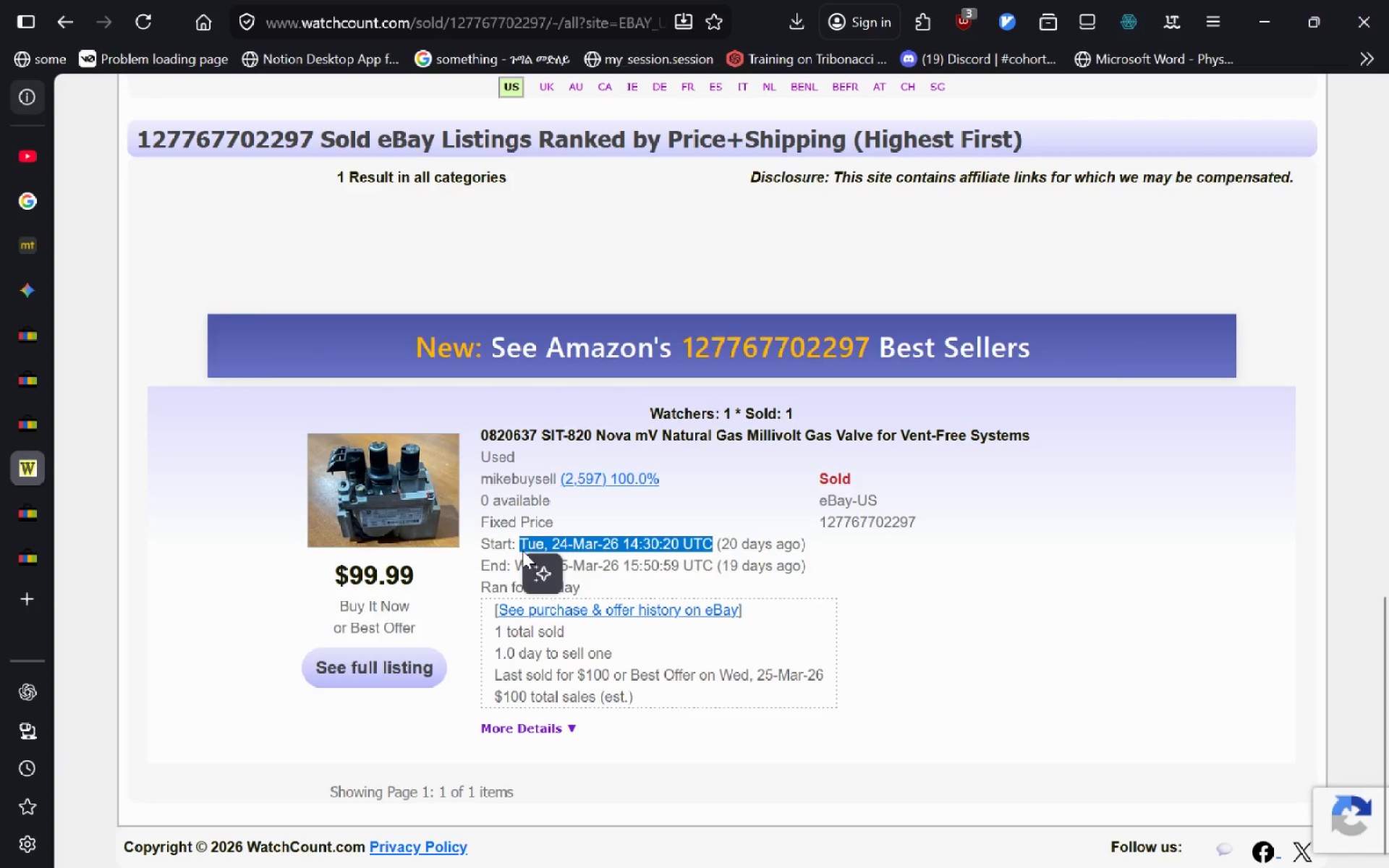 
key(Alt+Tab)
 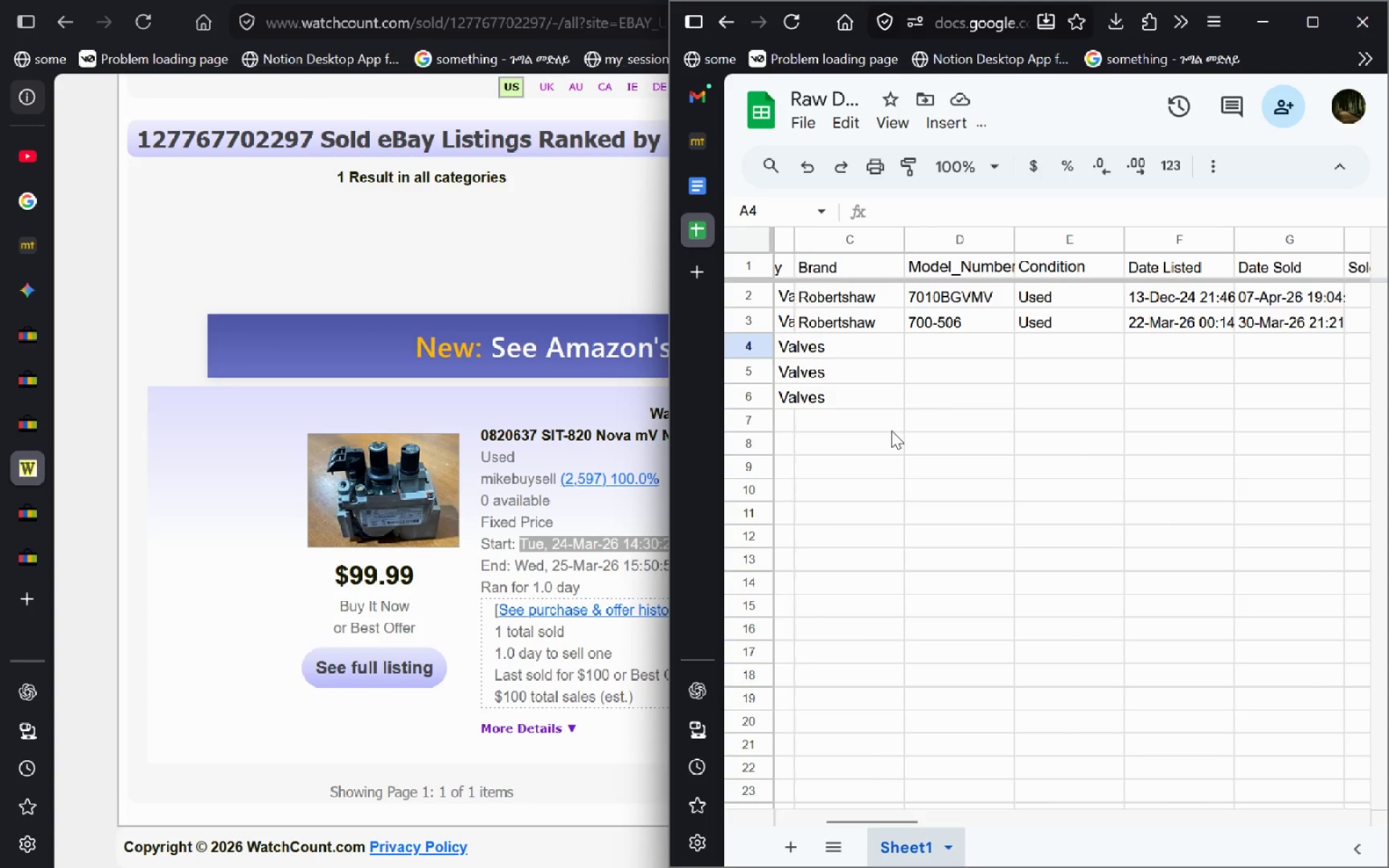 
left_click([1137, 333])
 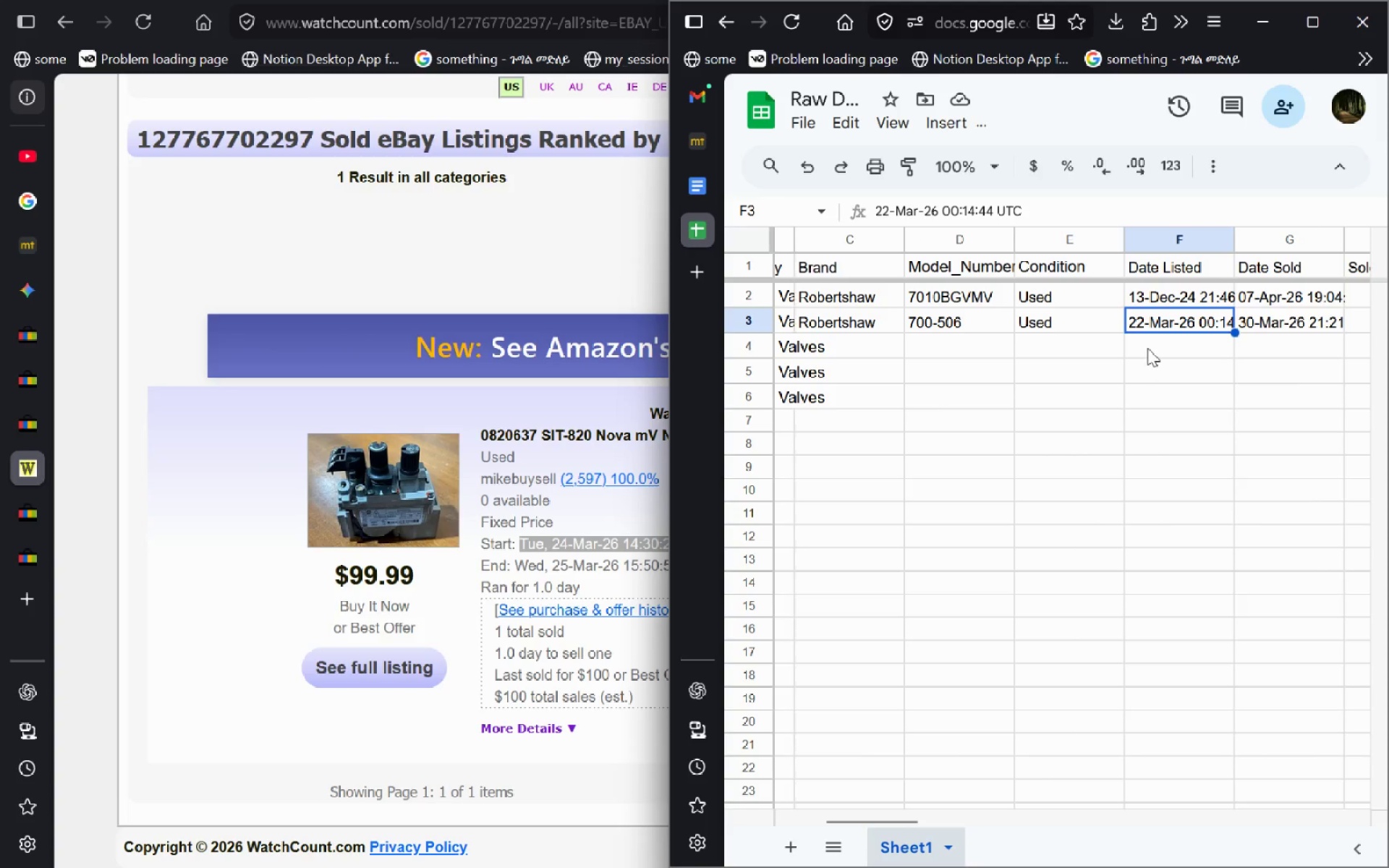 
left_click([1147, 348])
 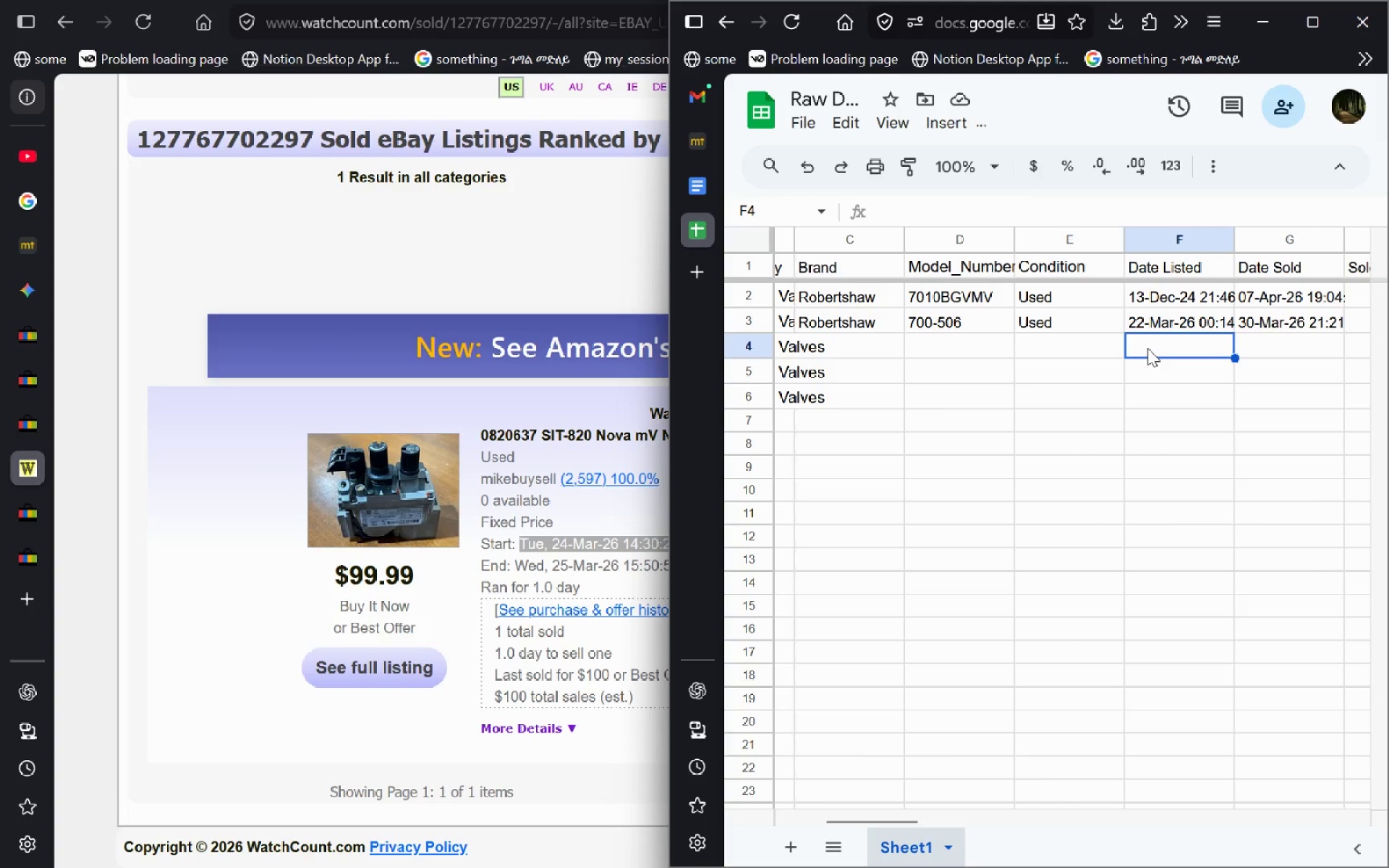 
key(Control+V)
 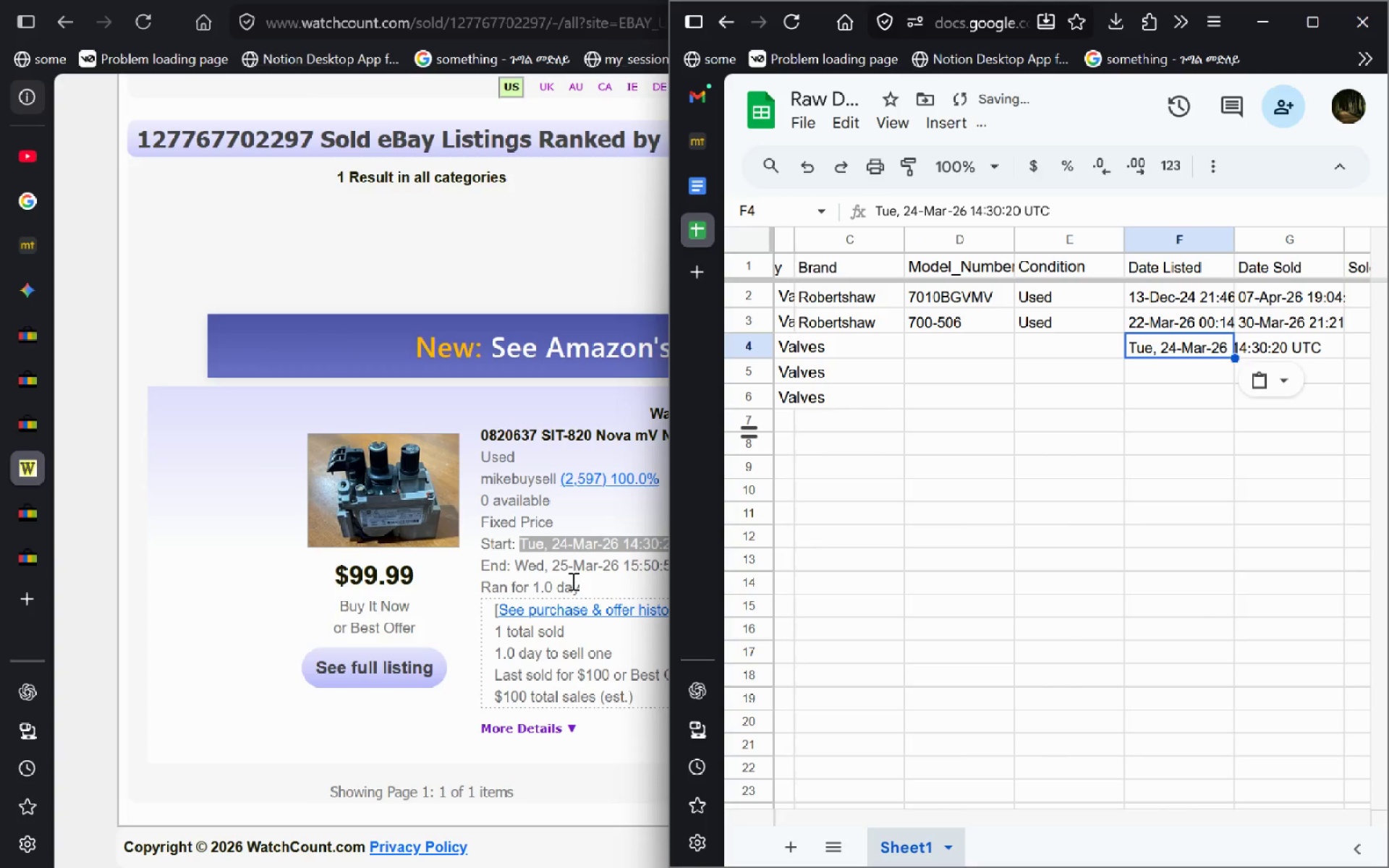 
left_click([577, 573])
 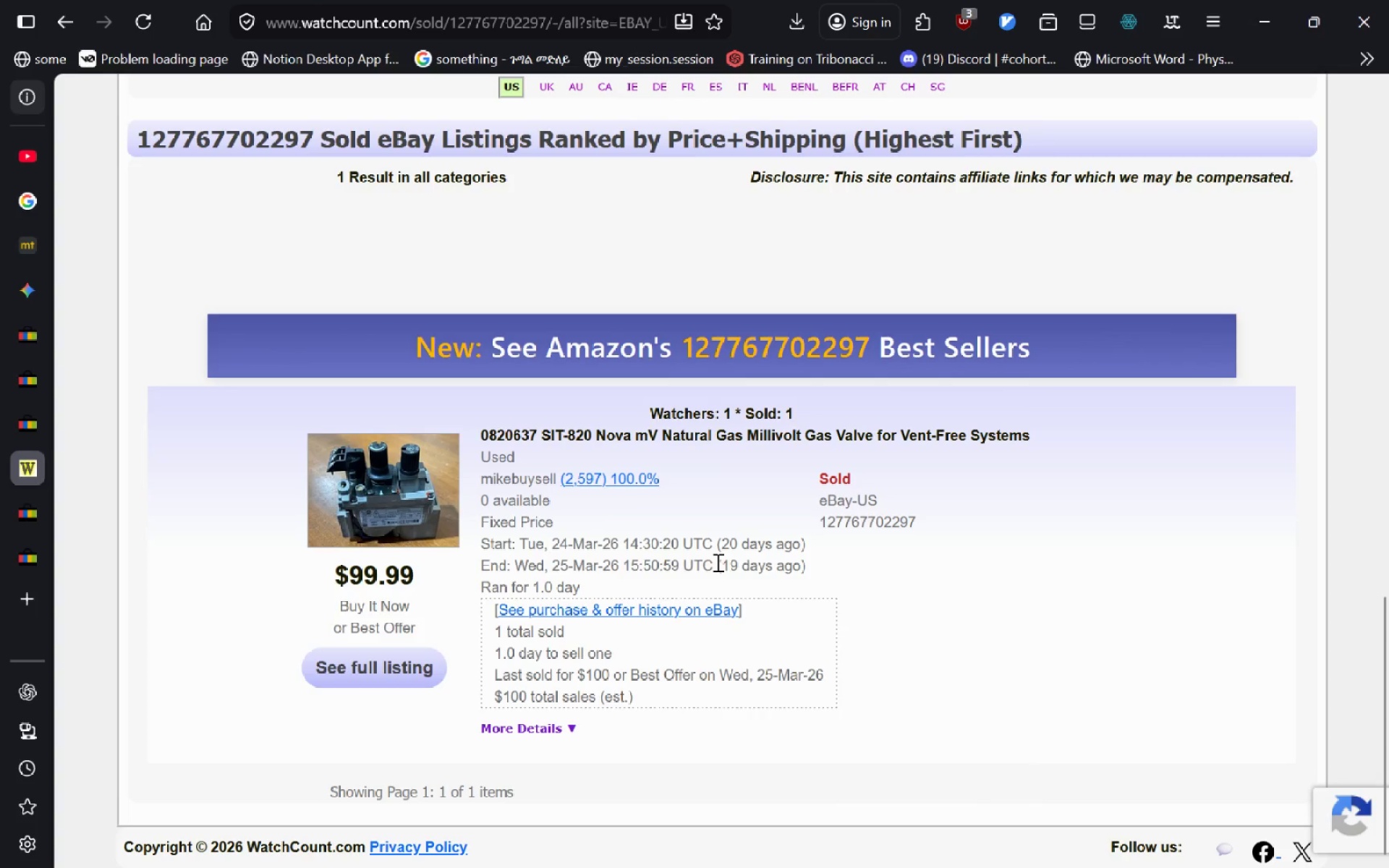 
left_click_drag(start_coordinate=[716, 562], to_coordinate=[517, 562])
 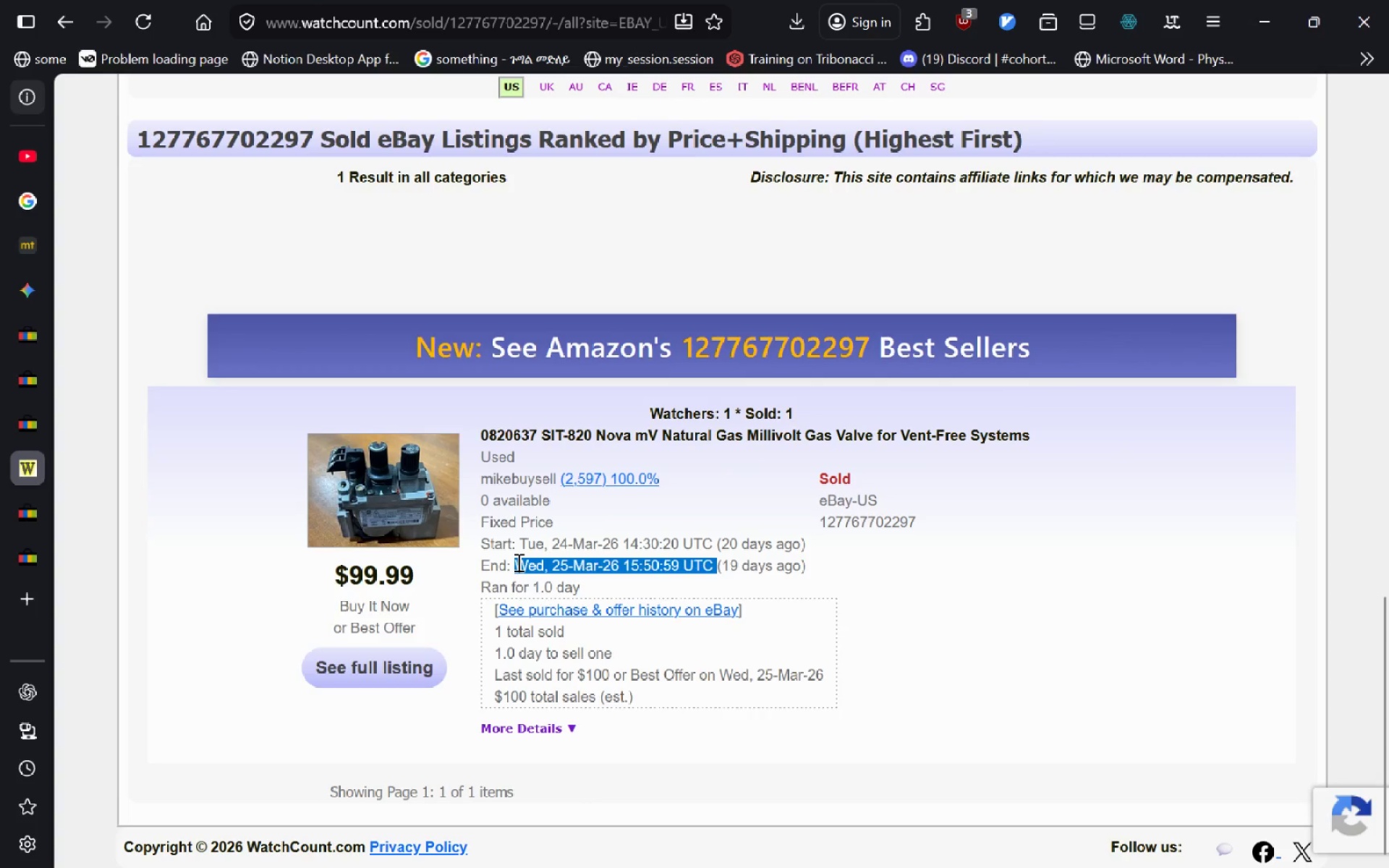 
key(Control+C)
 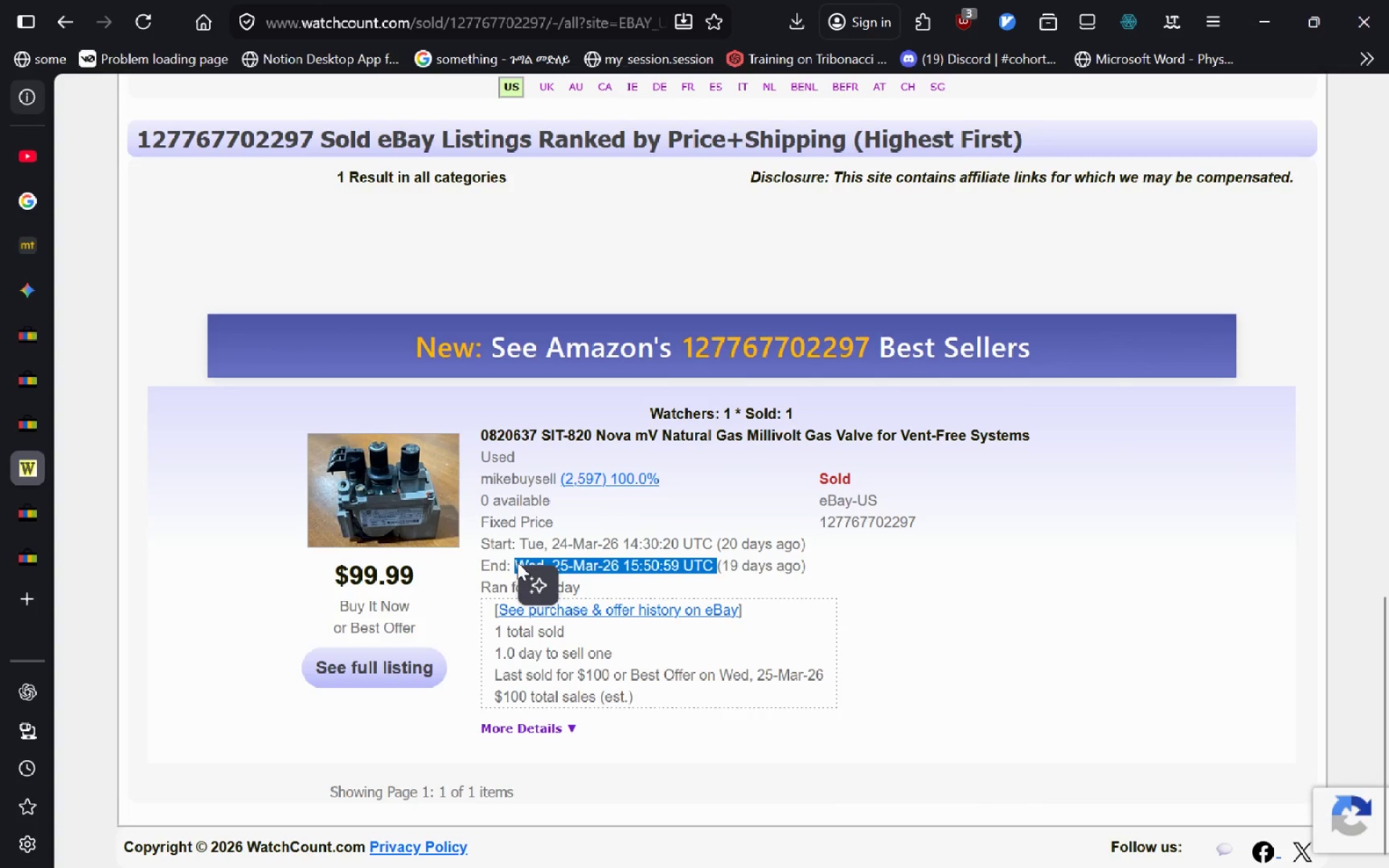 
key(Alt+AltLeft)
 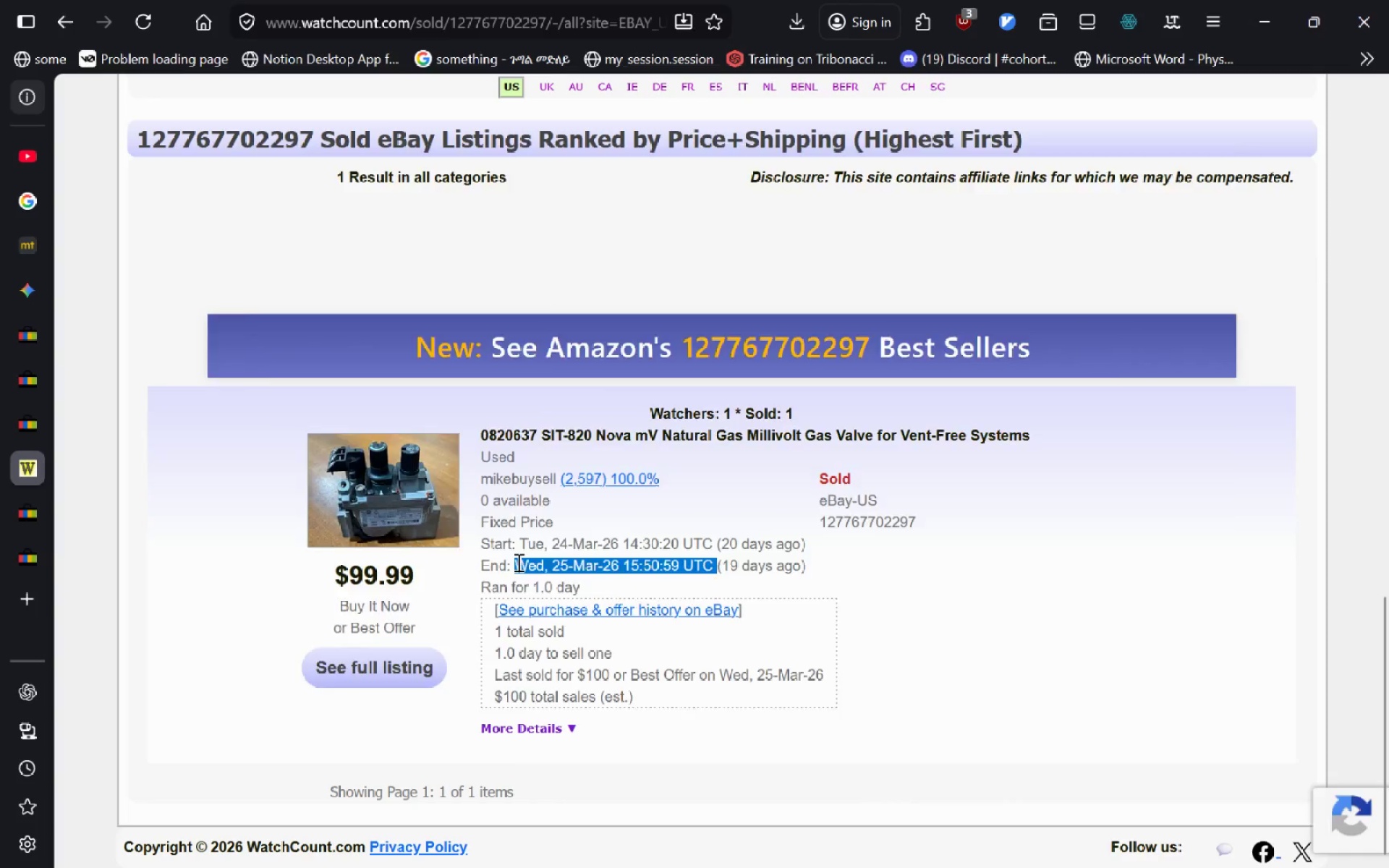 
key(Alt+Tab)
 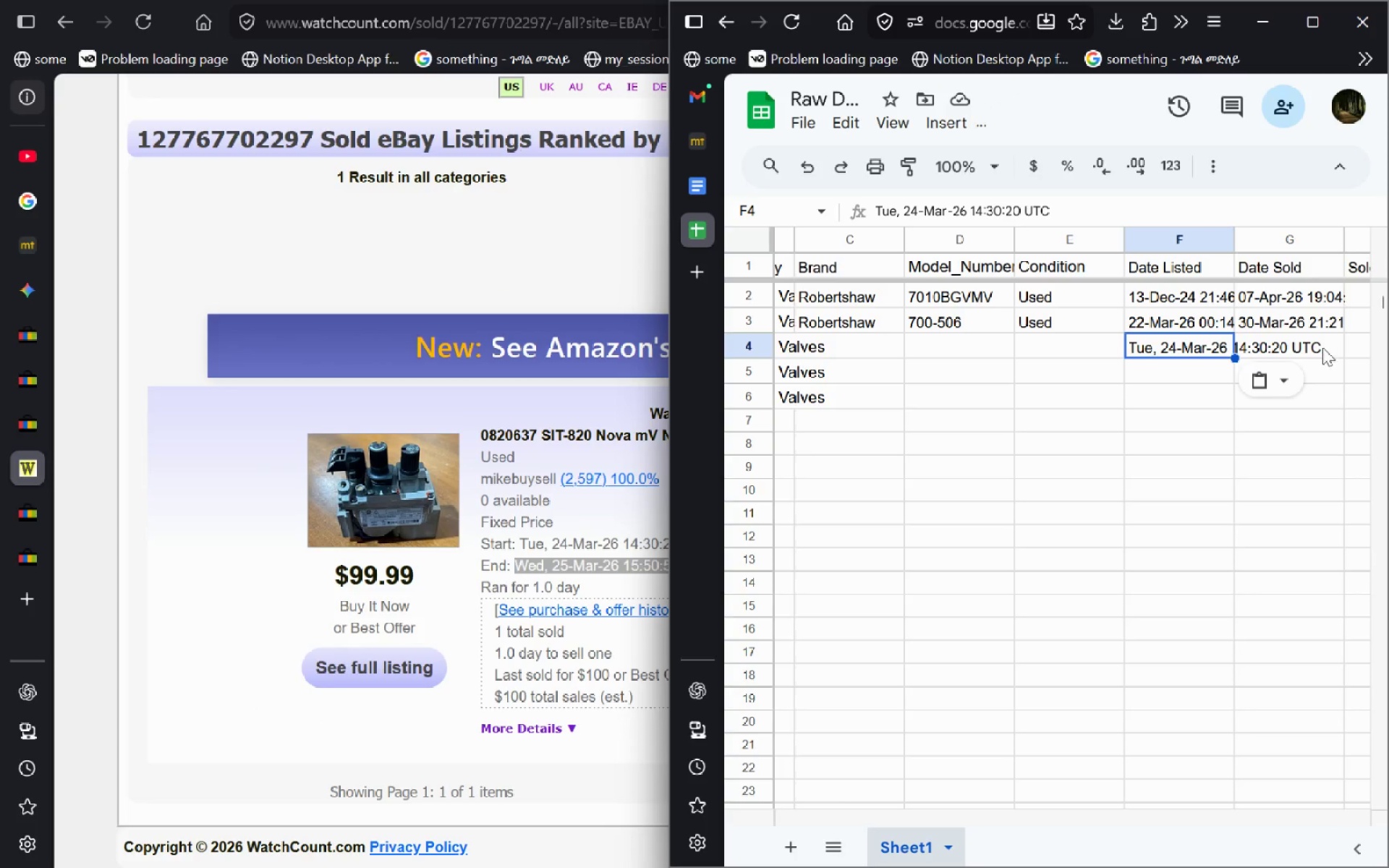 
double_click([1322, 347])
 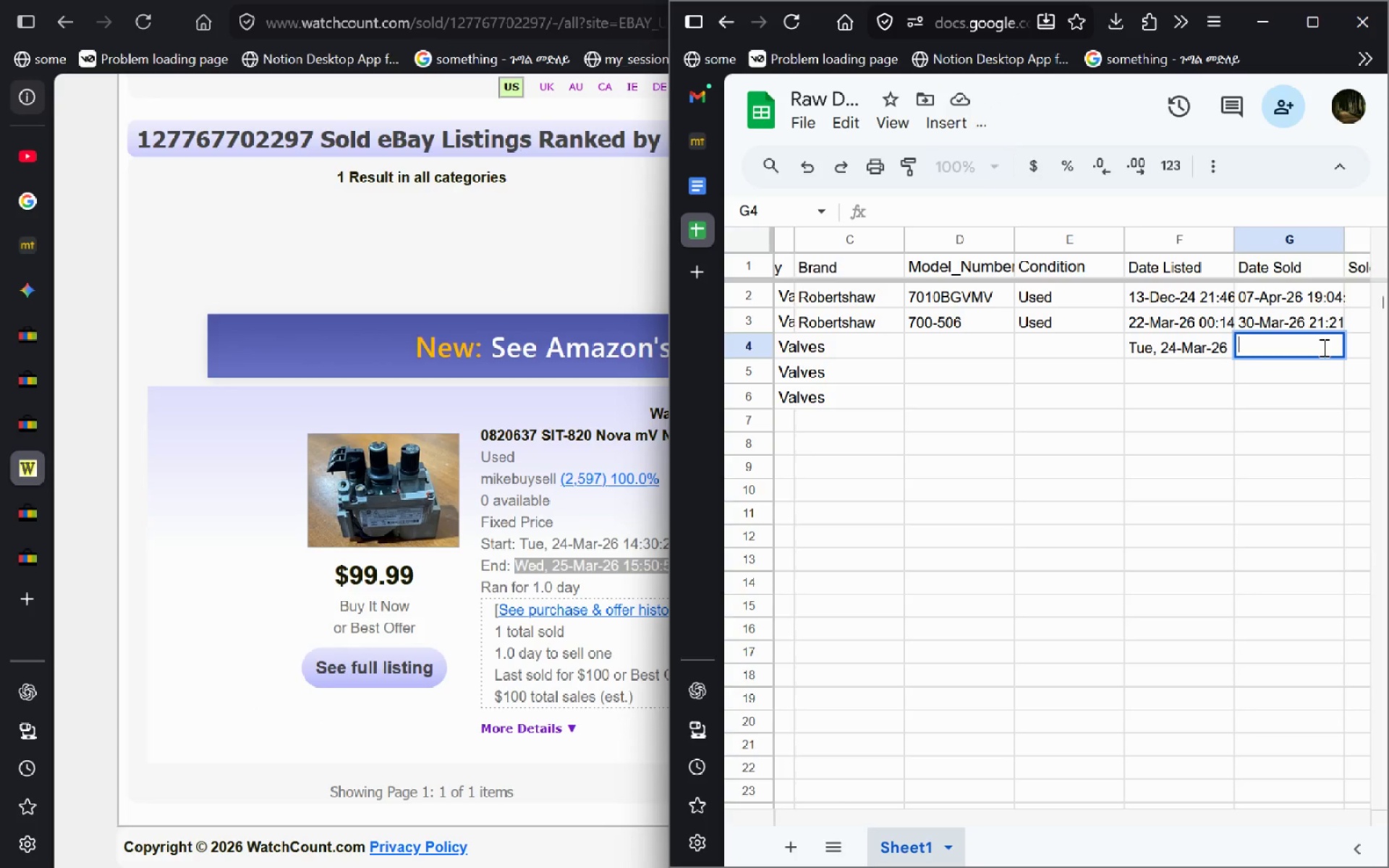 
key(Control+V)
 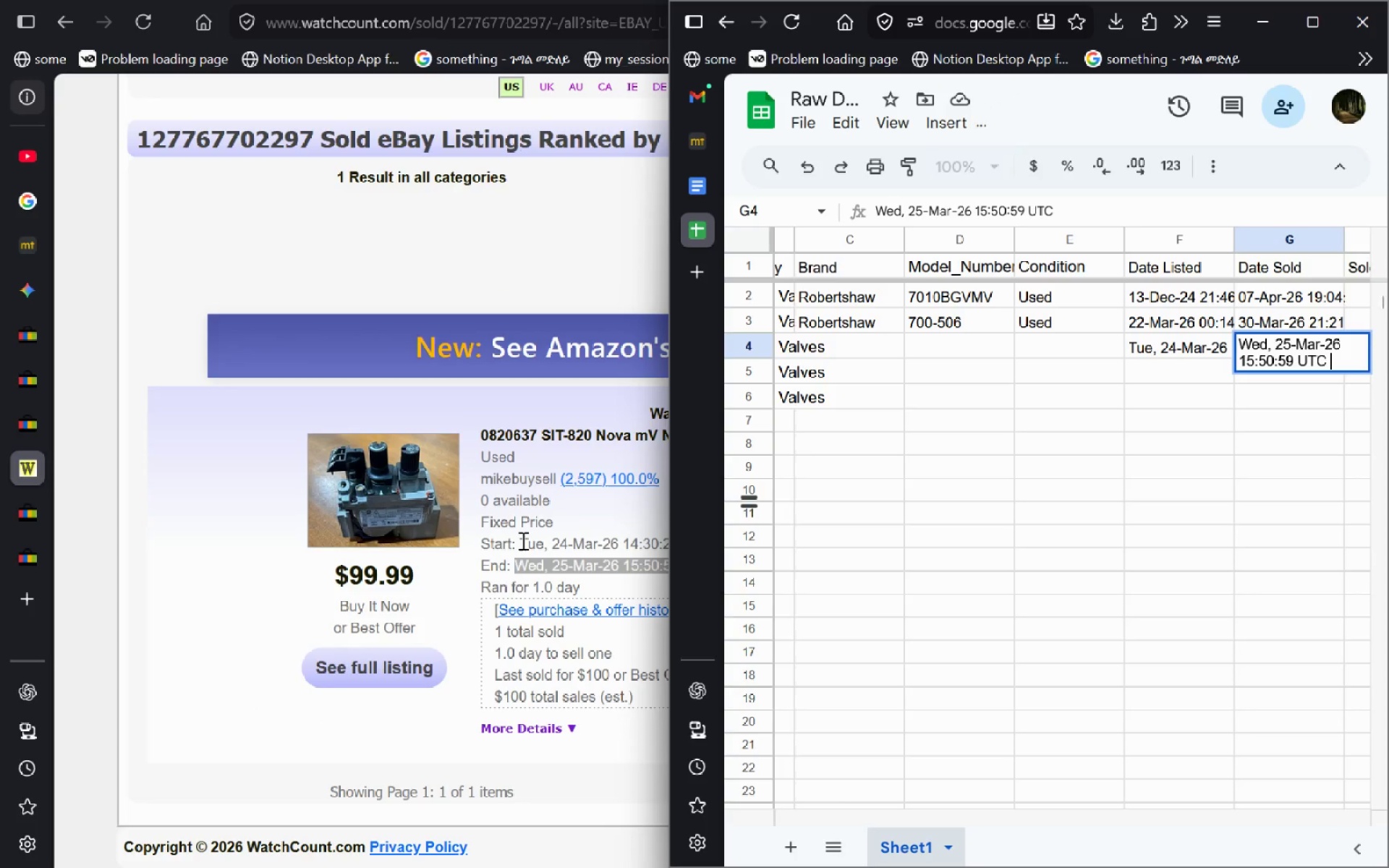 
left_click([522, 540])
 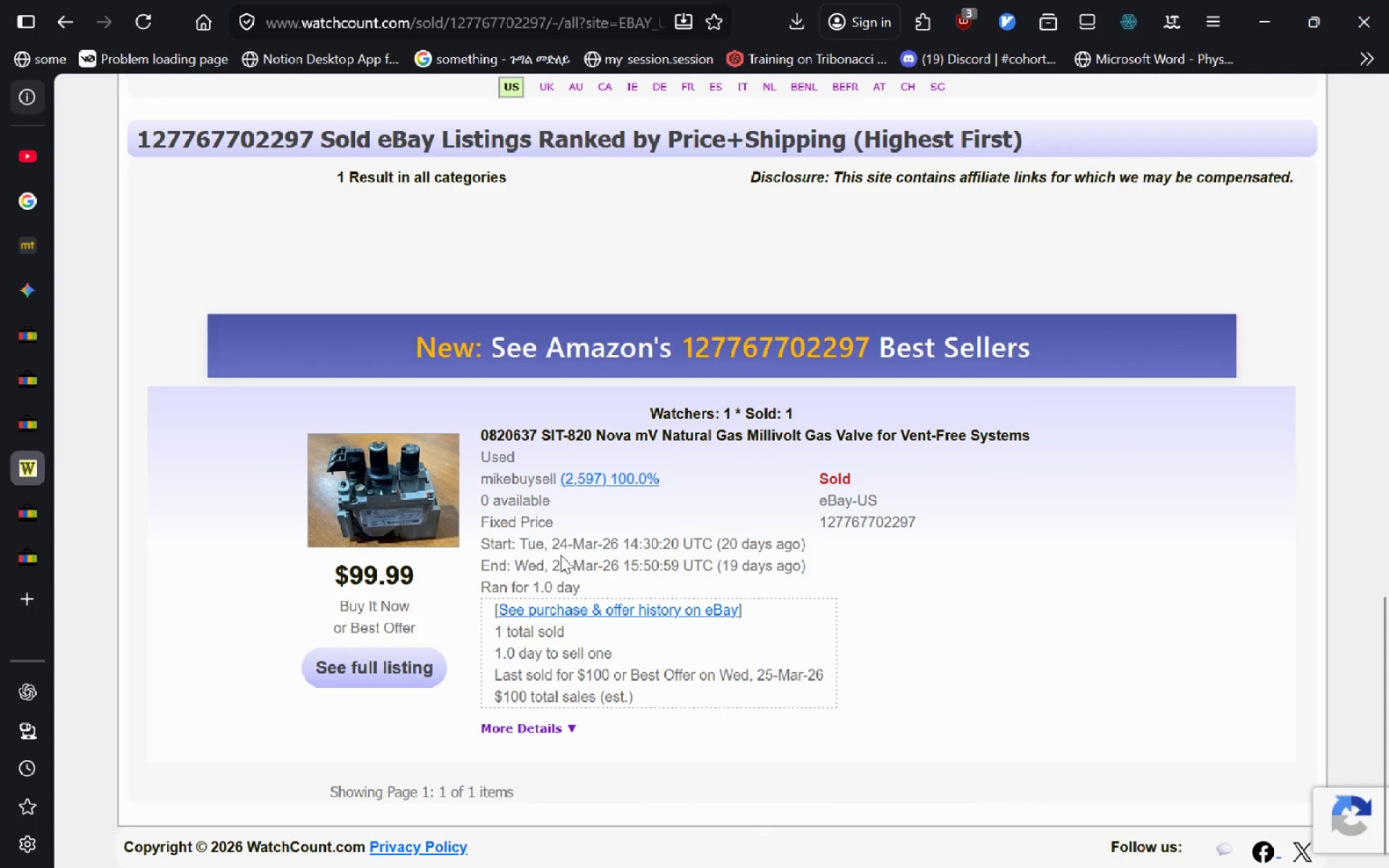 
key(Alt+Control+AltLeft)
 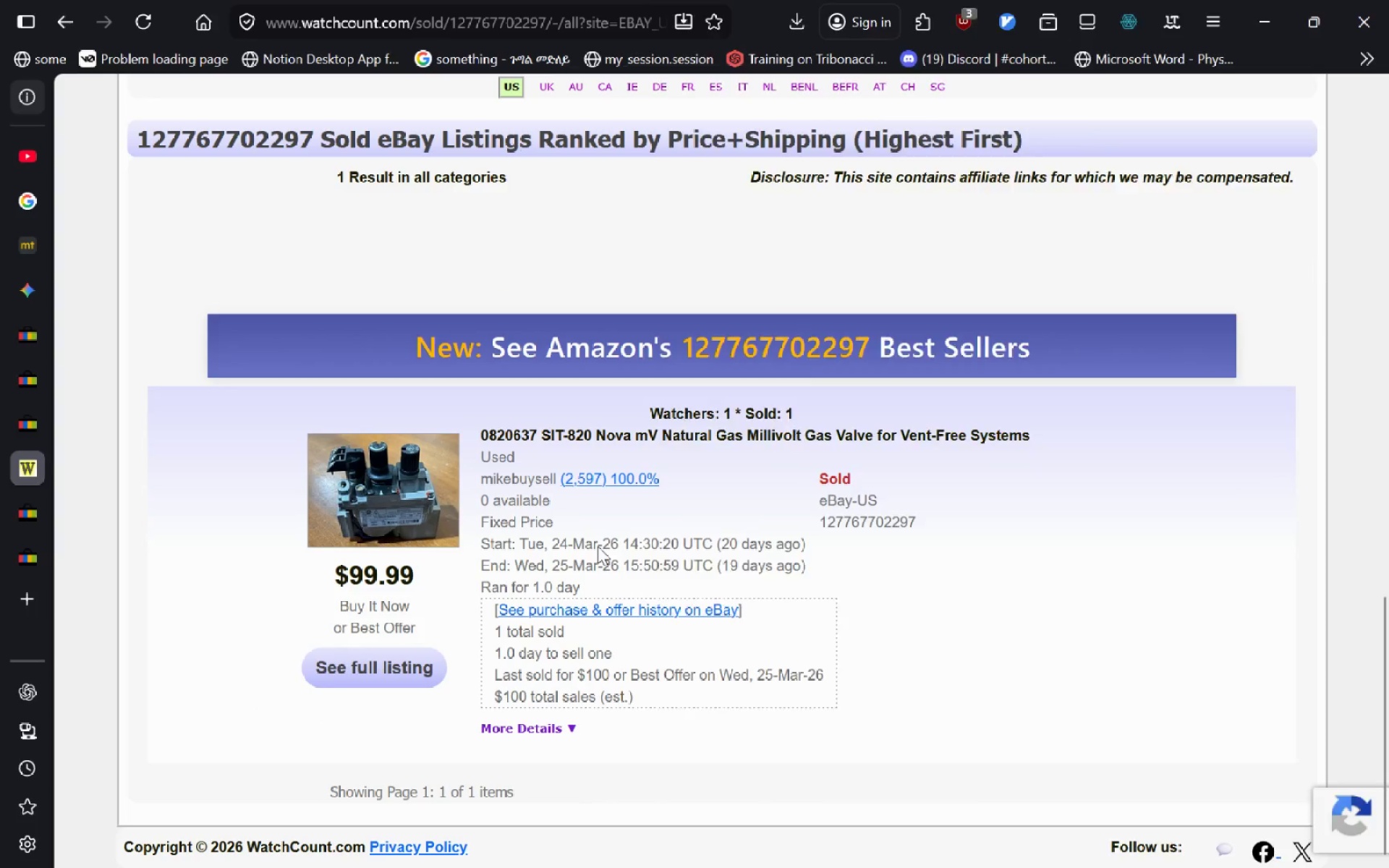 
key(Alt+Control+Tab)
 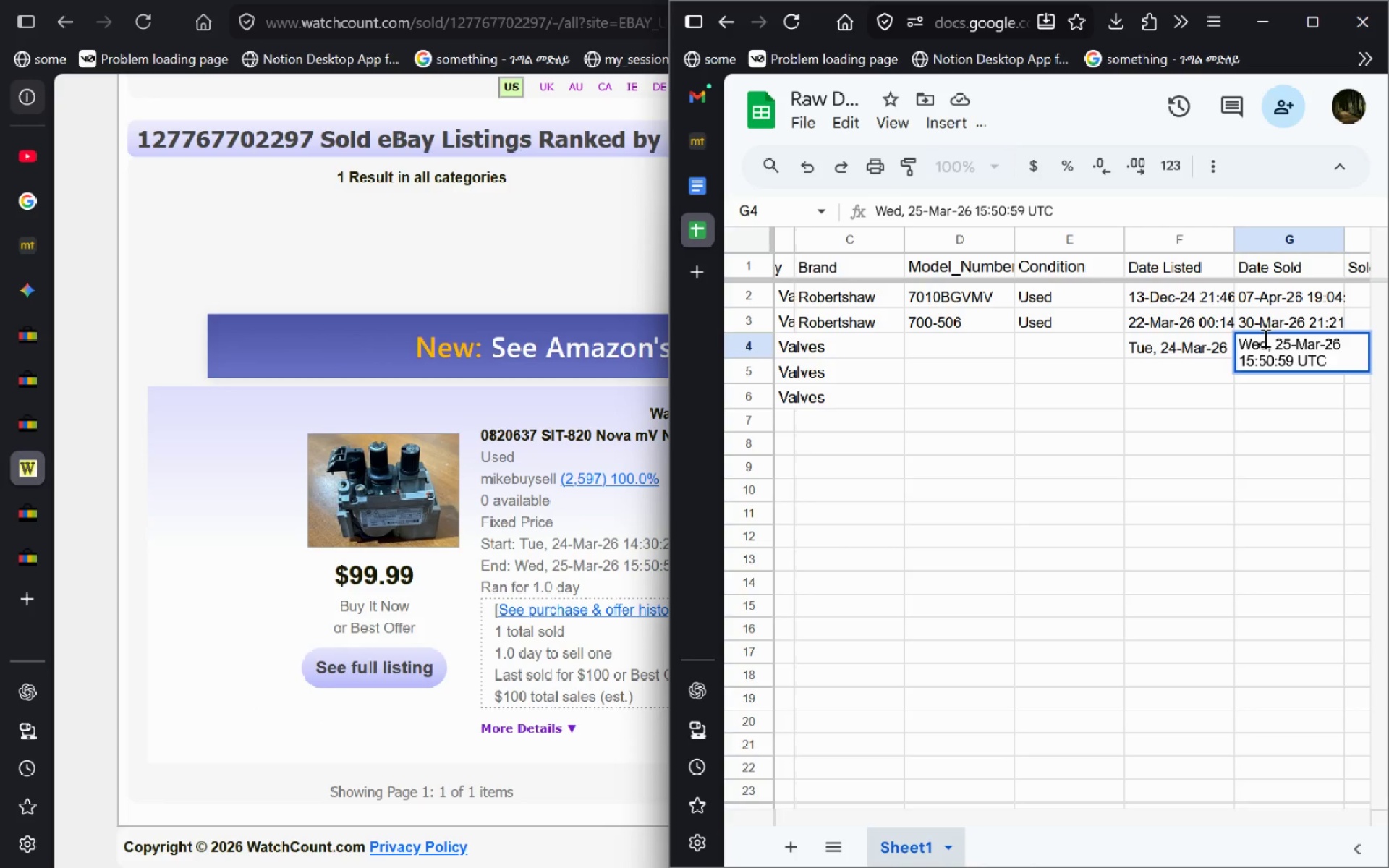 
left_click([1264, 344])
 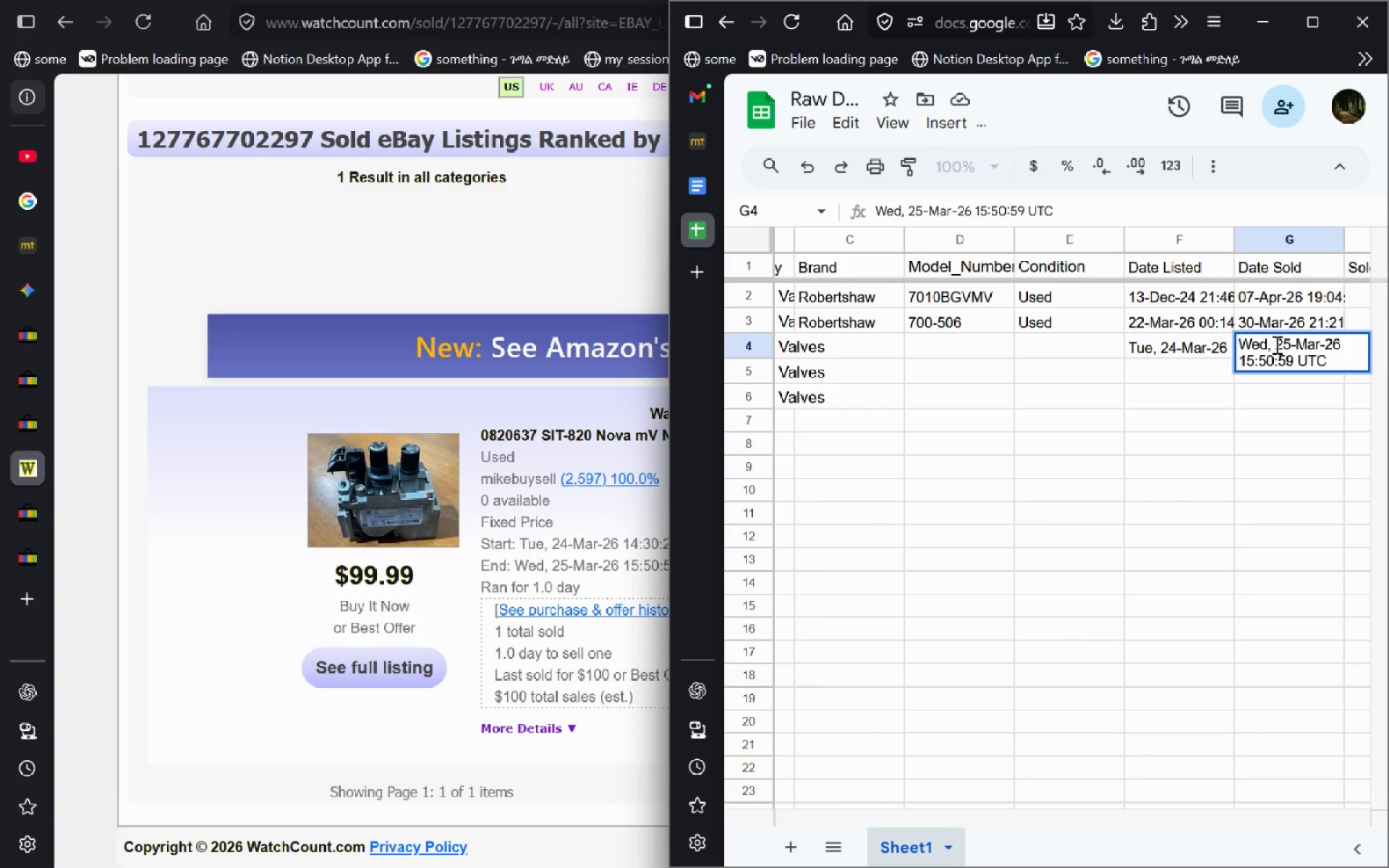 
left_click_drag(start_coordinate=[1273, 344], to_coordinate=[1176, 347])
 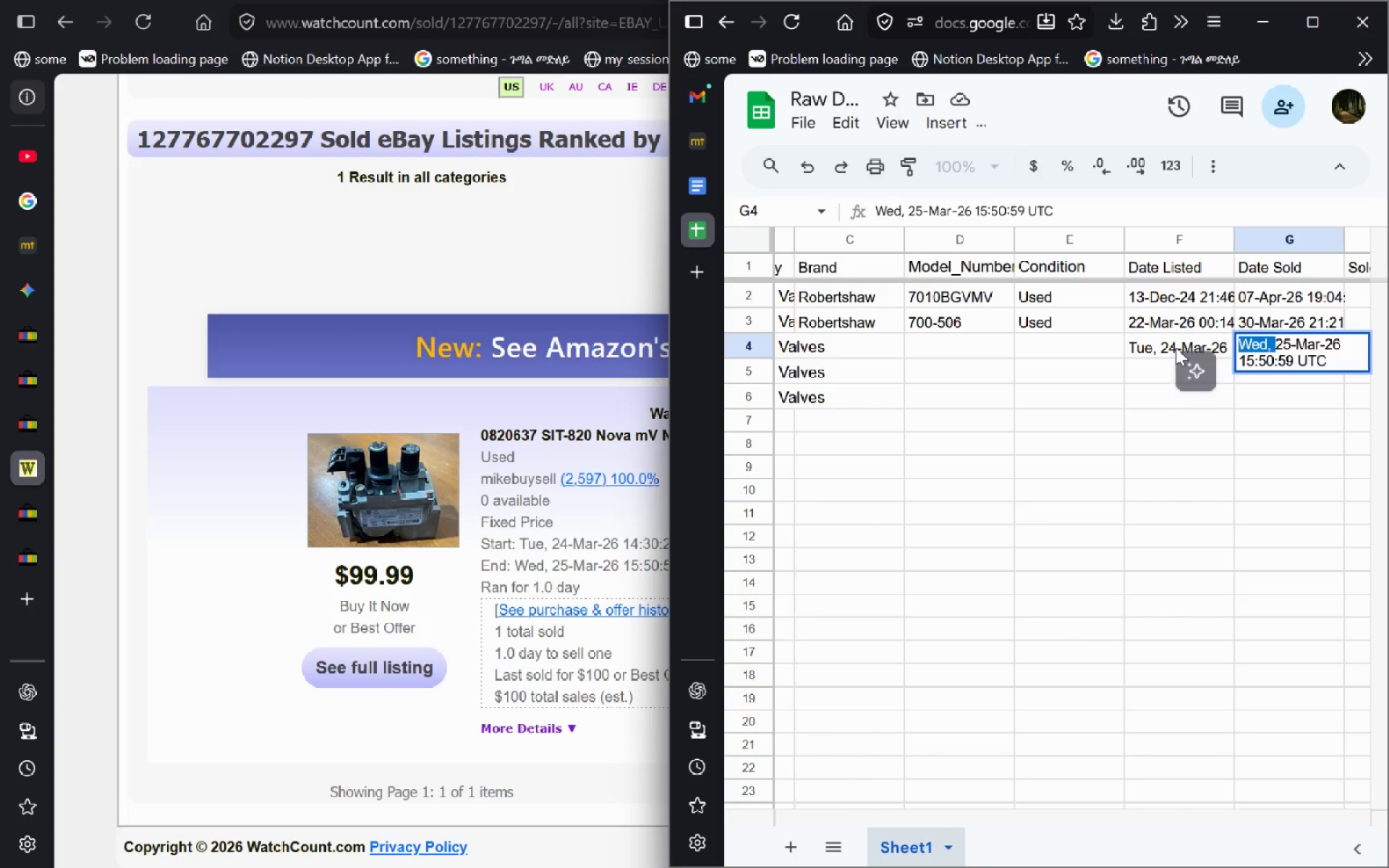 
key(Control+Backspace)
 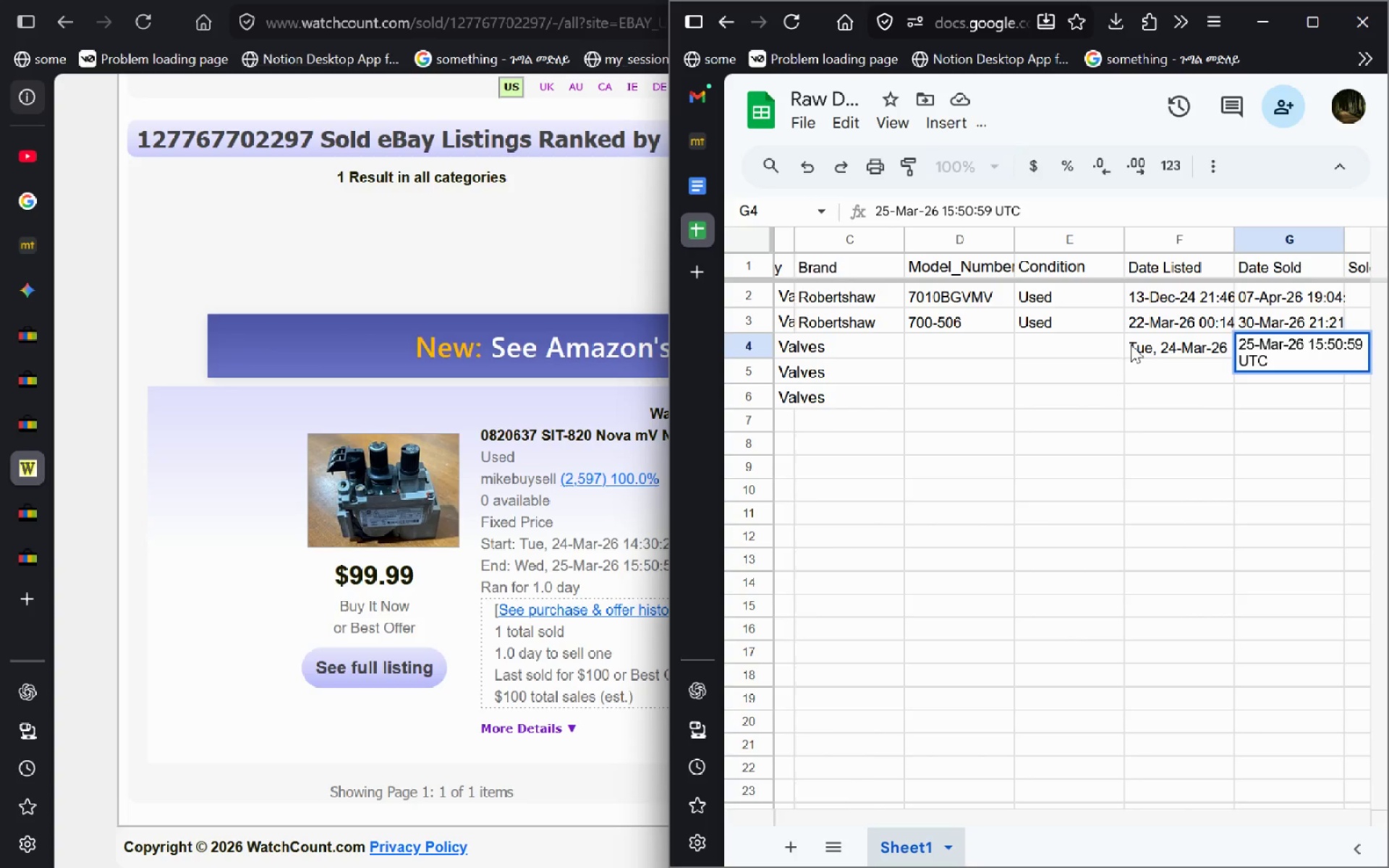 
left_click([1131, 344])
 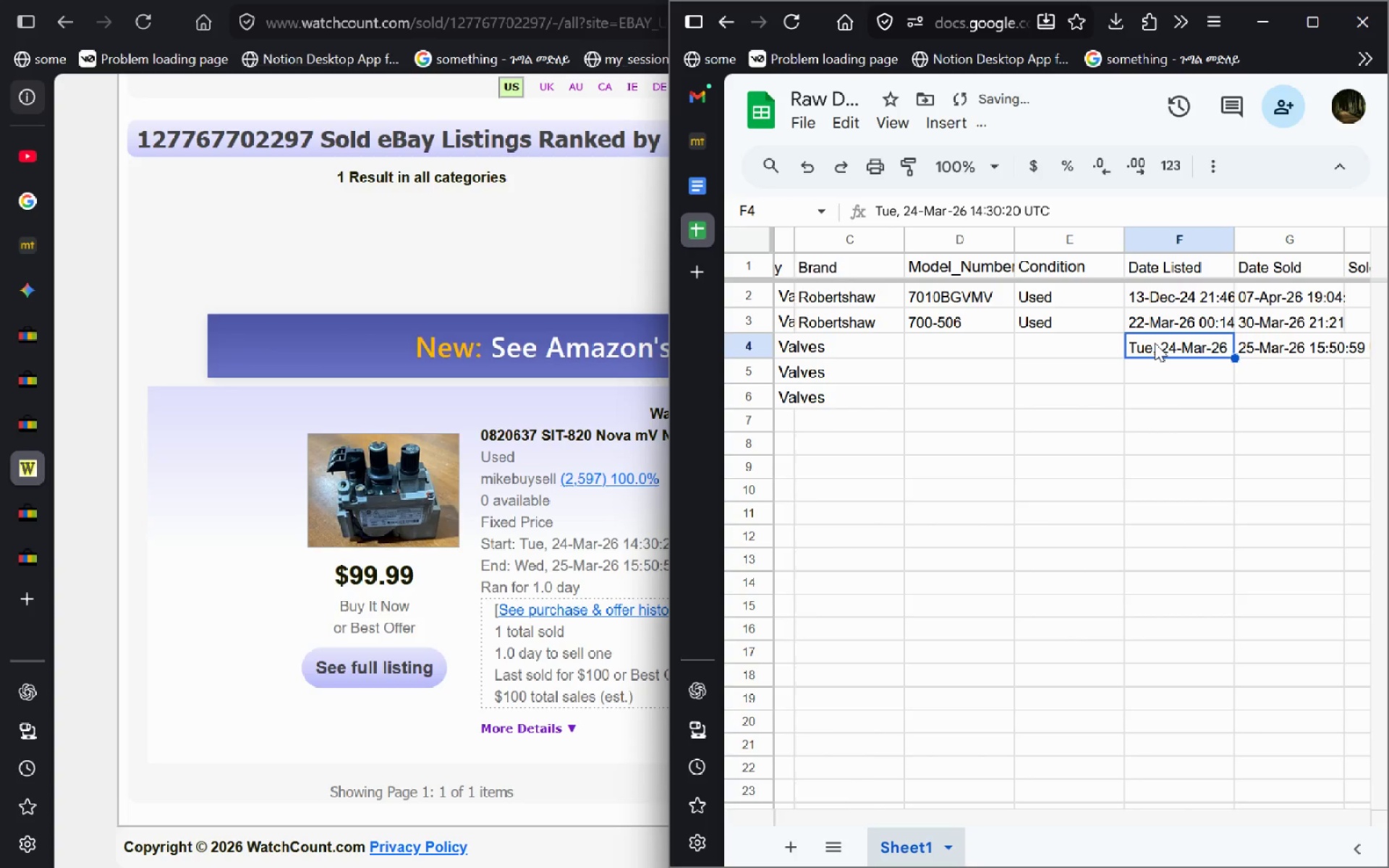 
double_click([1155, 343])
 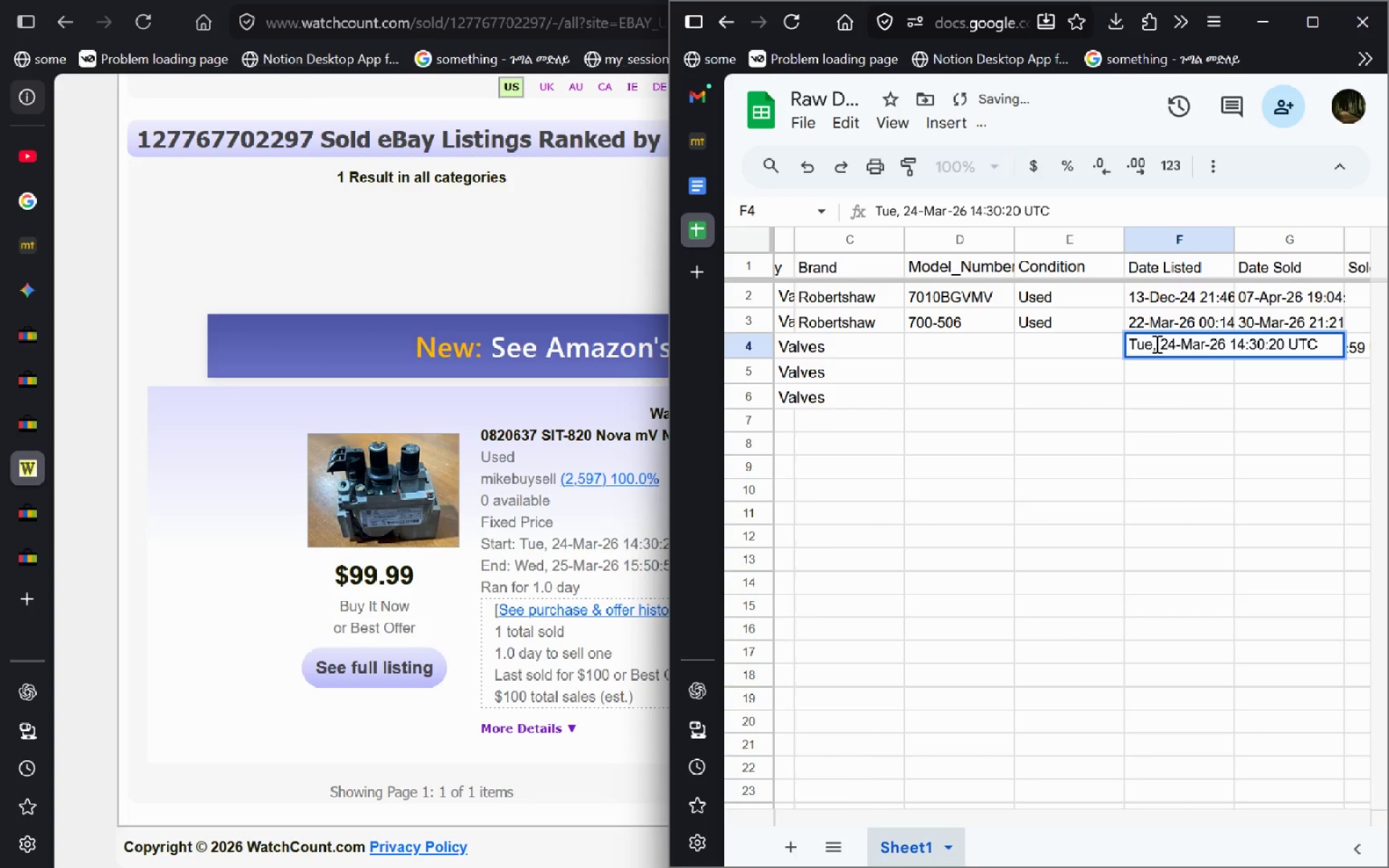 
left_click([1154, 343])
 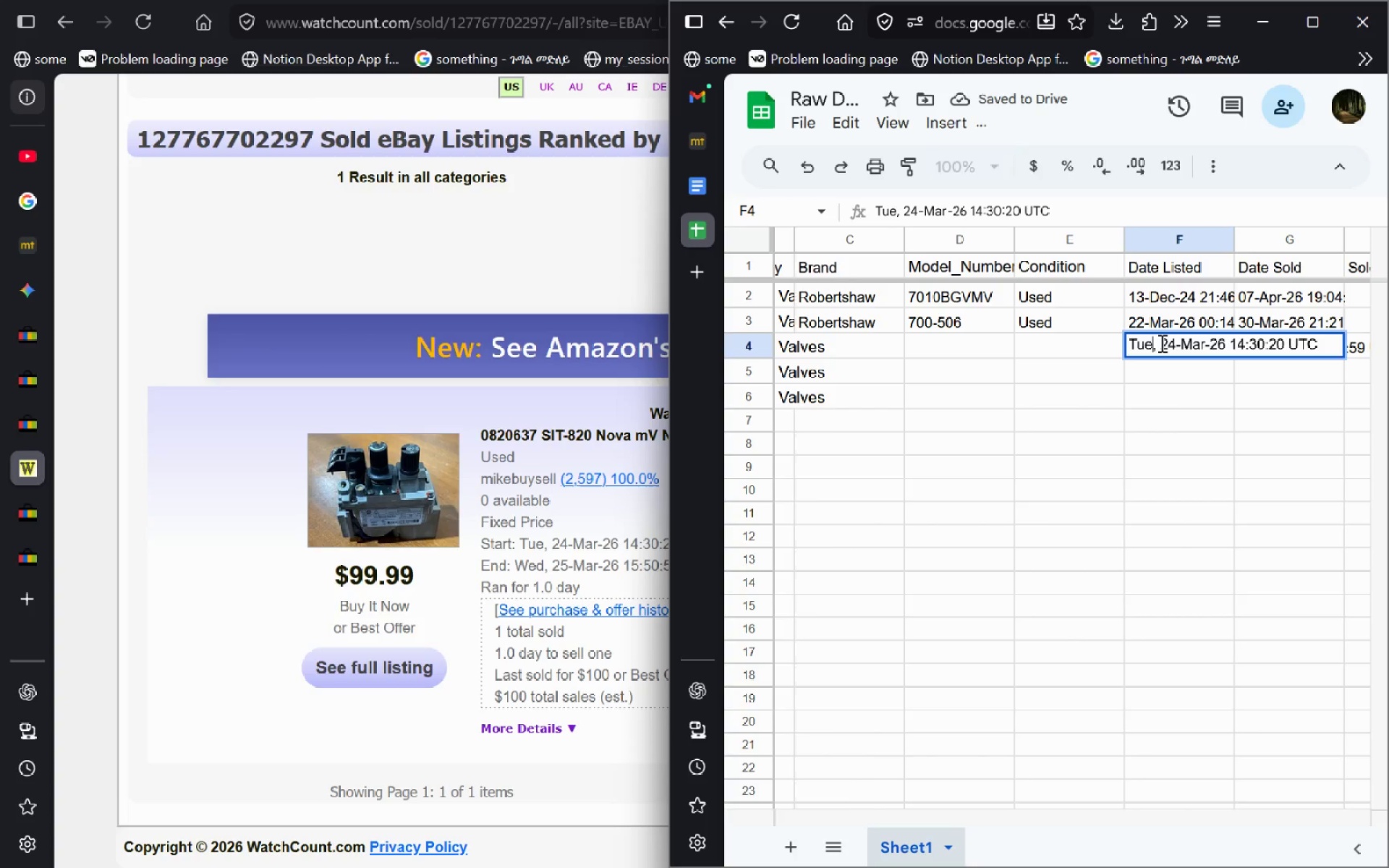 
left_click_drag(start_coordinate=[1161, 343], to_coordinate=[1061, 349])
 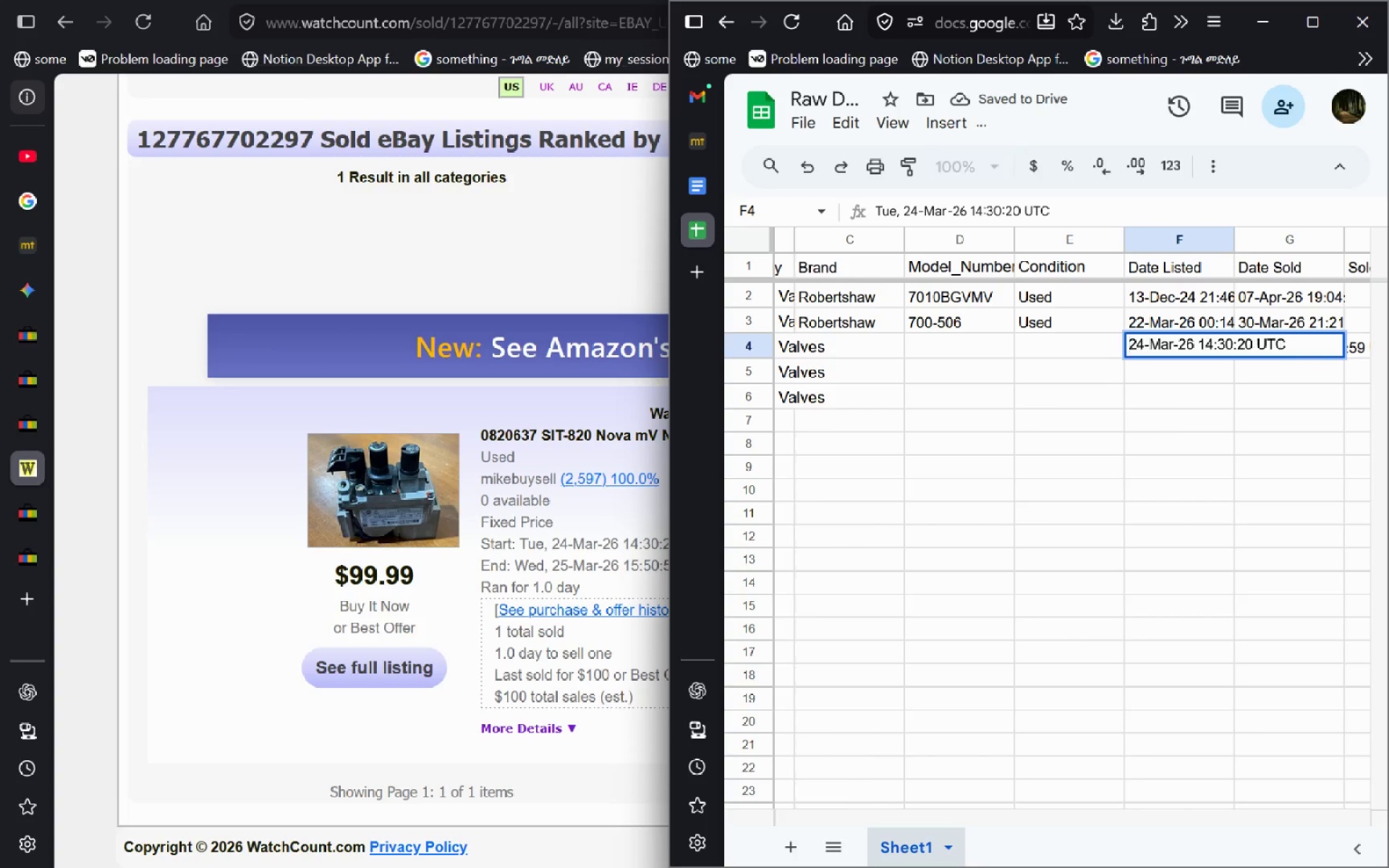 
key(Backspace)
 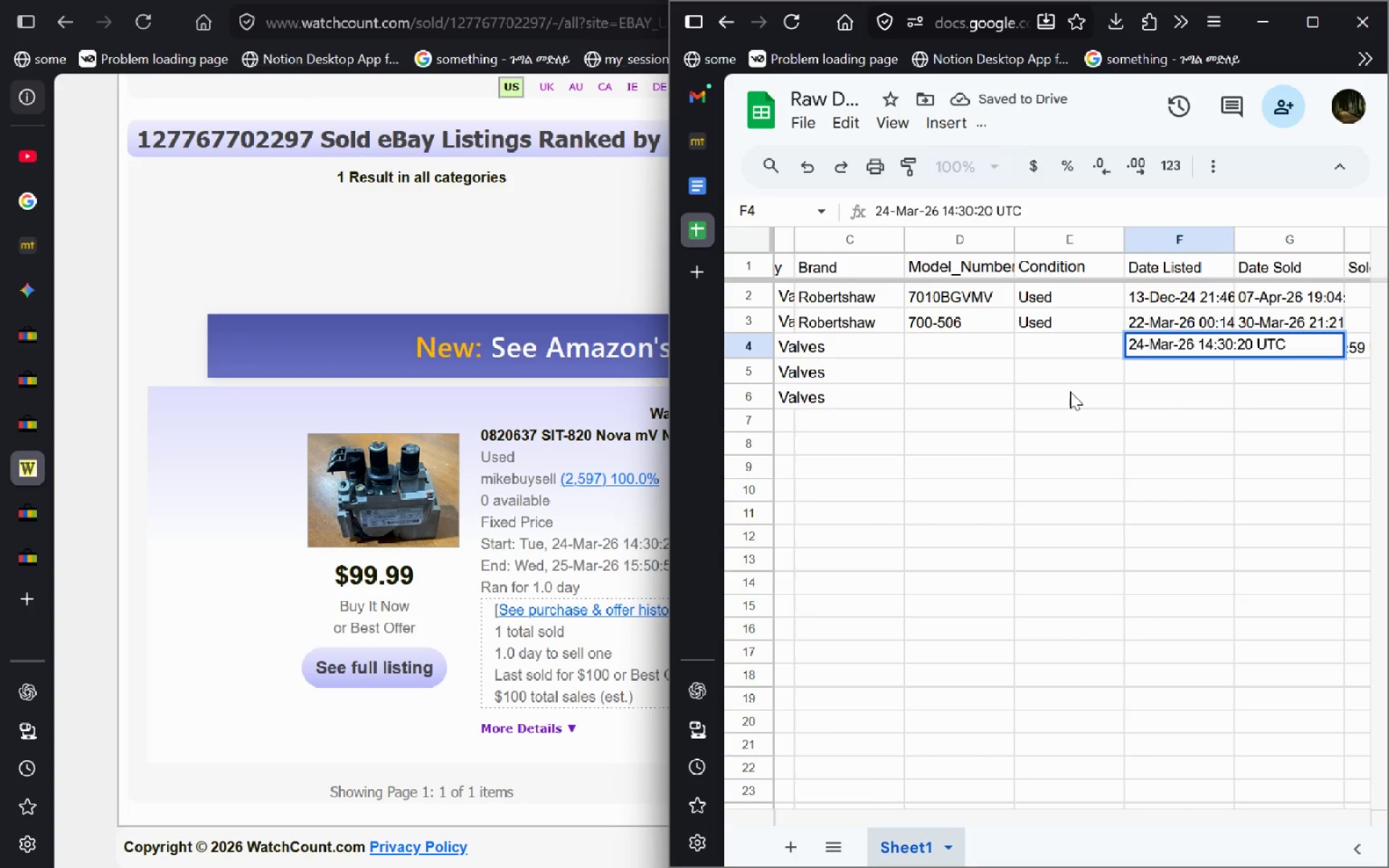 
left_click([1070, 391])
 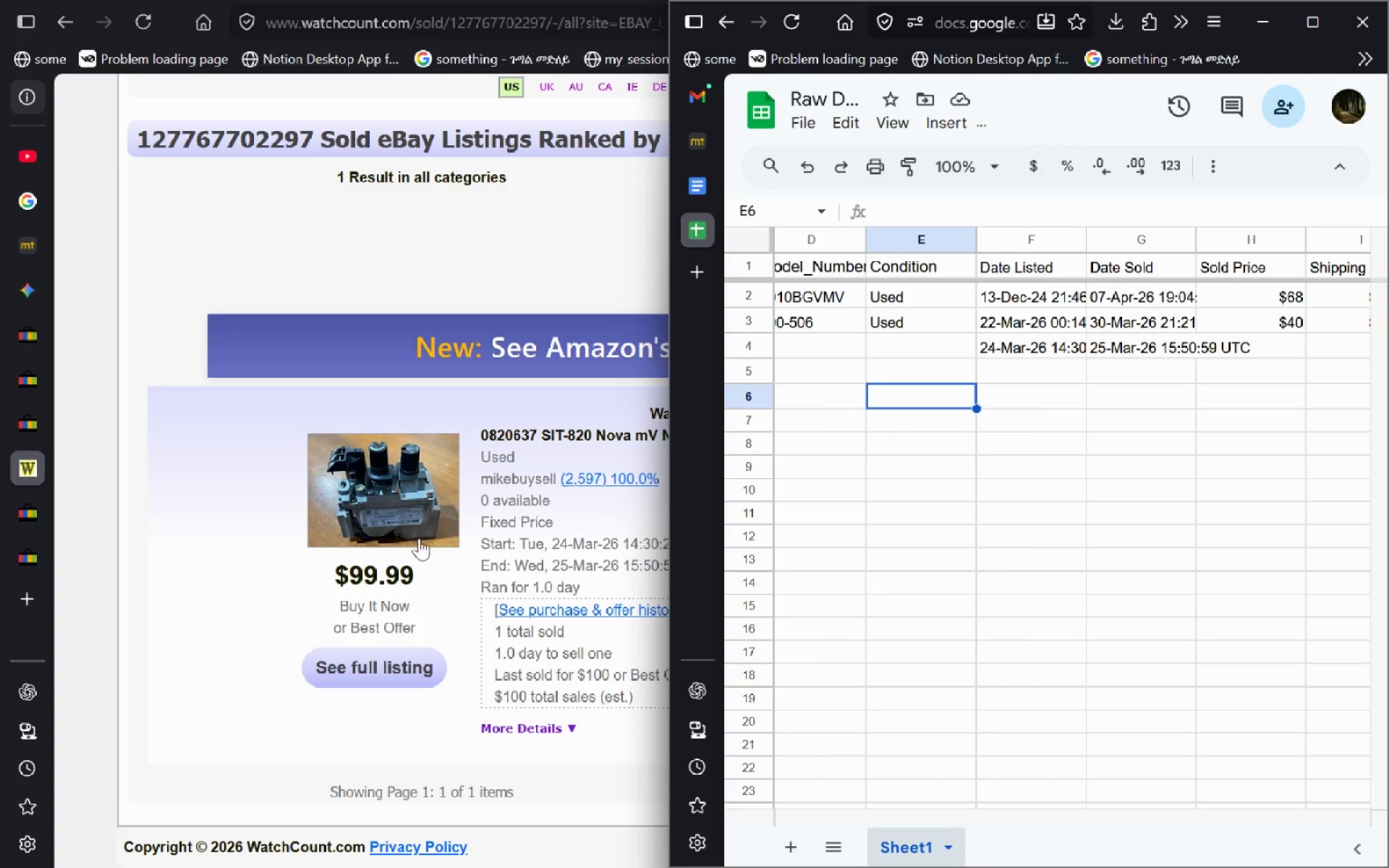 
wait(13.31)
 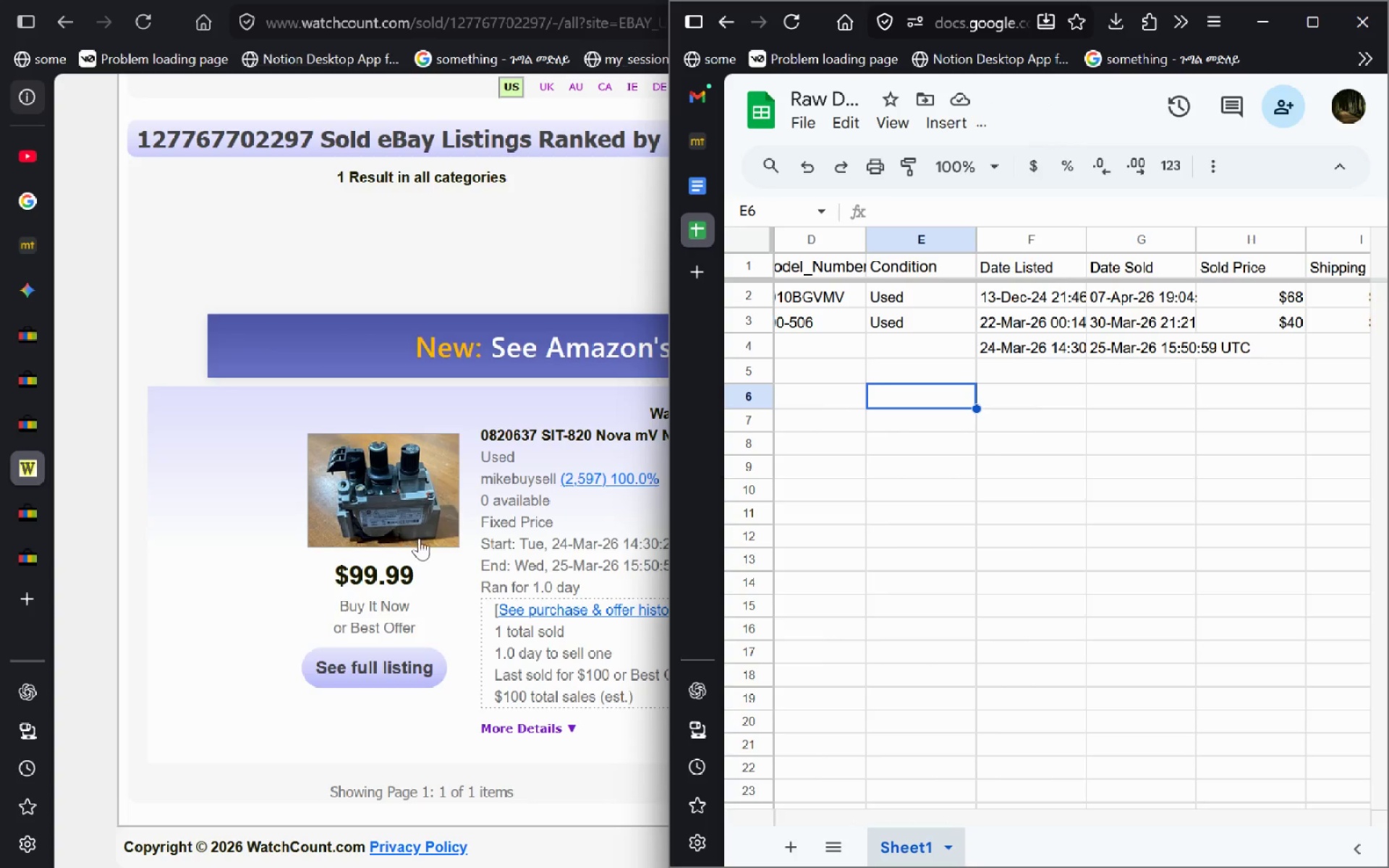 
left_click([401, 748])
 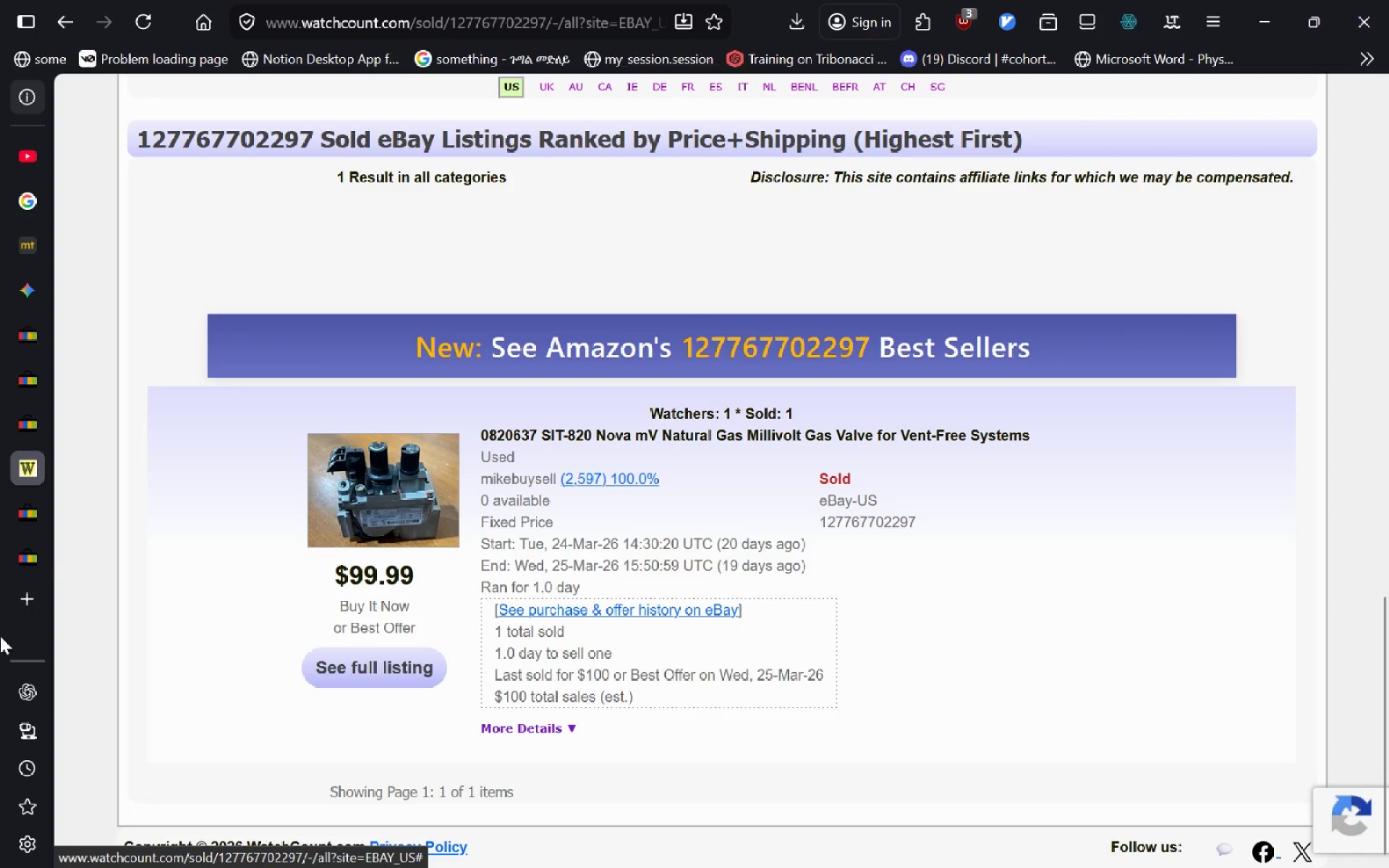 
left_click([589, 608])
 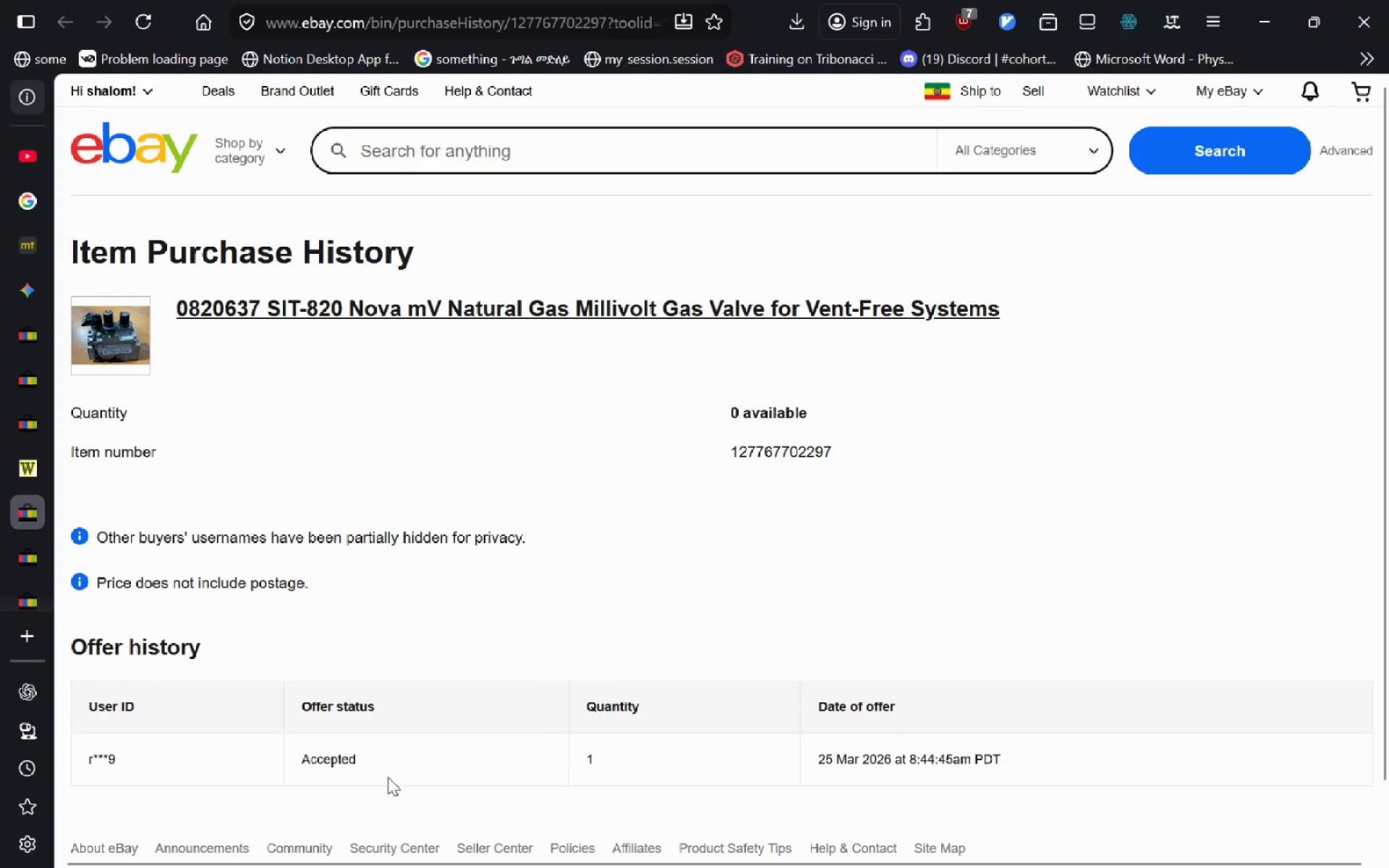 
wait(19.69)
 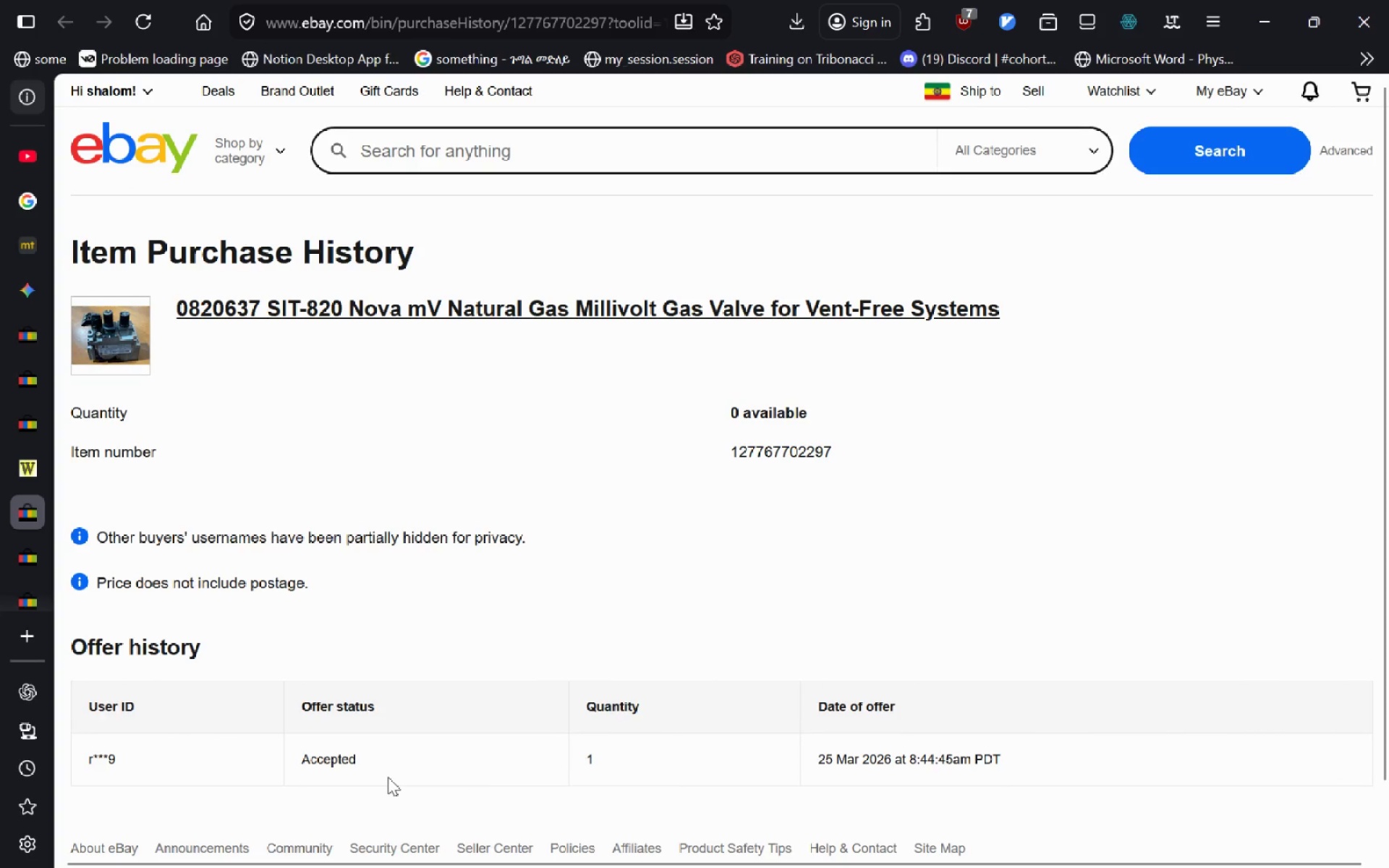 
left_click([37, 269])
 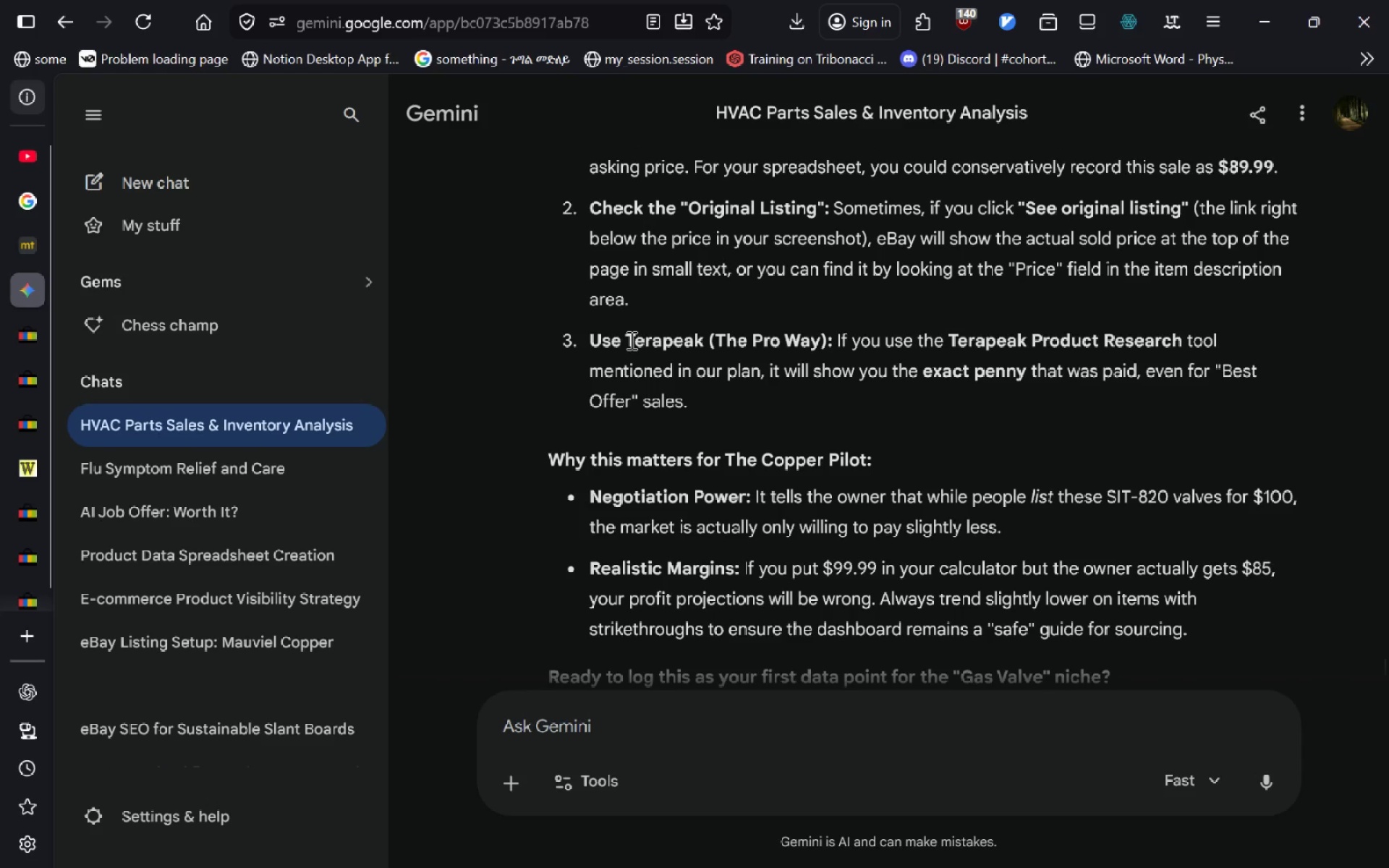 
left_click_drag(start_coordinate=[626, 339], to_coordinate=[677, 342])
 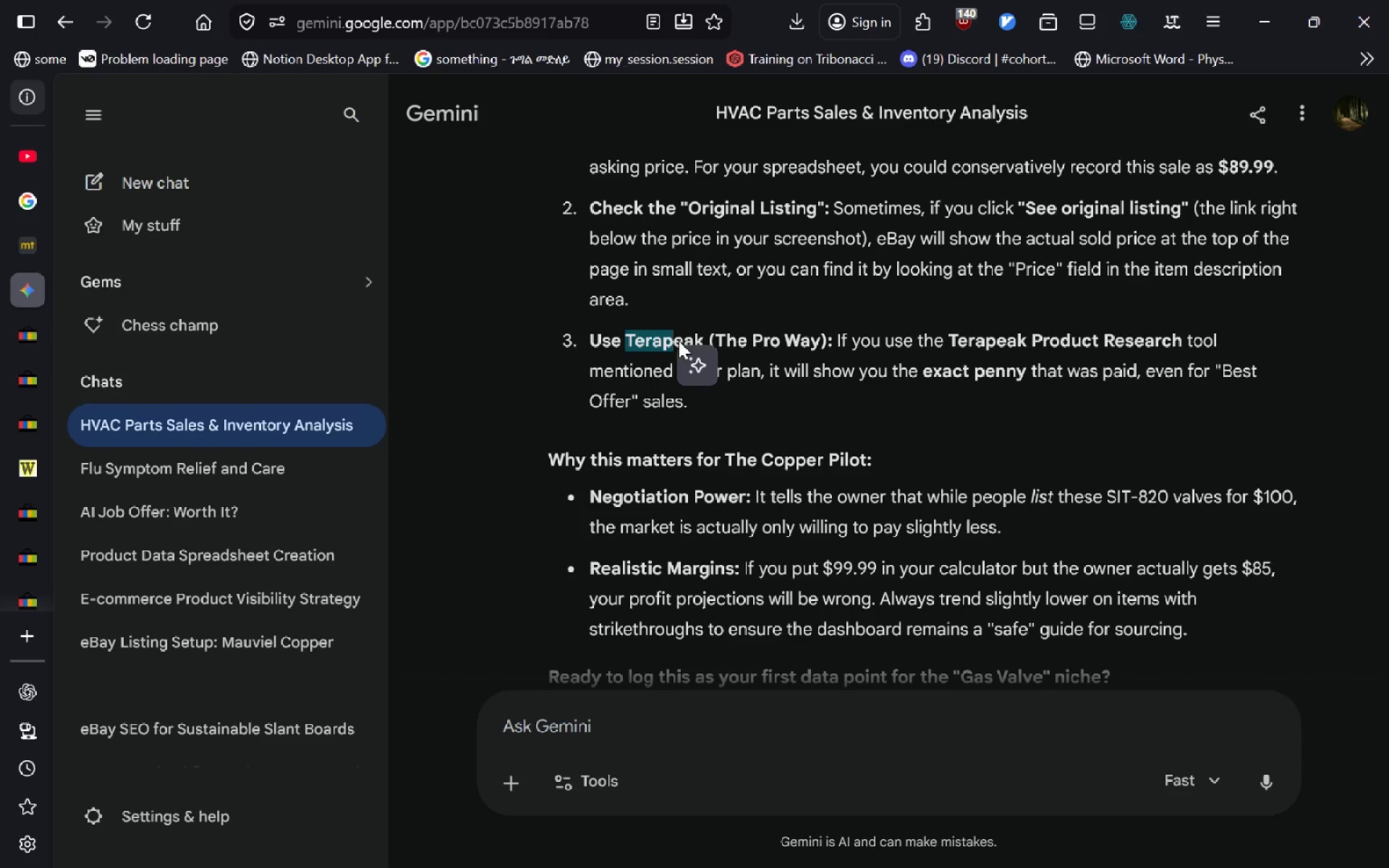 
key(Shift+ArrowRight)
 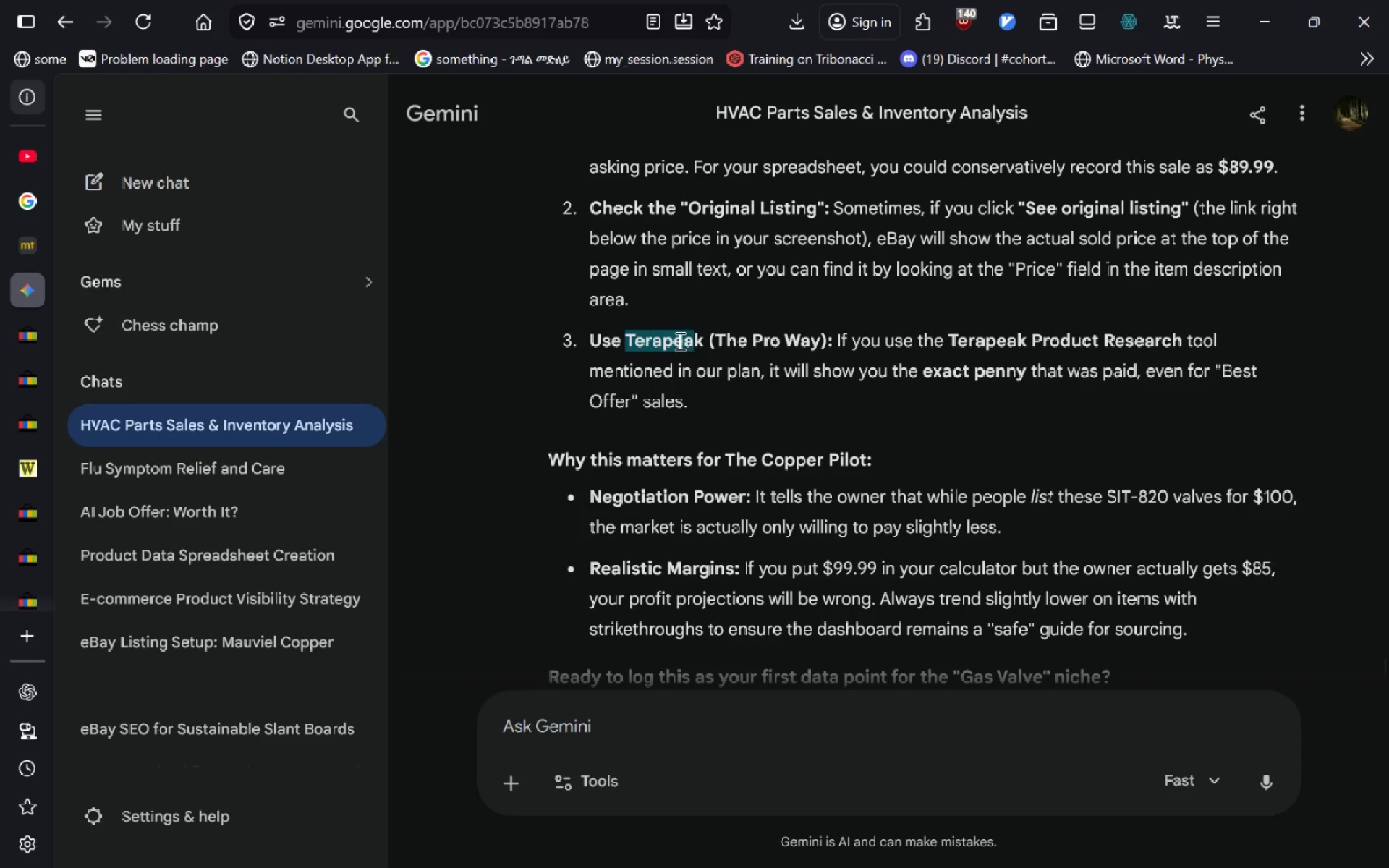 
key(Shift+ArrowRight)
 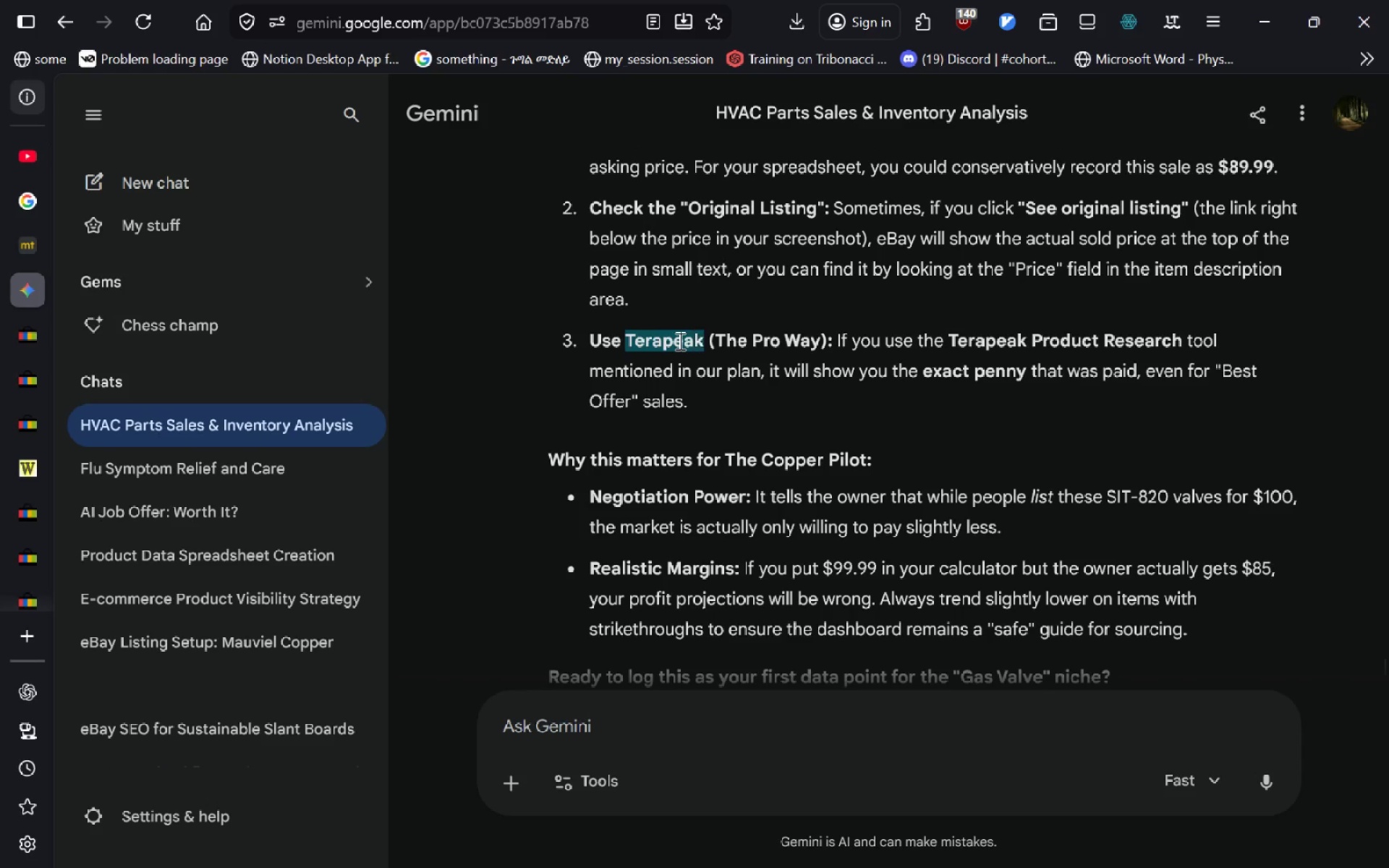 
key(Shift+ArrowRight)
 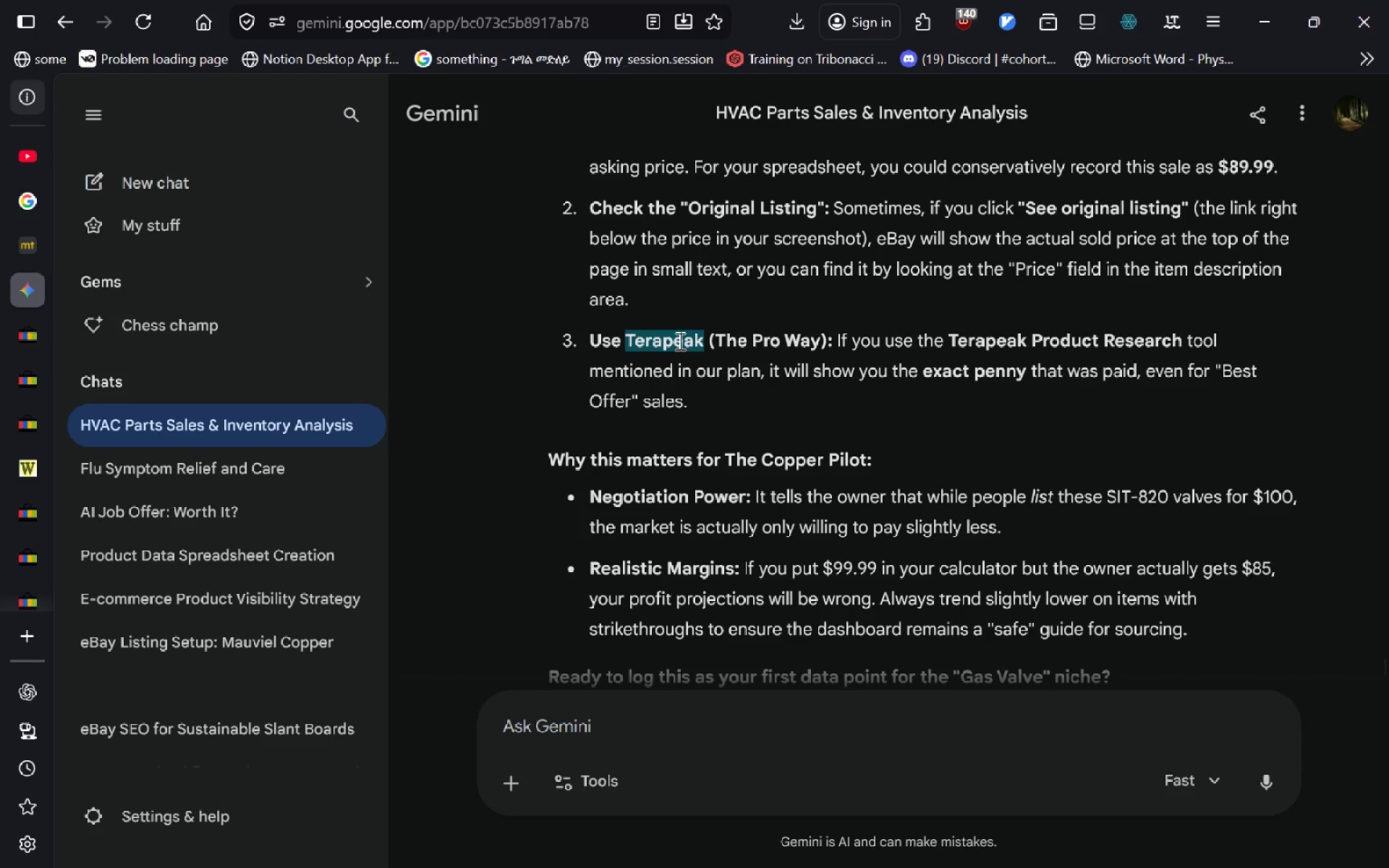 
key(Control+C)
 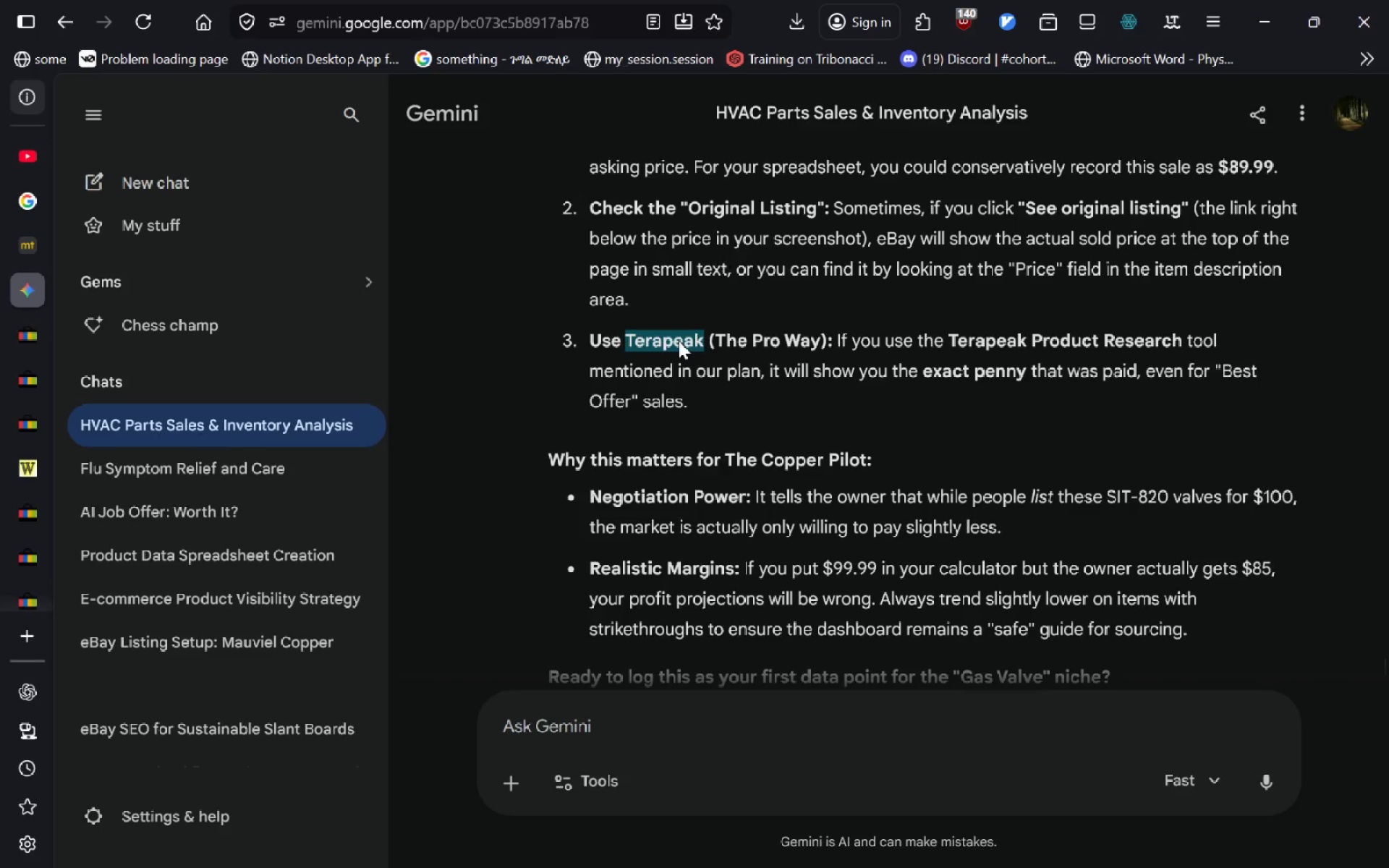 
key(Control+T)
 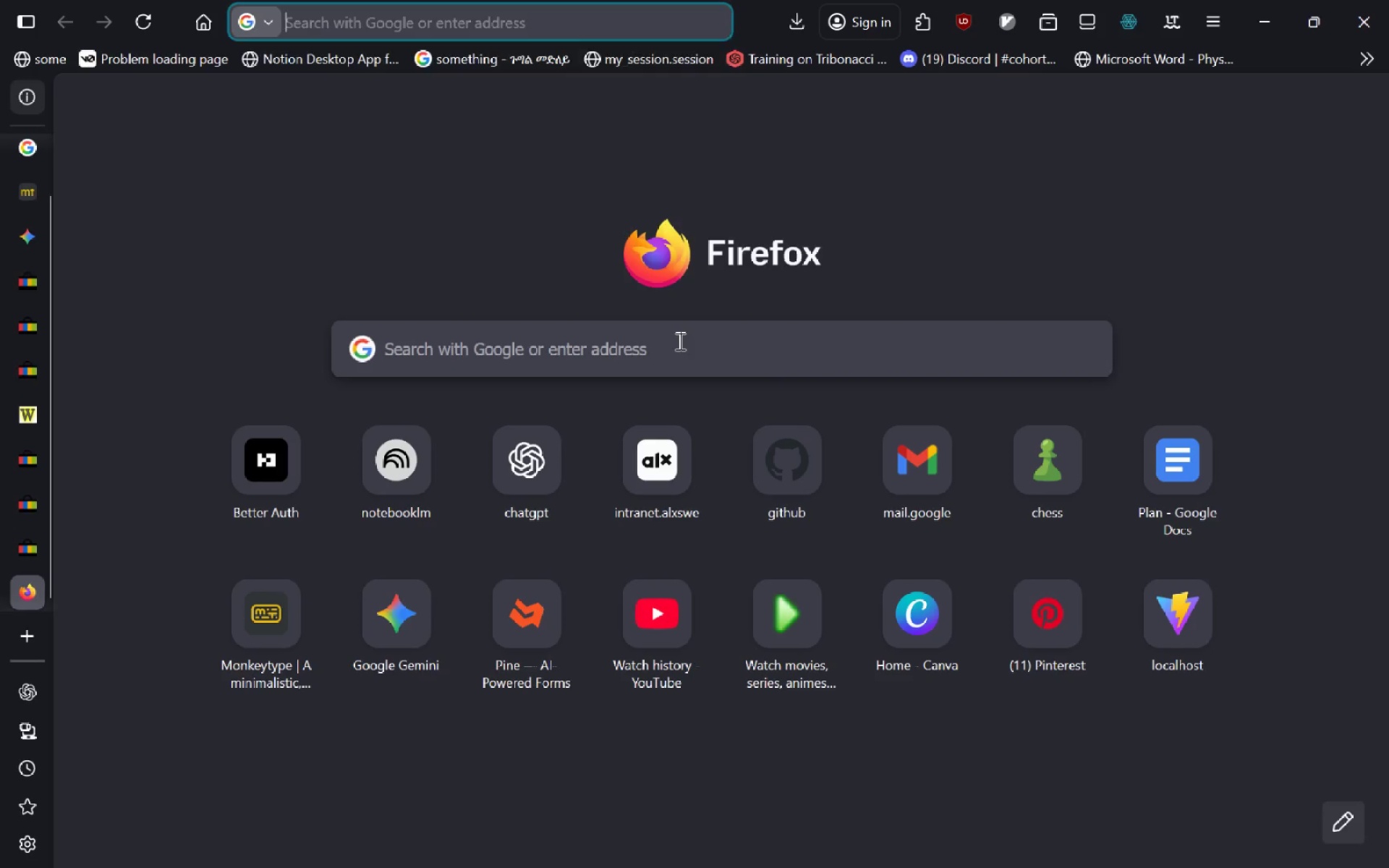 
key(Control+V)
 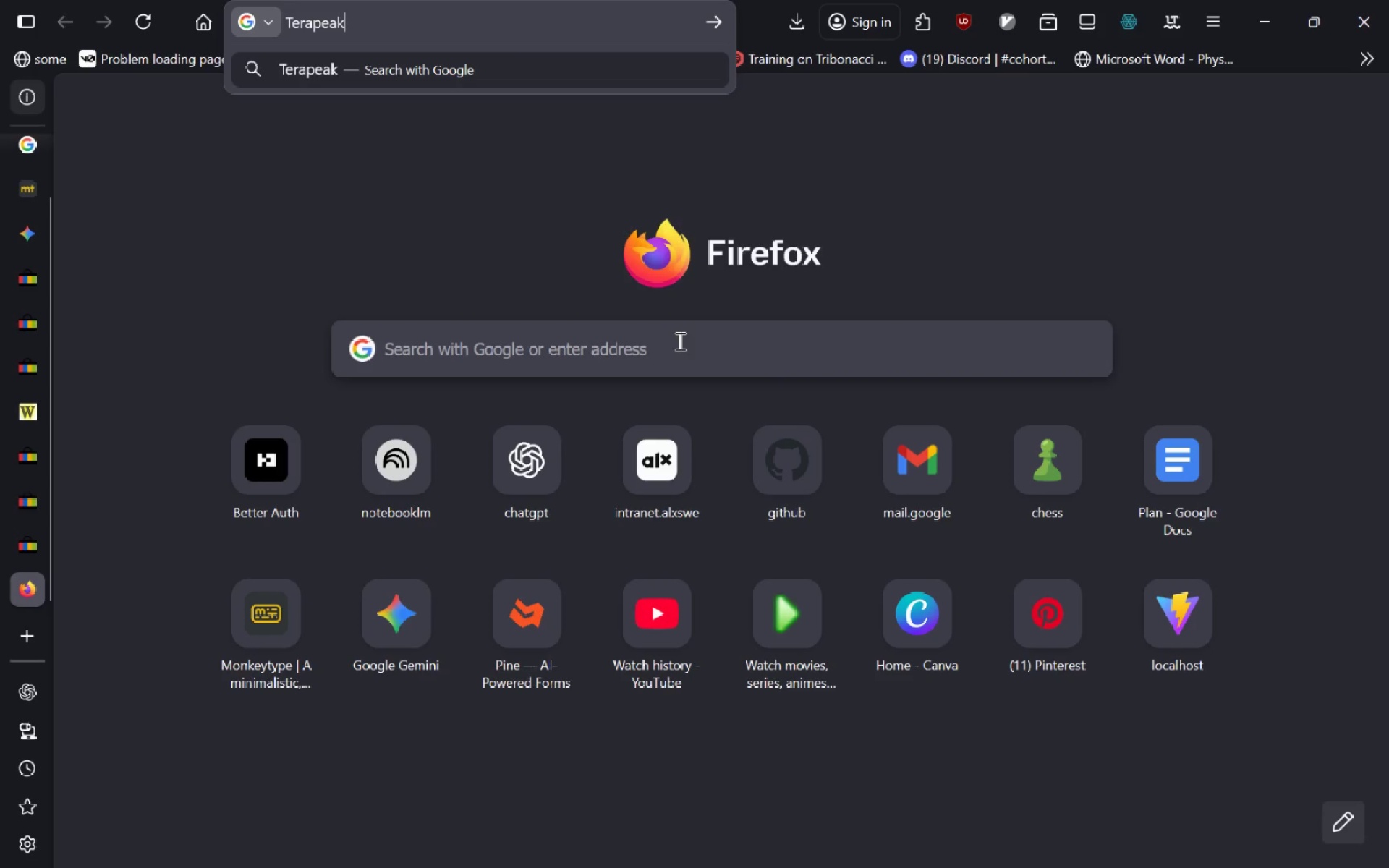 
key(Enter)
 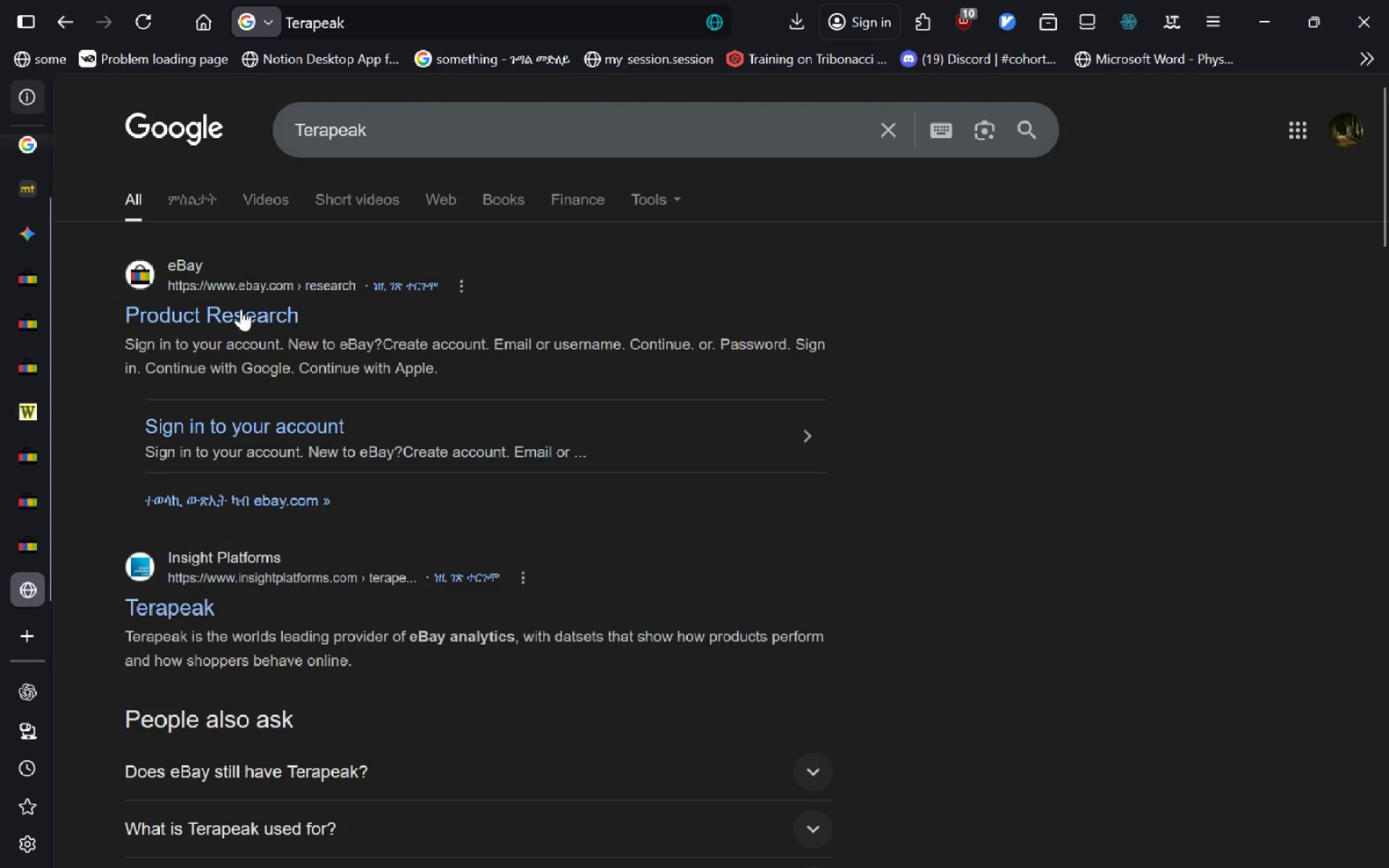 
left_click([241, 320])
 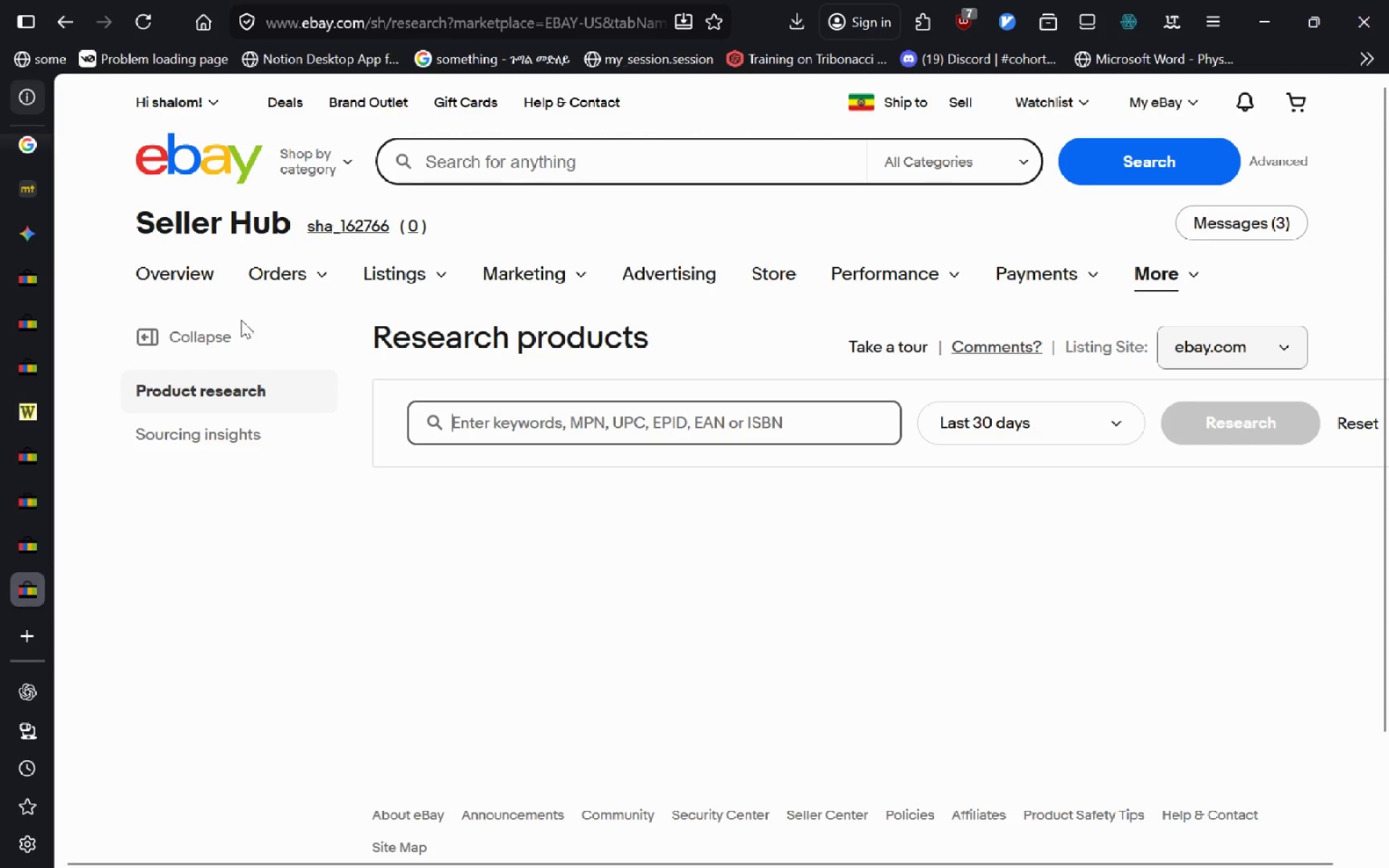 
key(Control+V)
 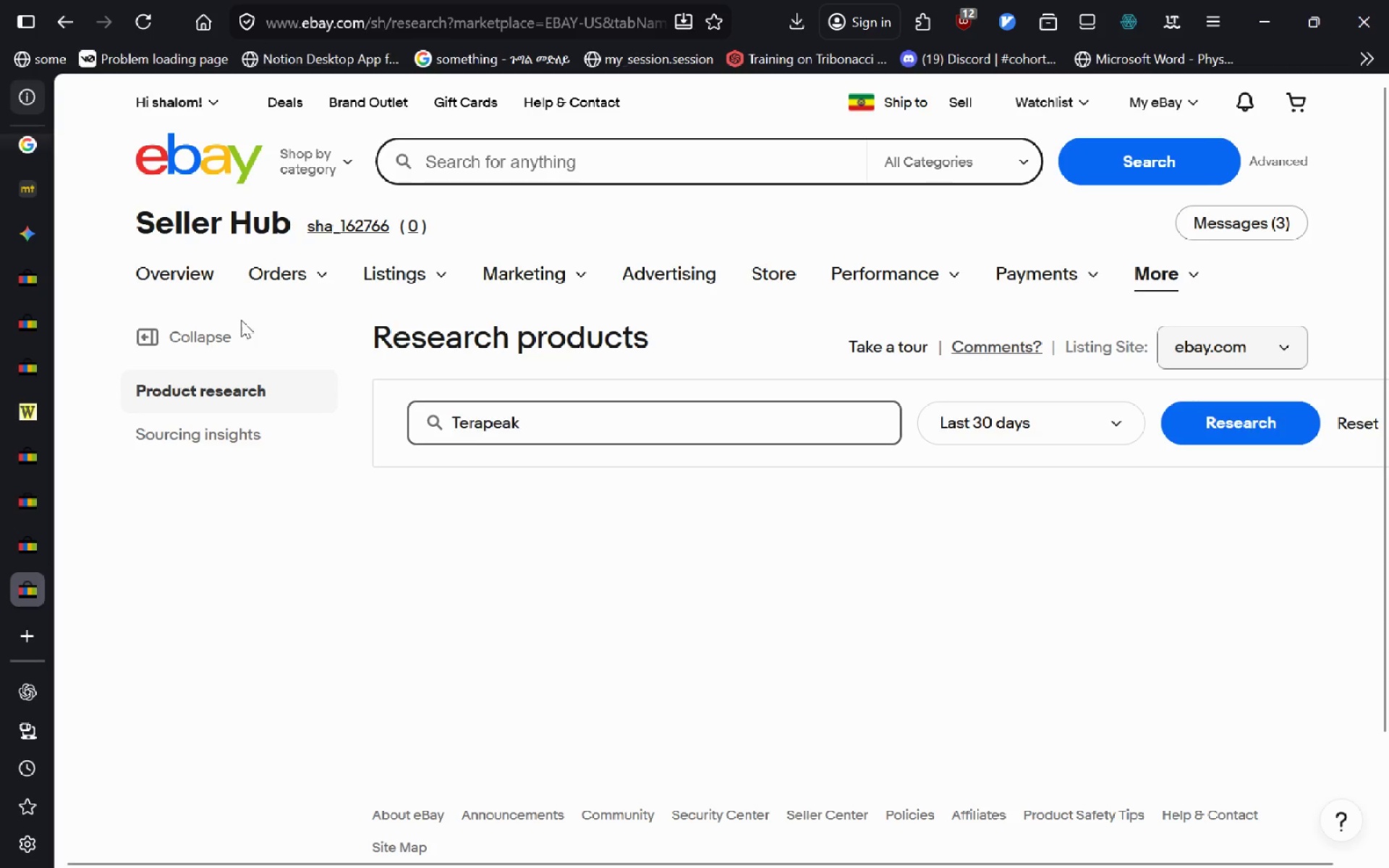 
key(Control+Backspace)
 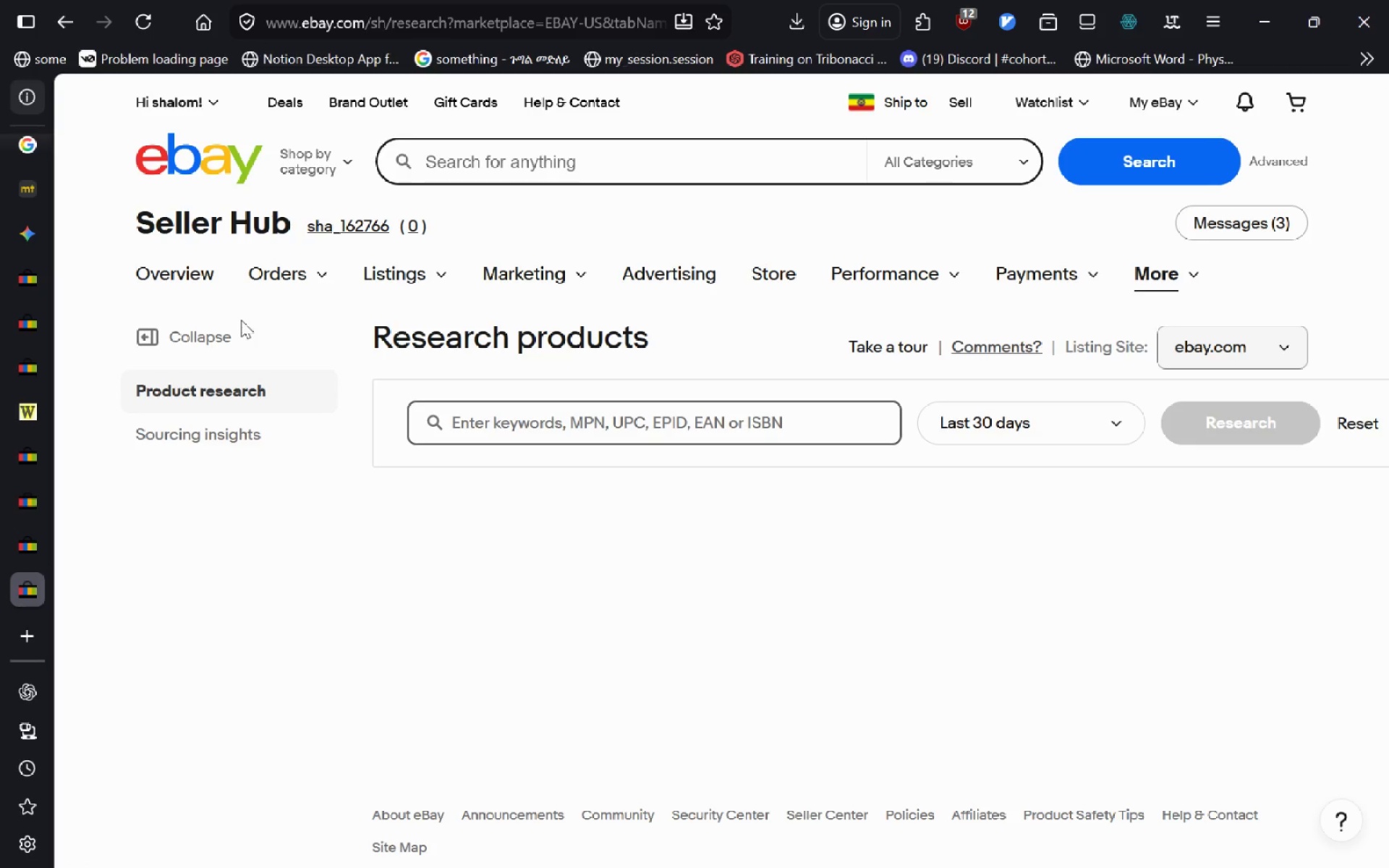 
hold_key(key=AltLeft, duration=0.45)
 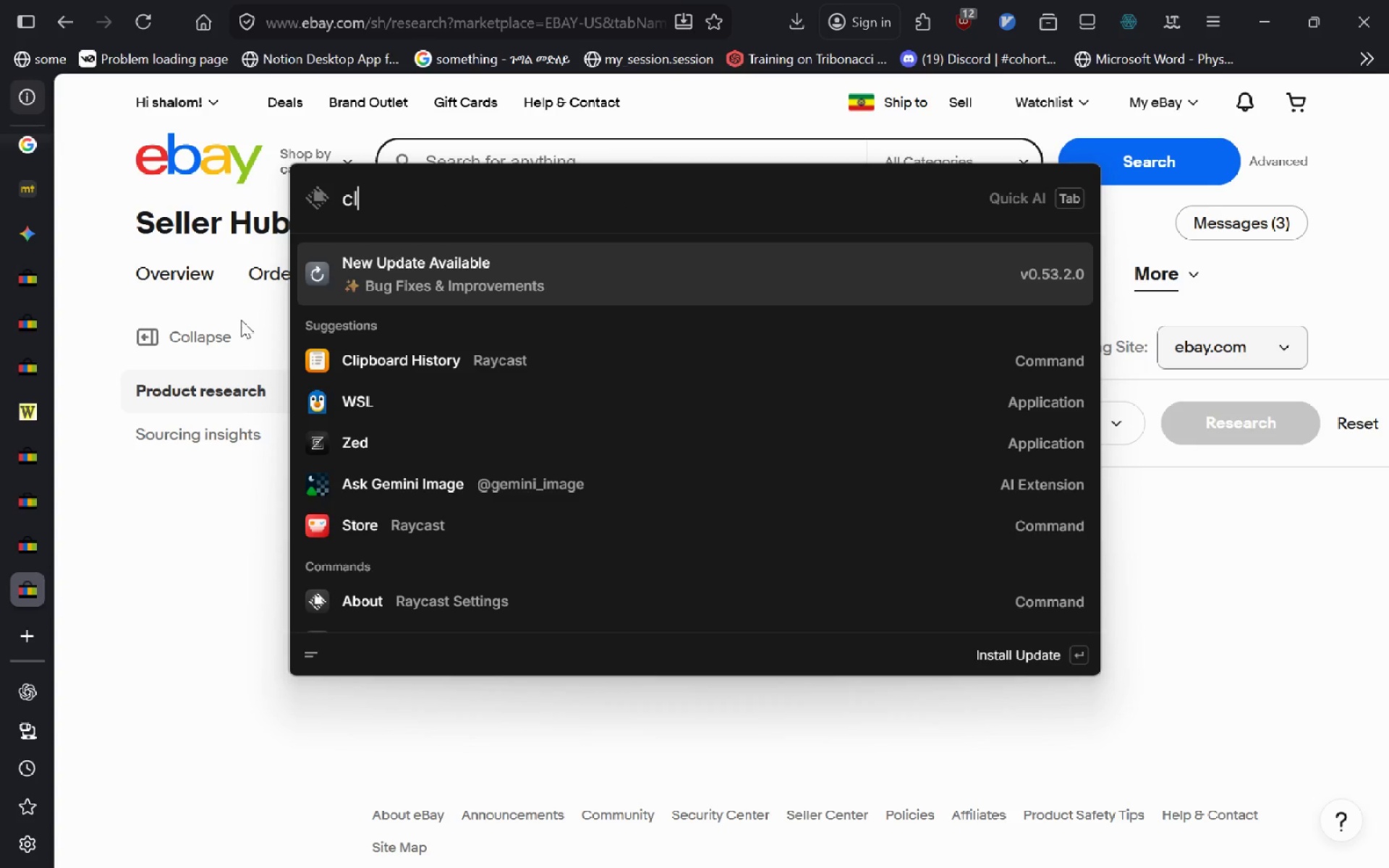 
type( cli)
 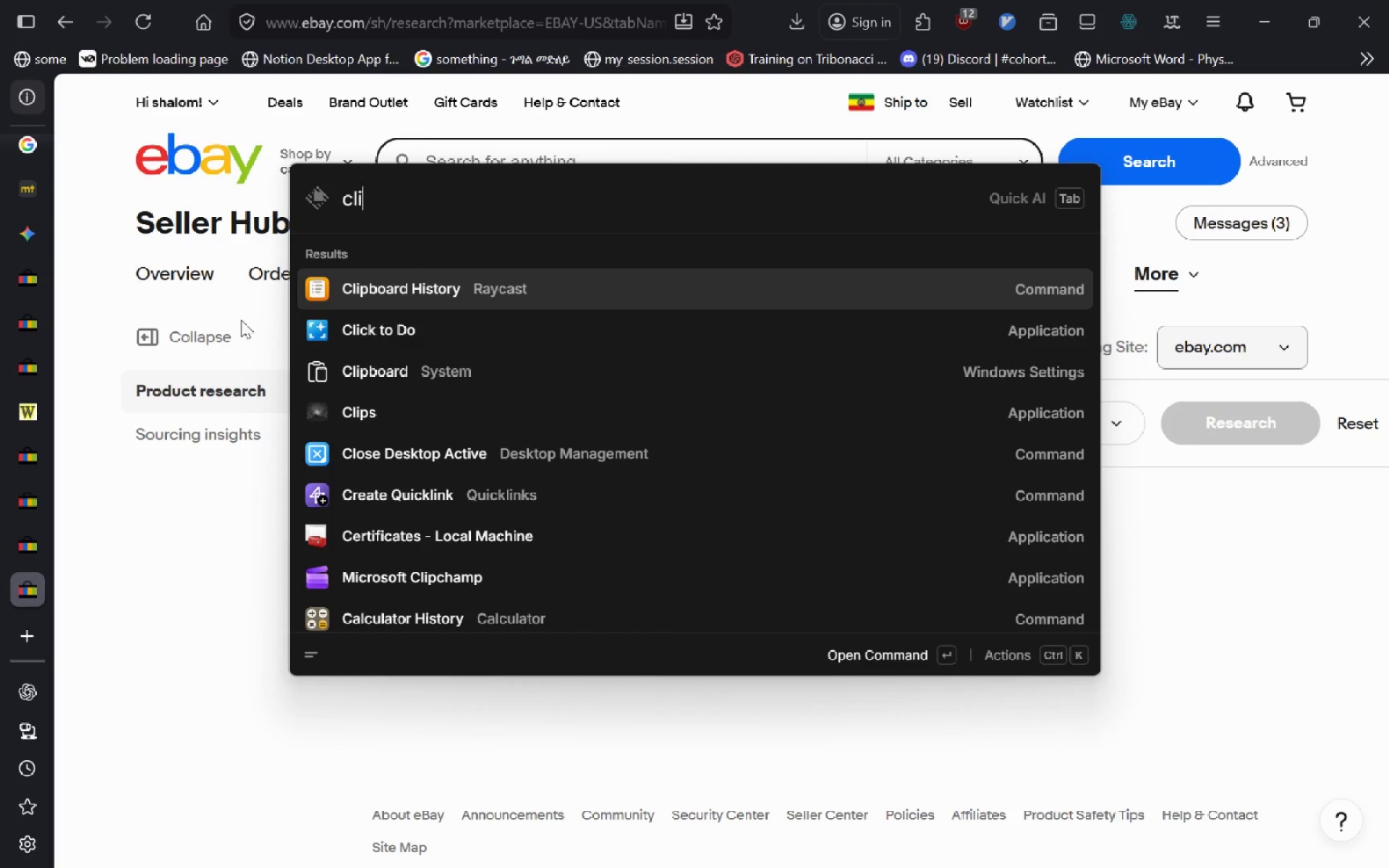 
key(Enter)
 